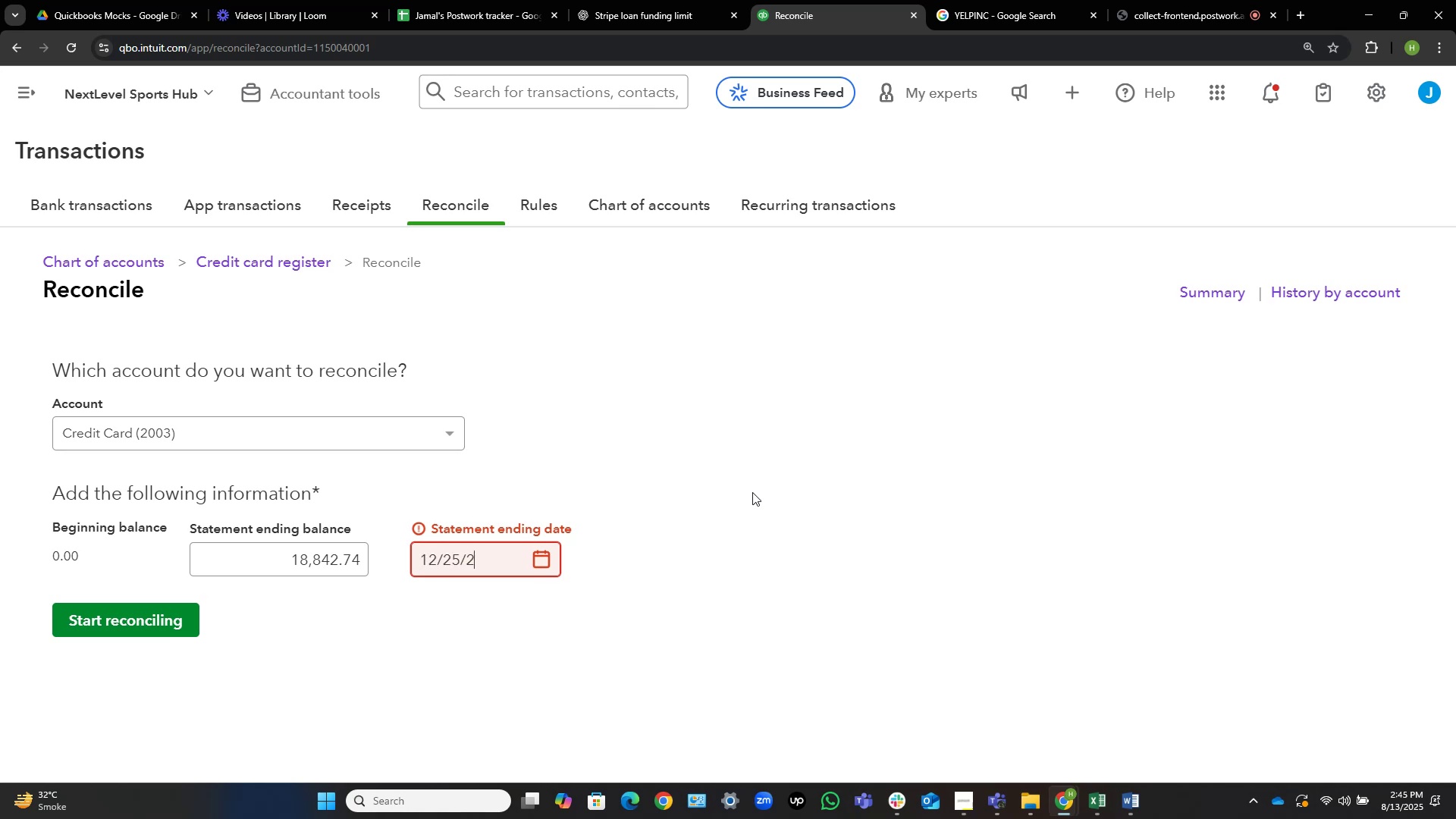 
key(Numpad4)
 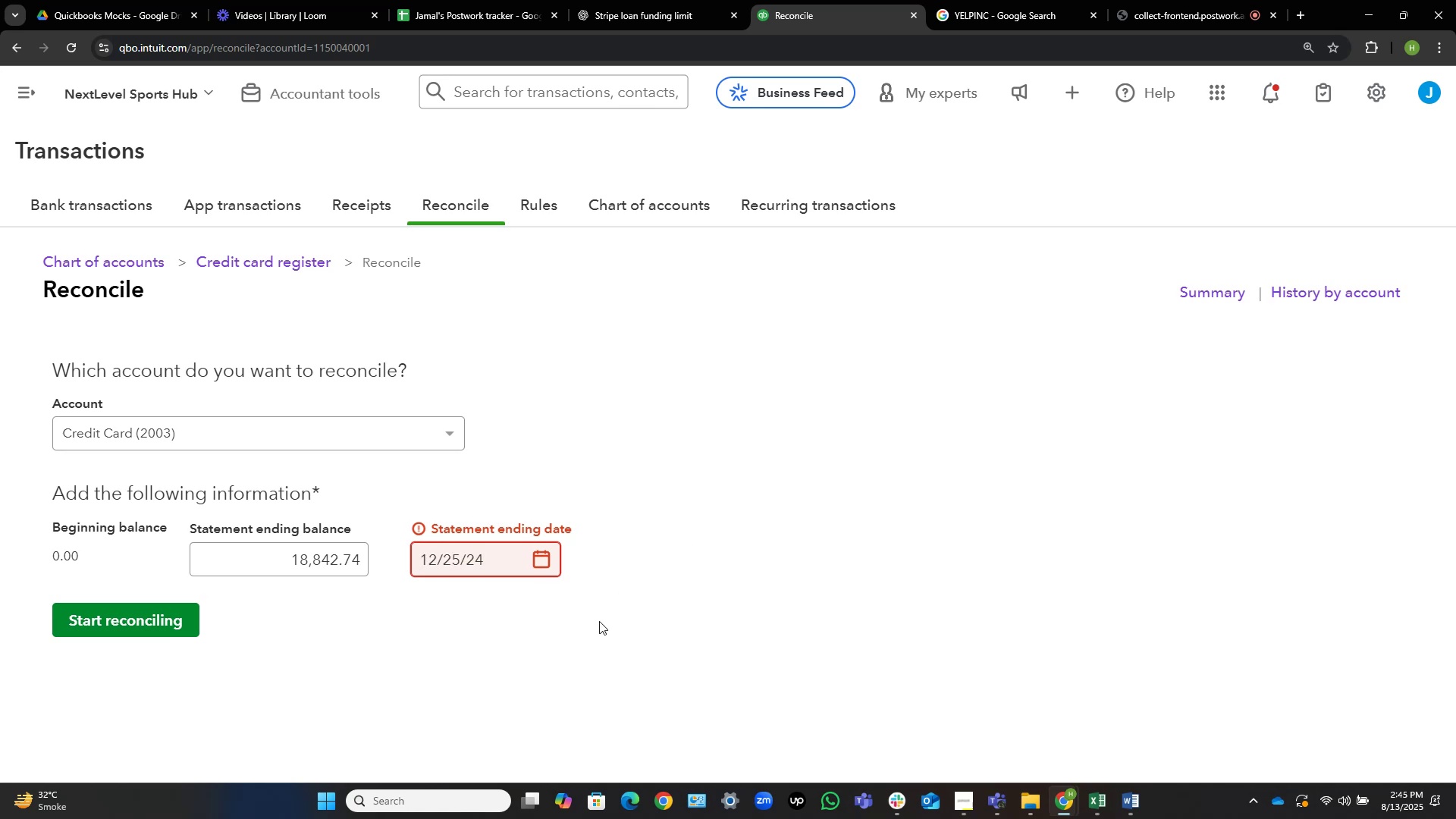 
left_click([573, 632])
 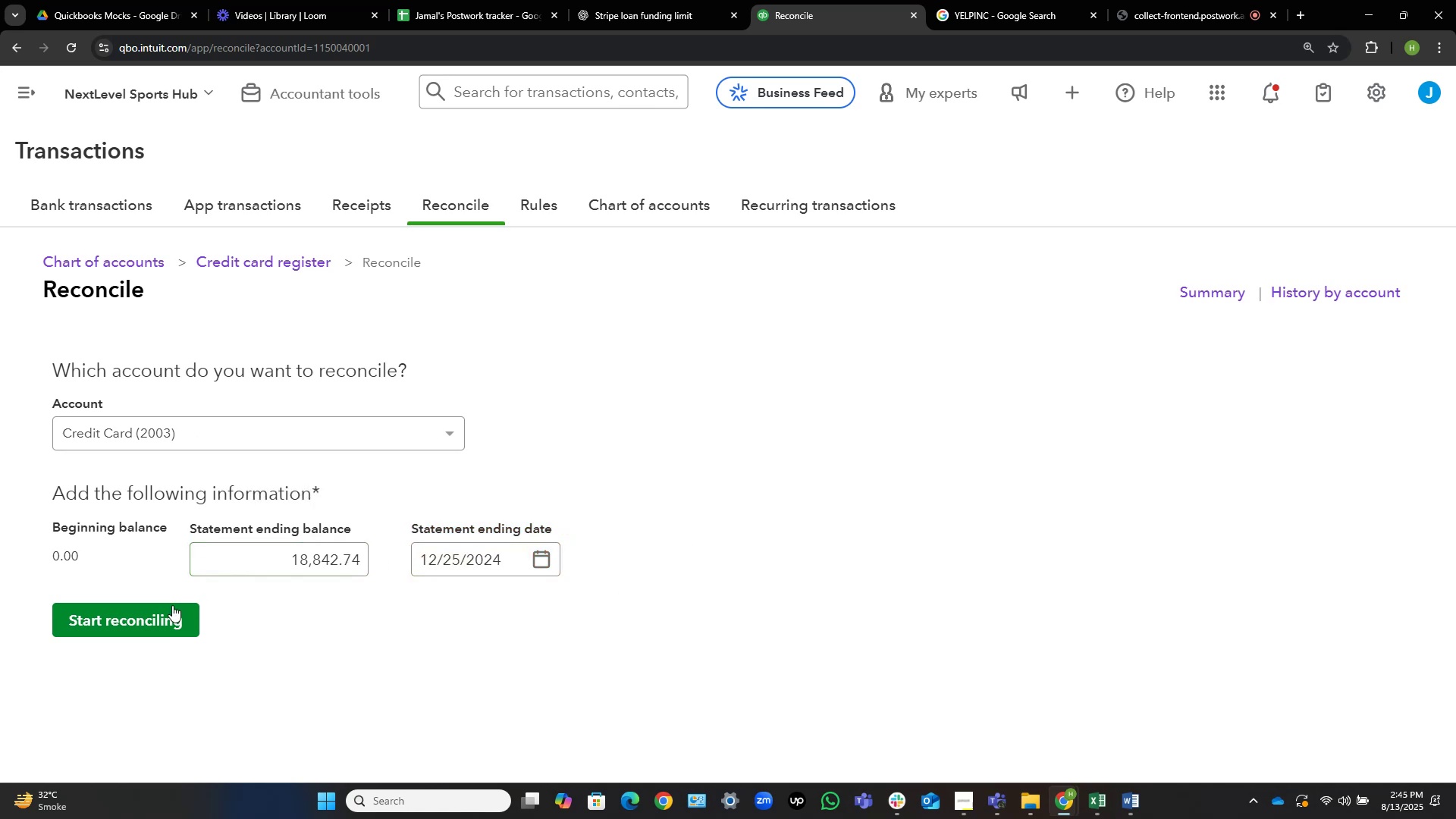 
left_click([165, 615])
 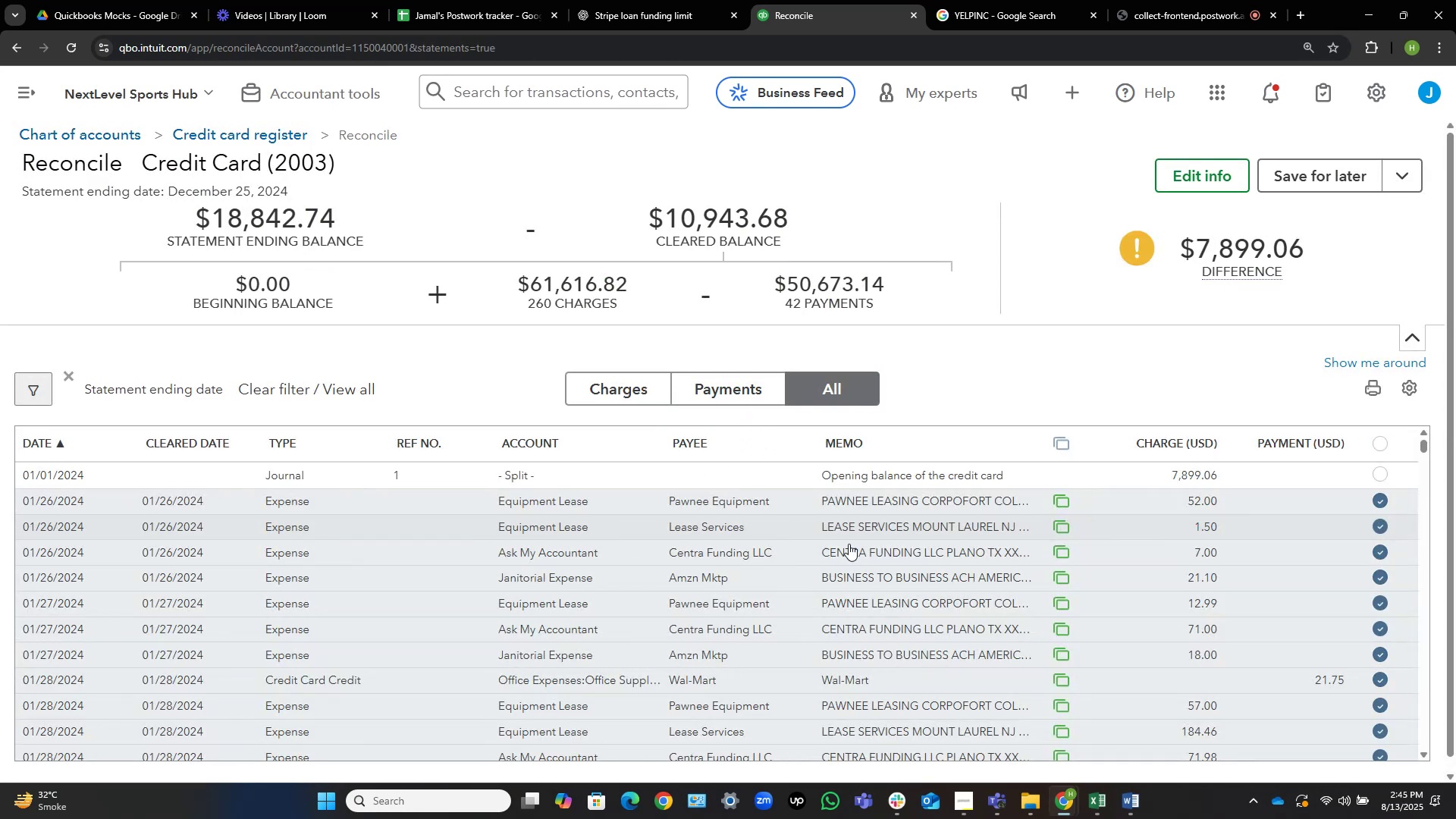 
wait(6.99)
 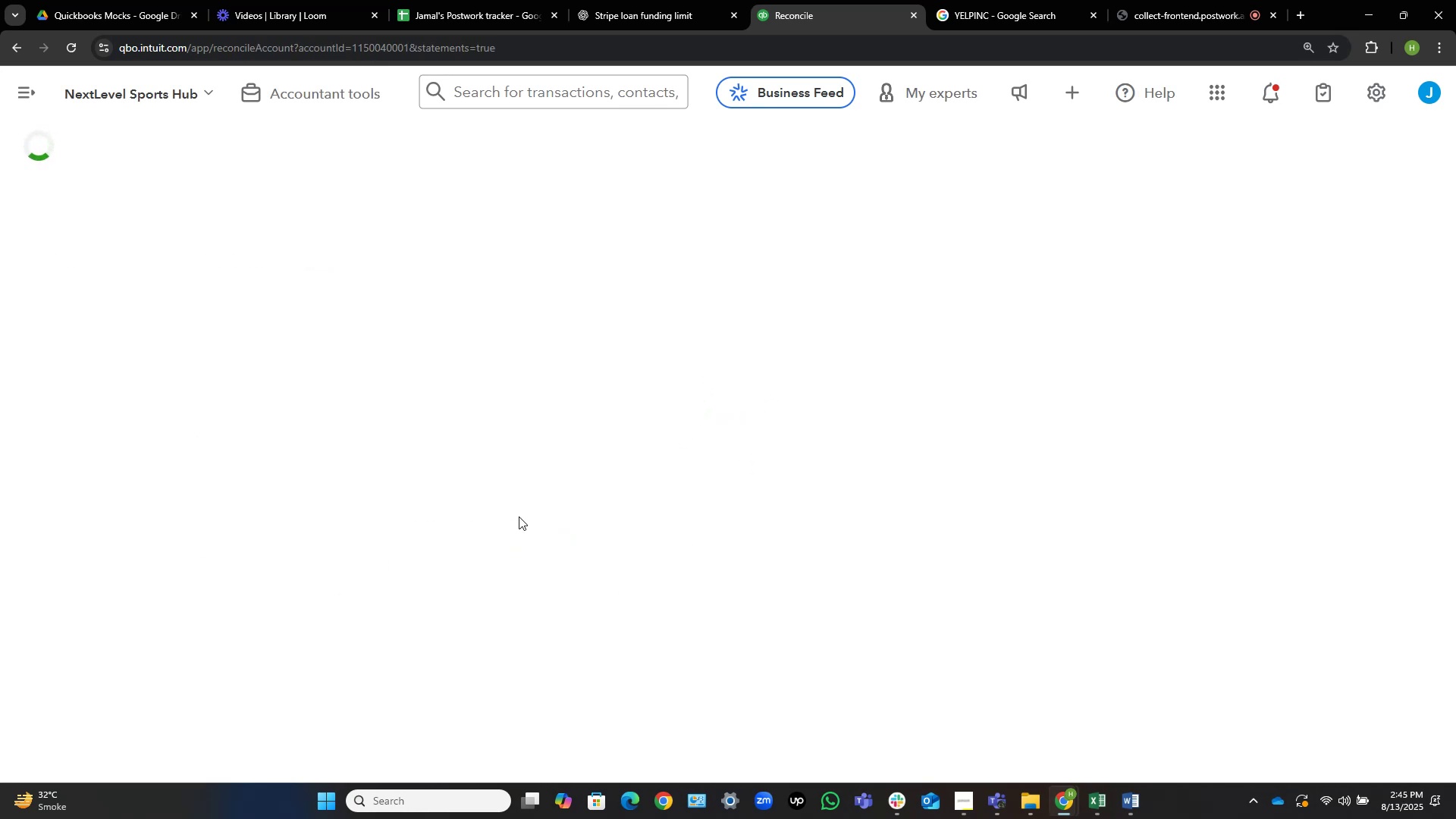 
left_click([1382, 472])
 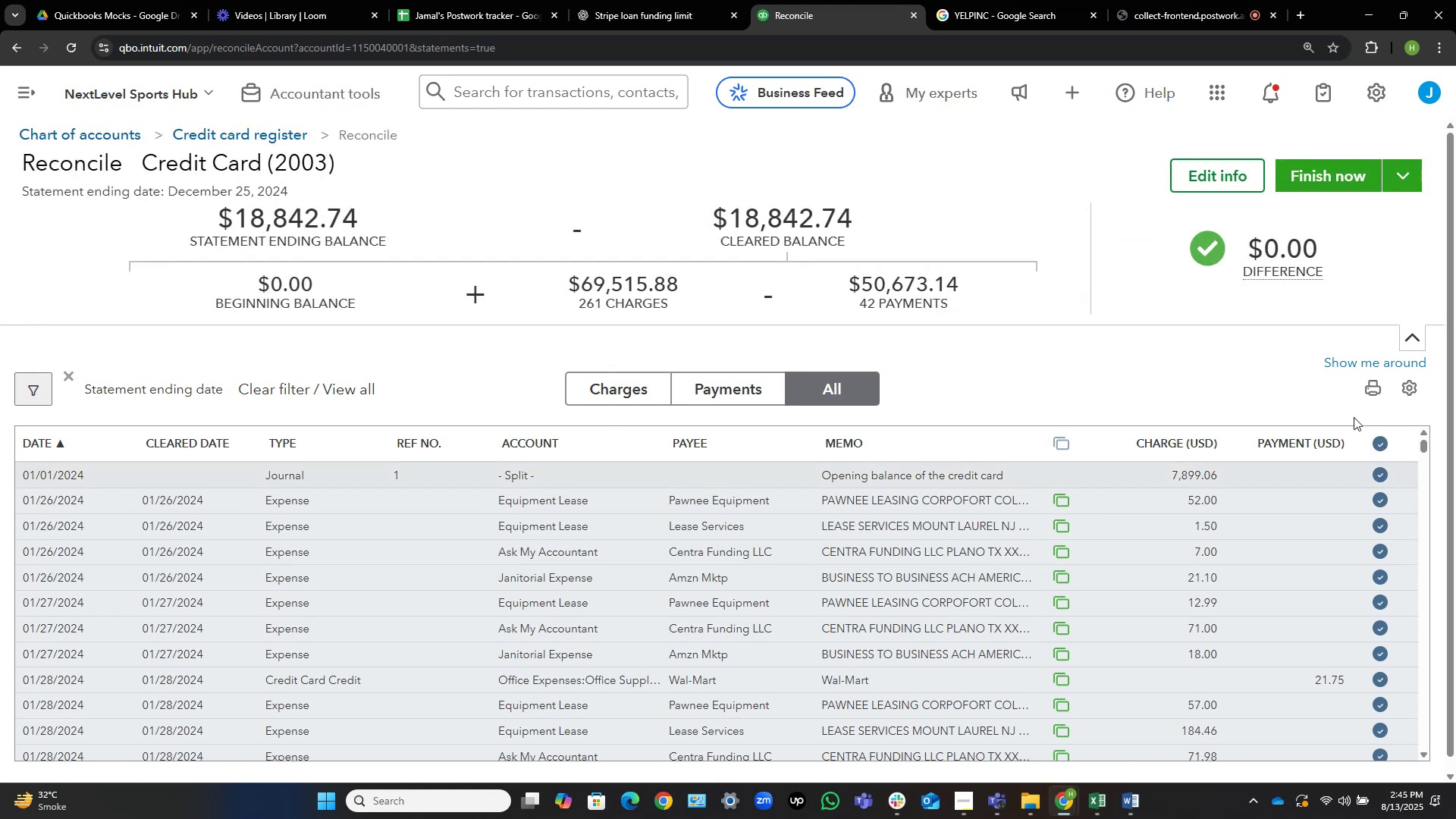 
scroll: coordinate [1329, 334], scroll_direction: down, amount: 2.0
 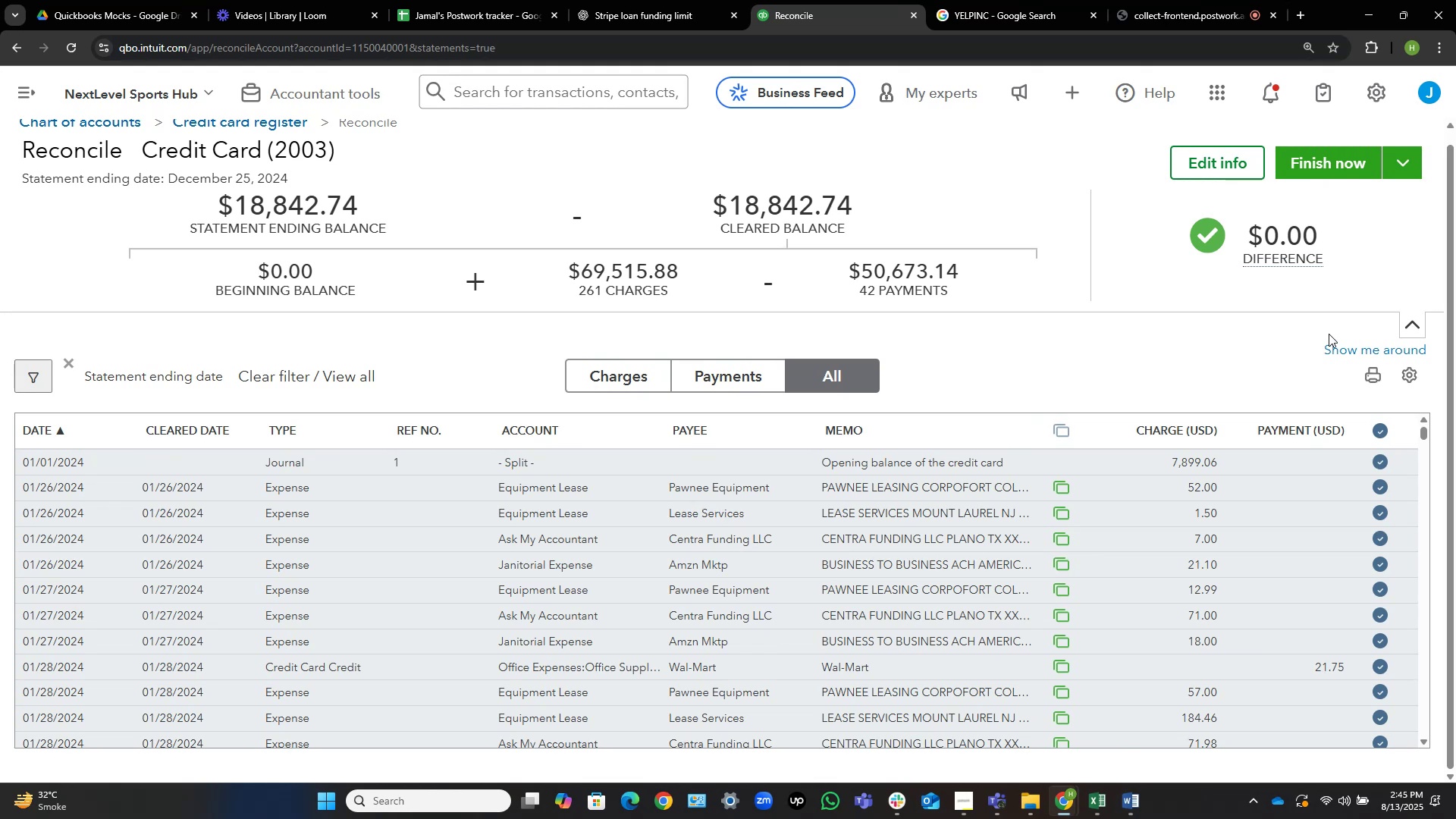 
wait(16.94)
 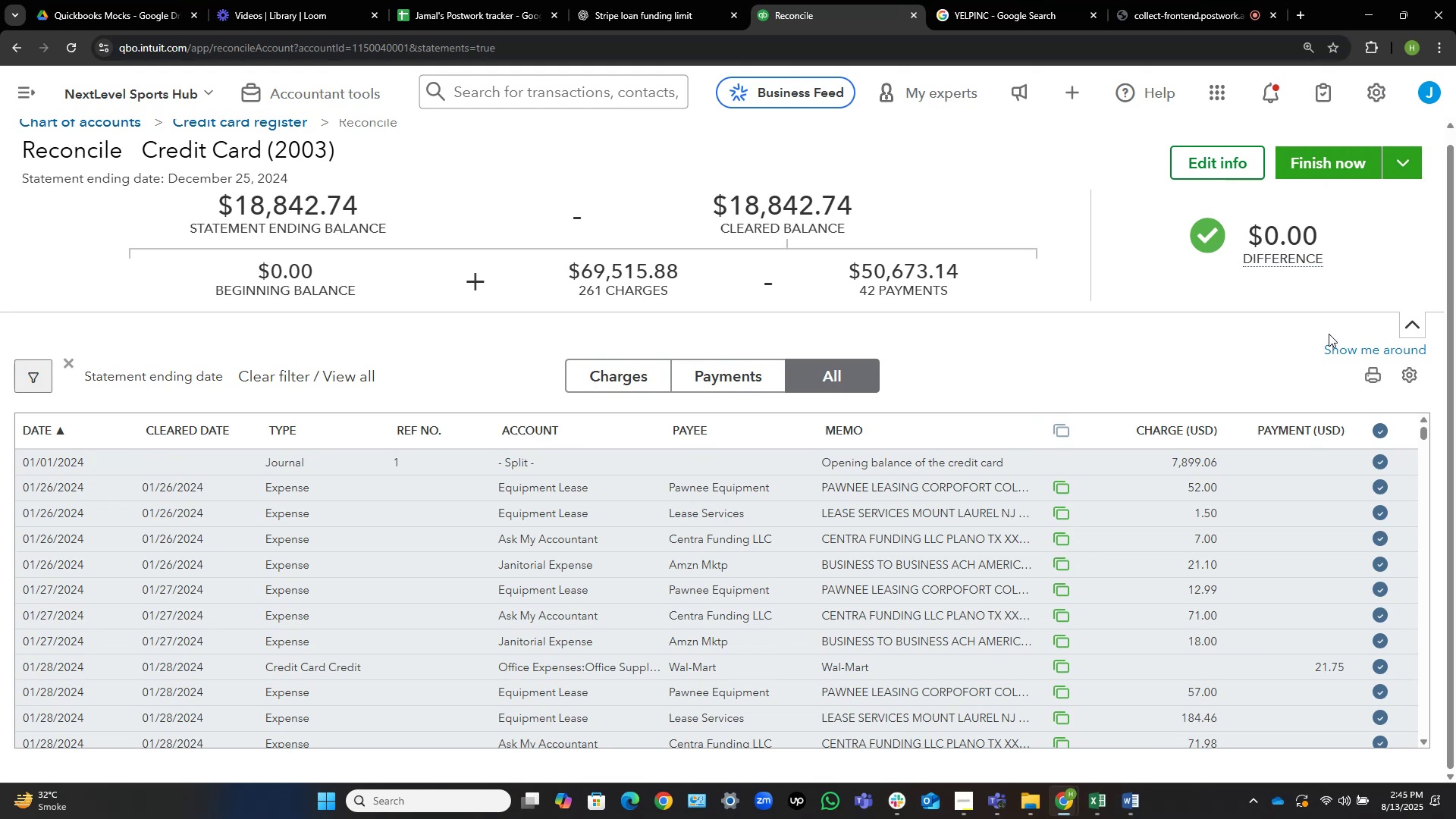 
scroll: coordinate [1170, 489], scroll_direction: down, amount: 5.0
 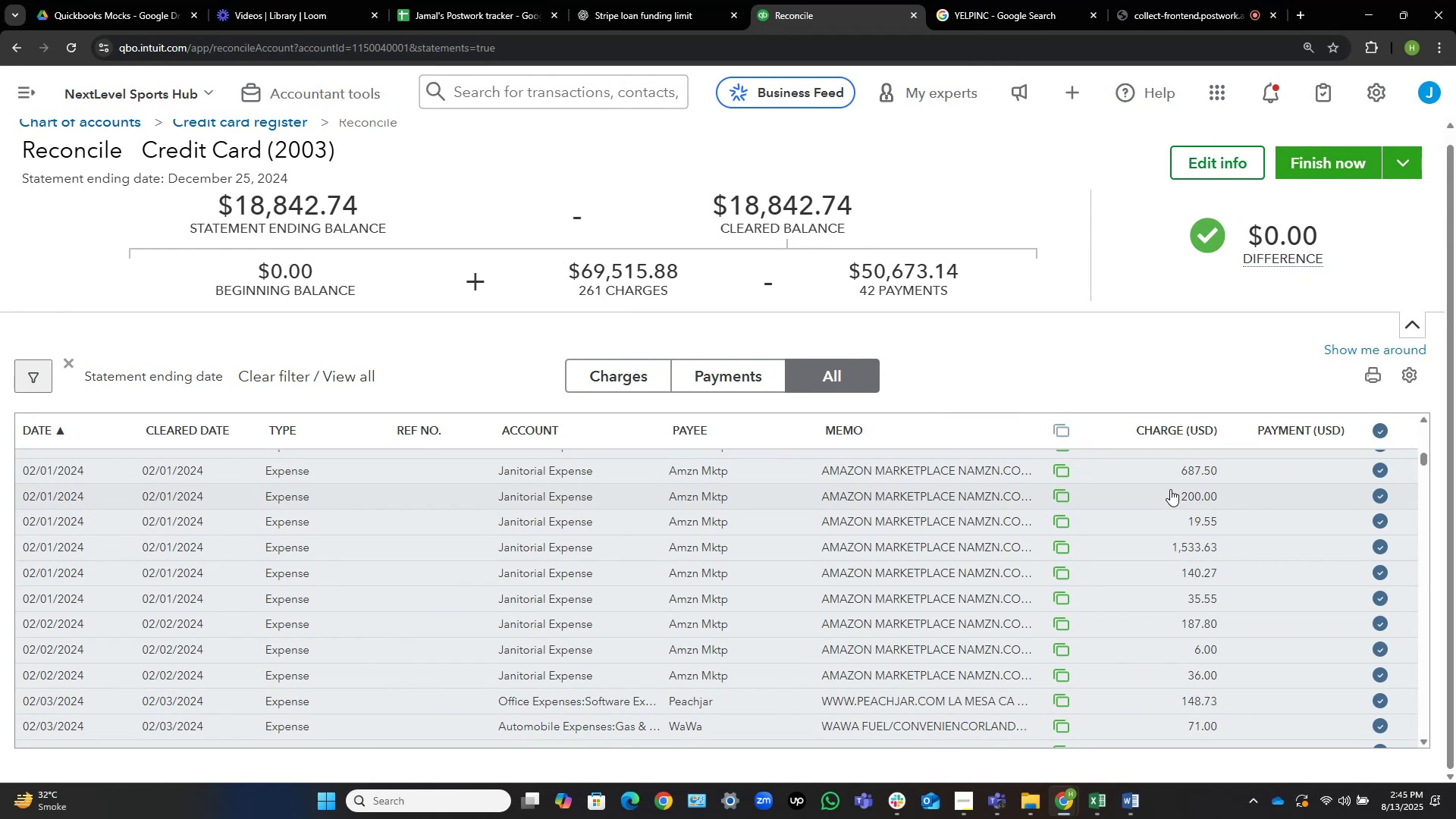 
wait(5.98)
 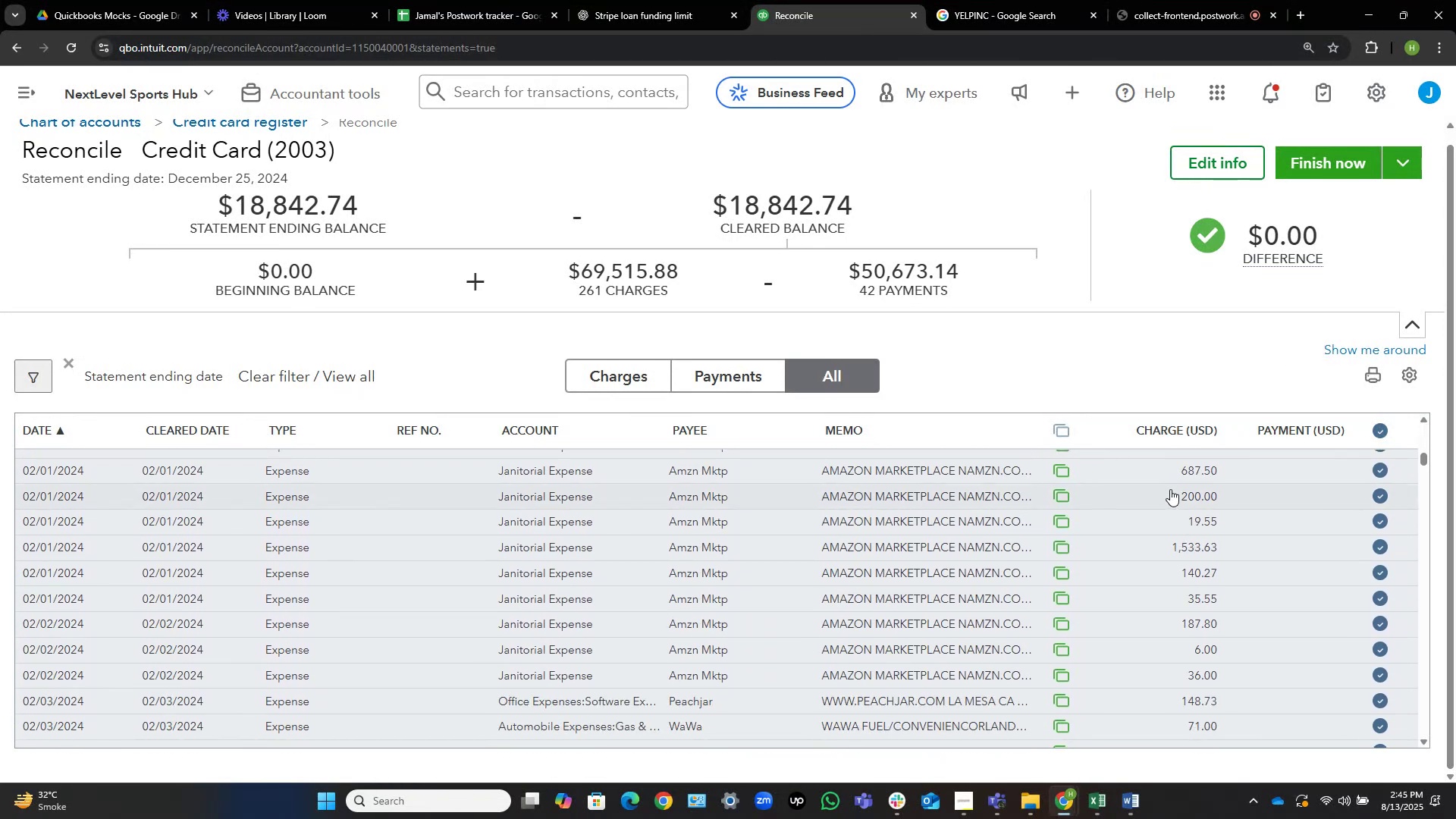 
scroll: coordinate [1170, 489], scroll_direction: down, amount: 2.0
 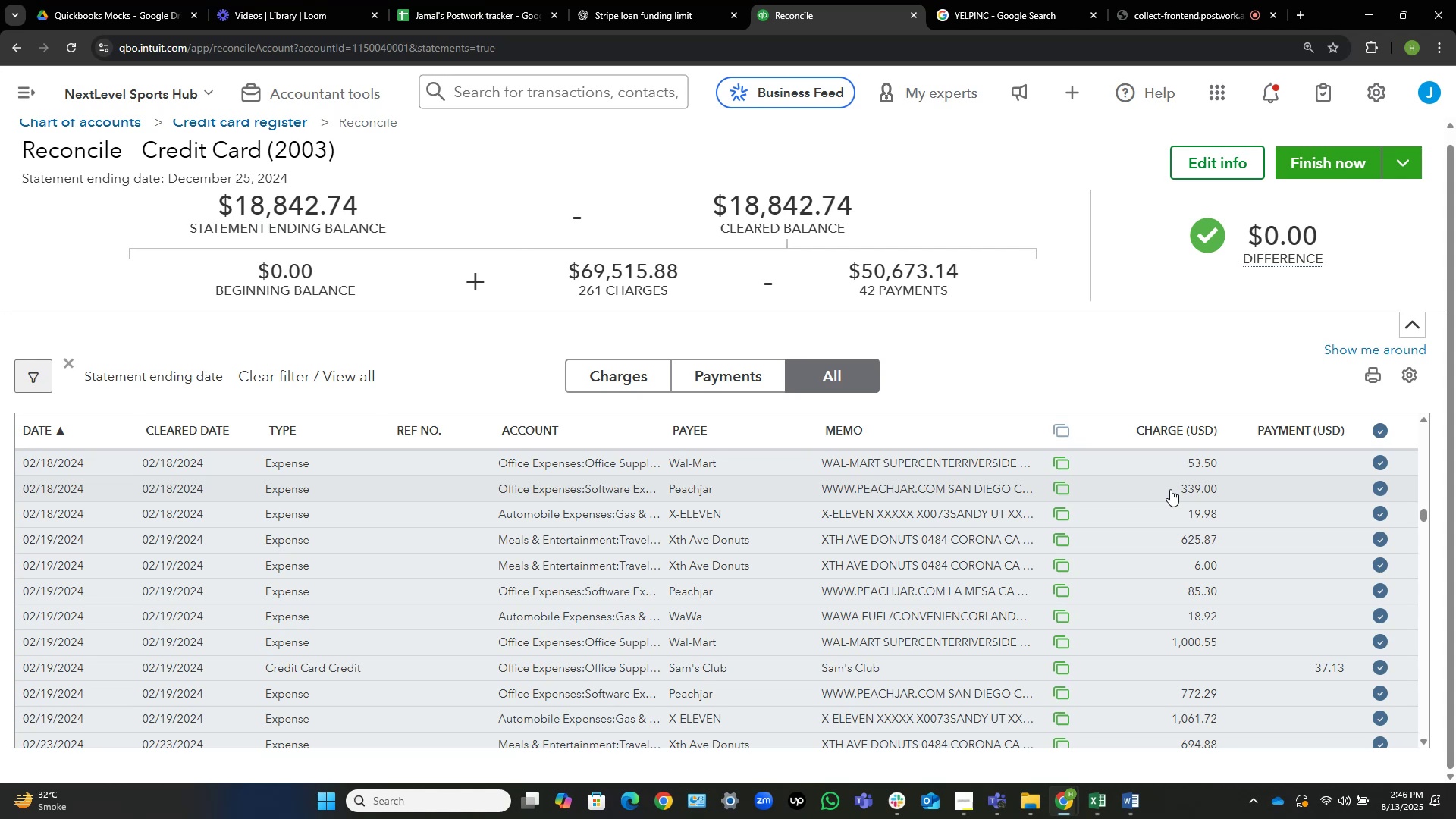 
wait(16.21)
 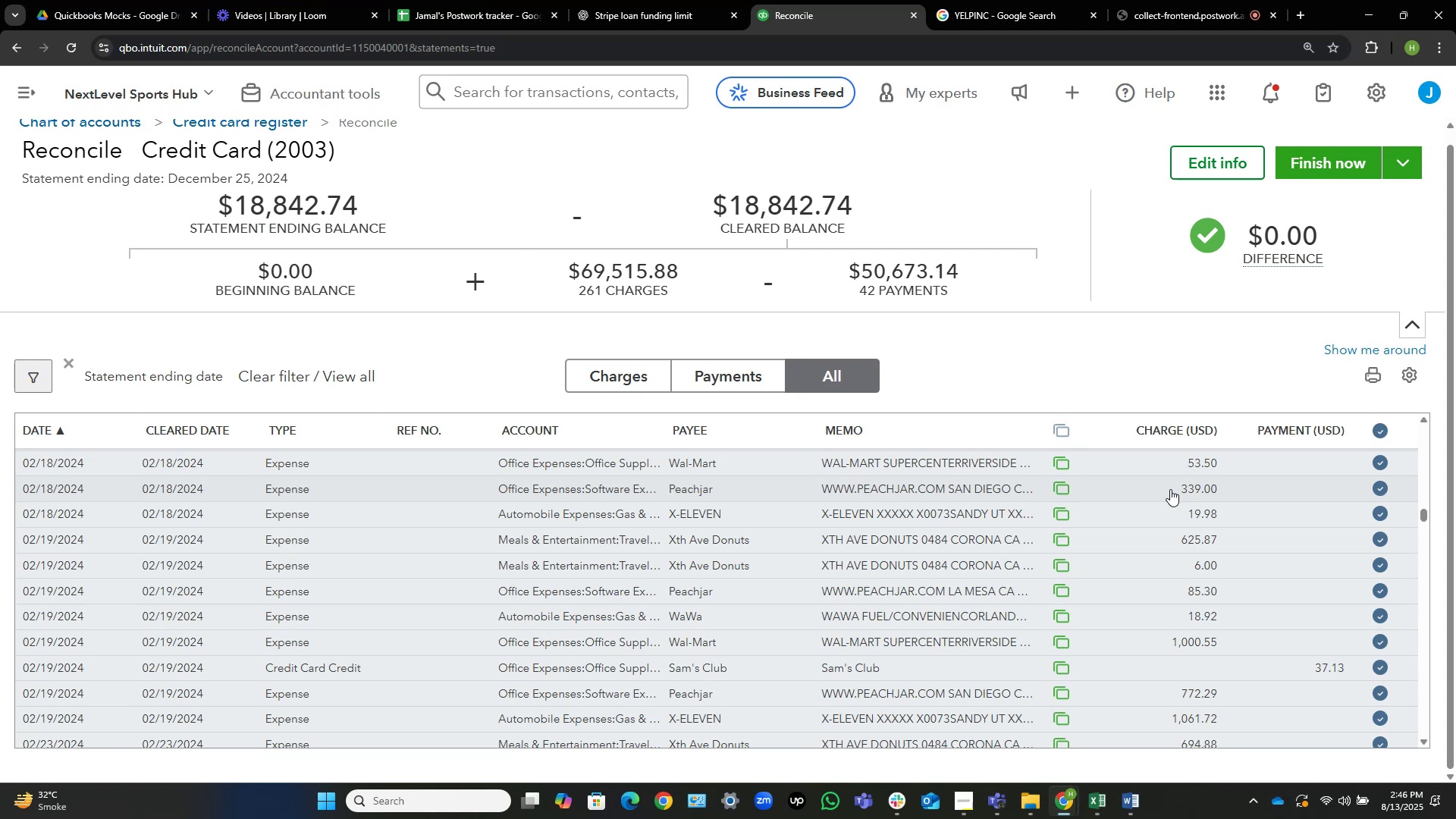 
scroll: coordinate [1170, 489], scroll_direction: down, amount: 5.0
 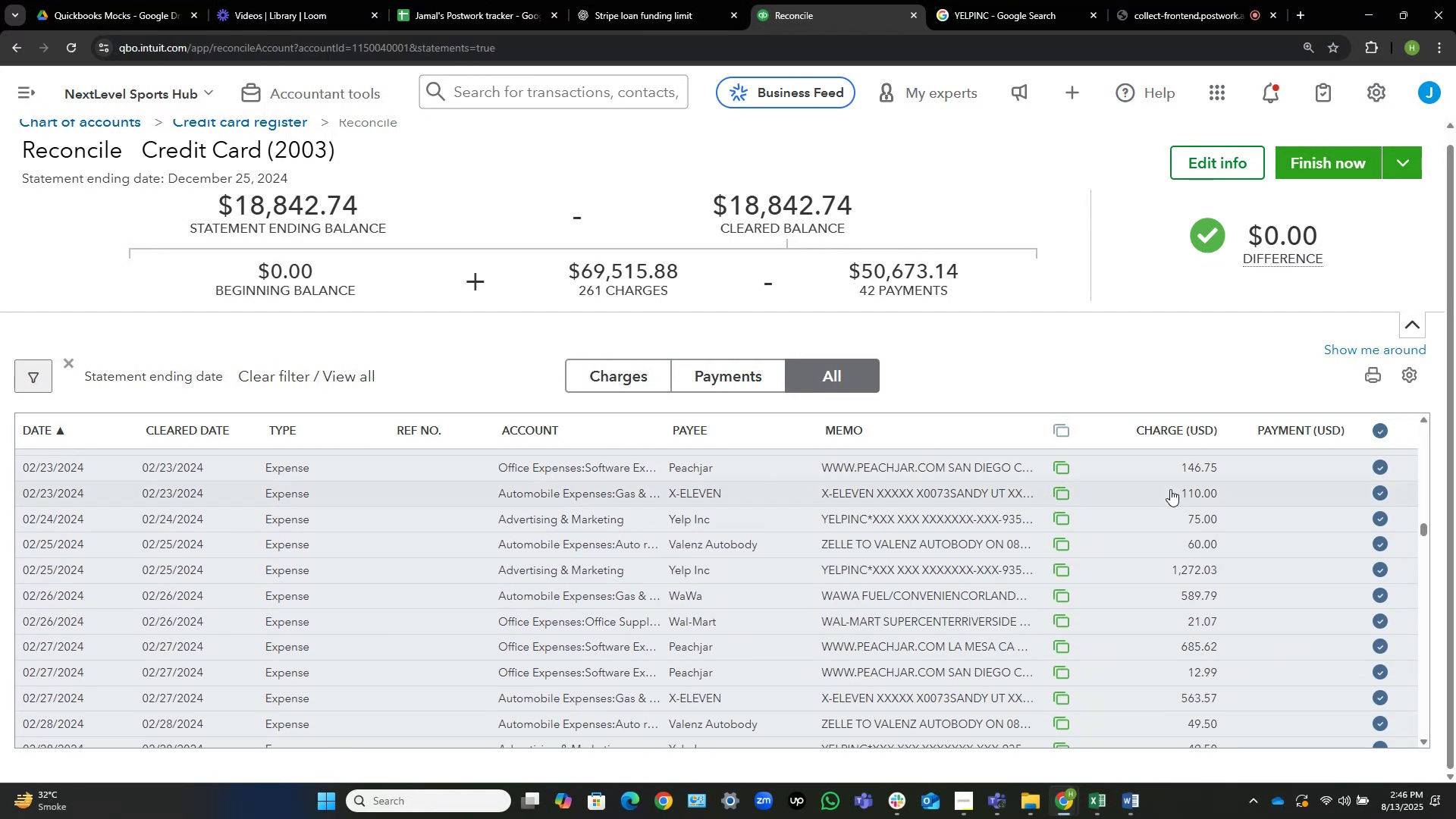 
wait(12.47)
 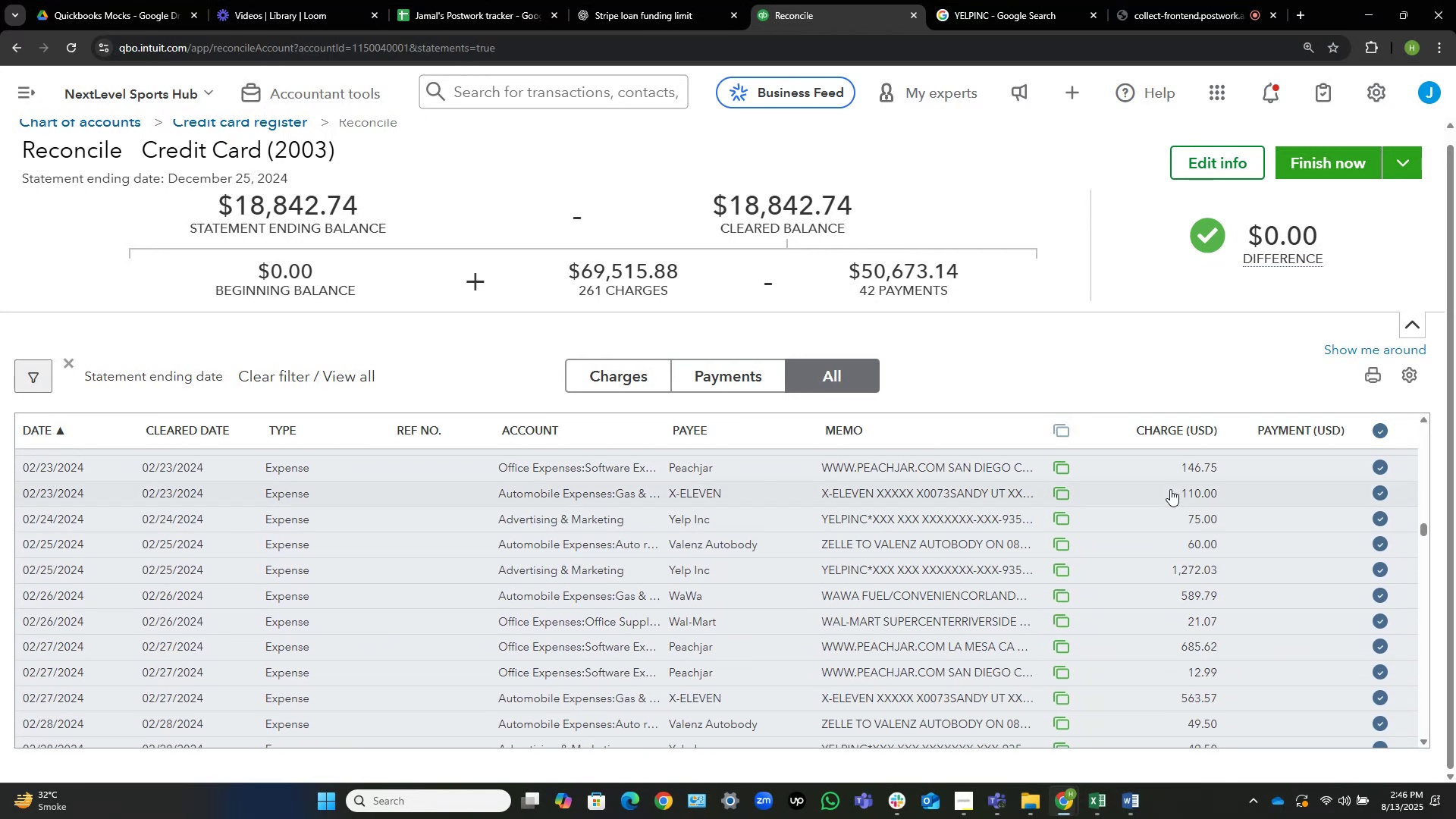 
scroll: coordinate [1170, 489], scroll_direction: up, amount: 1.0
 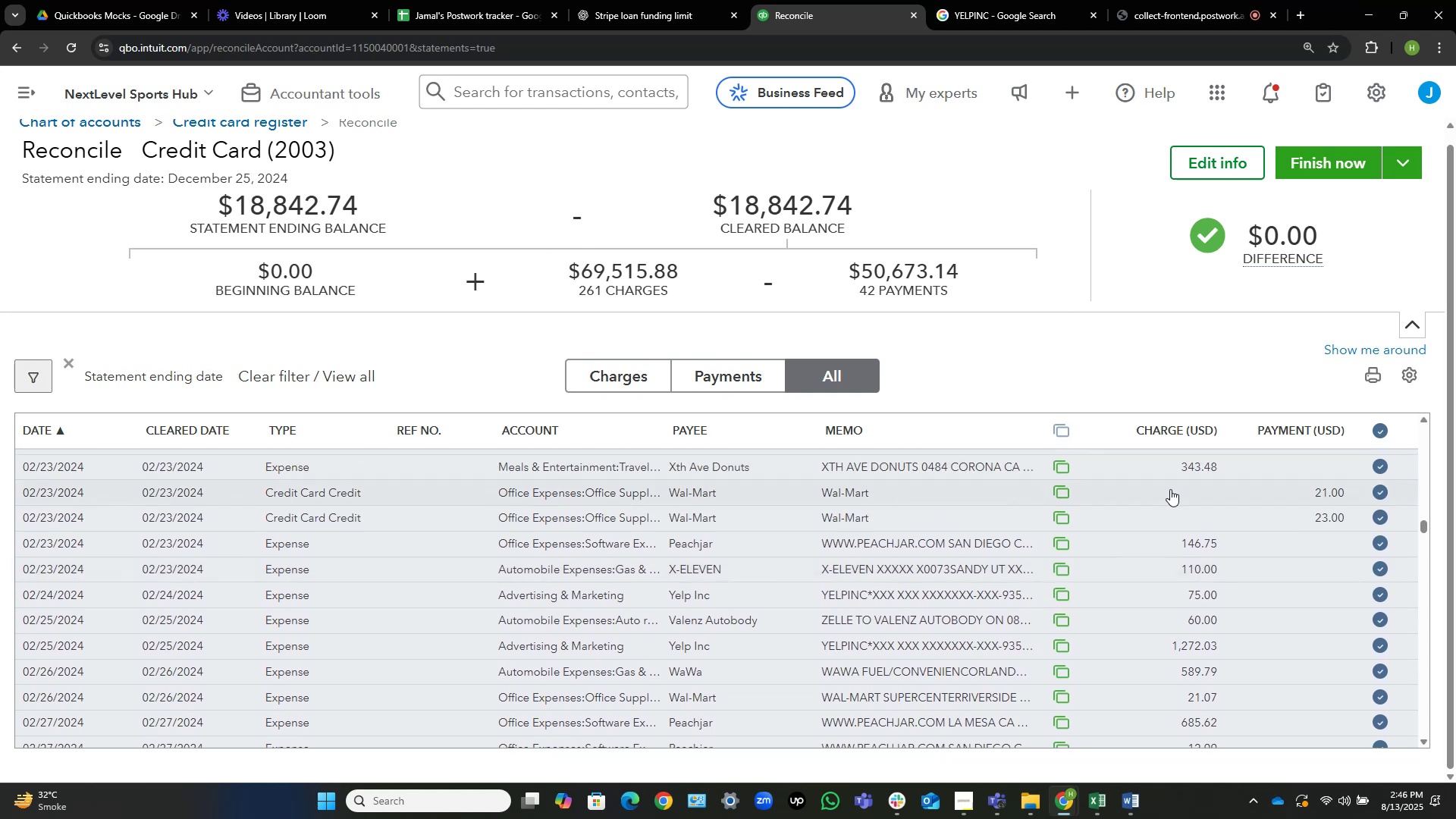 
scroll: coordinate [1170, 489], scroll_direction: down, amount: 7.0
 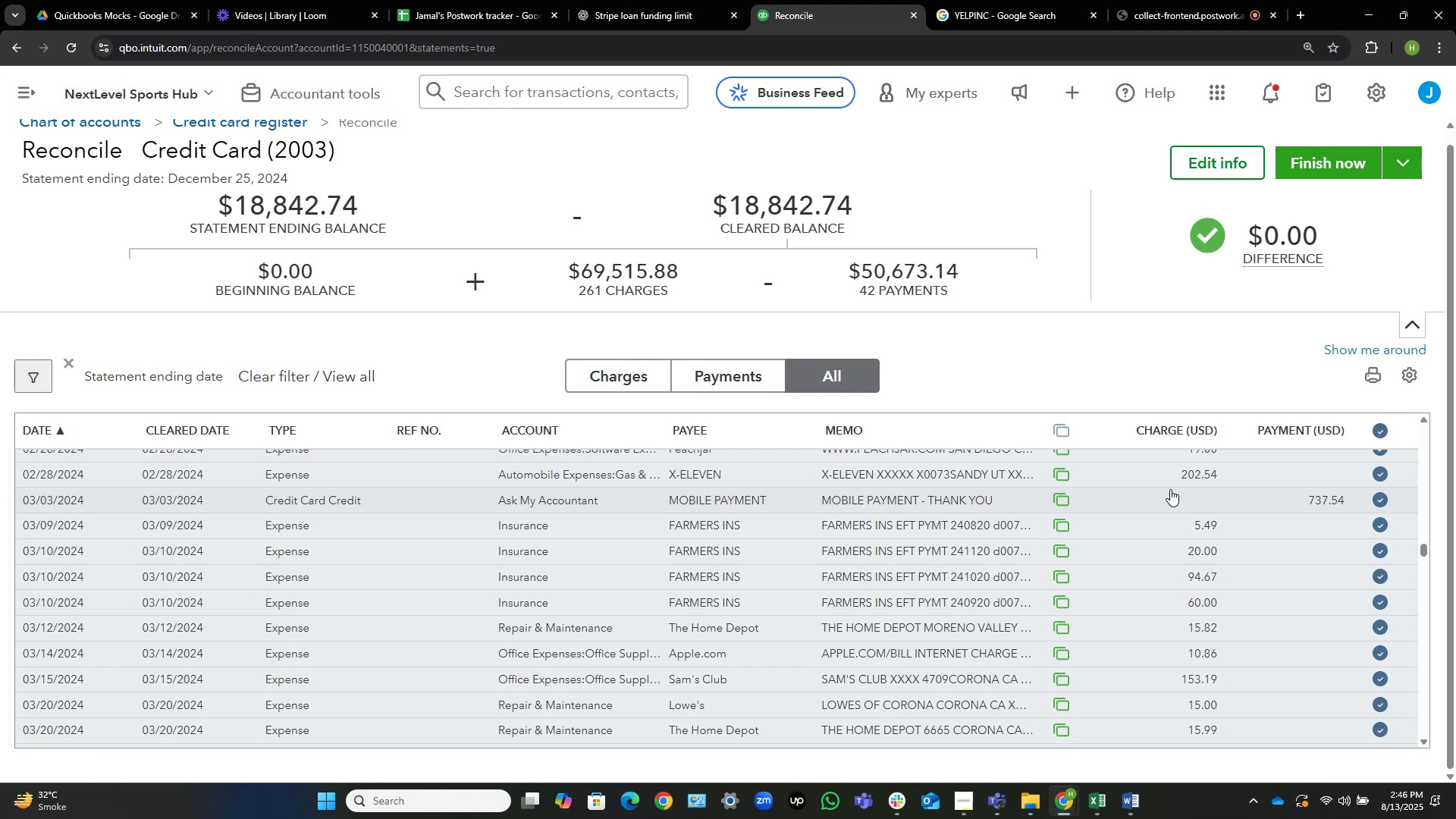 
wait(14.72)
 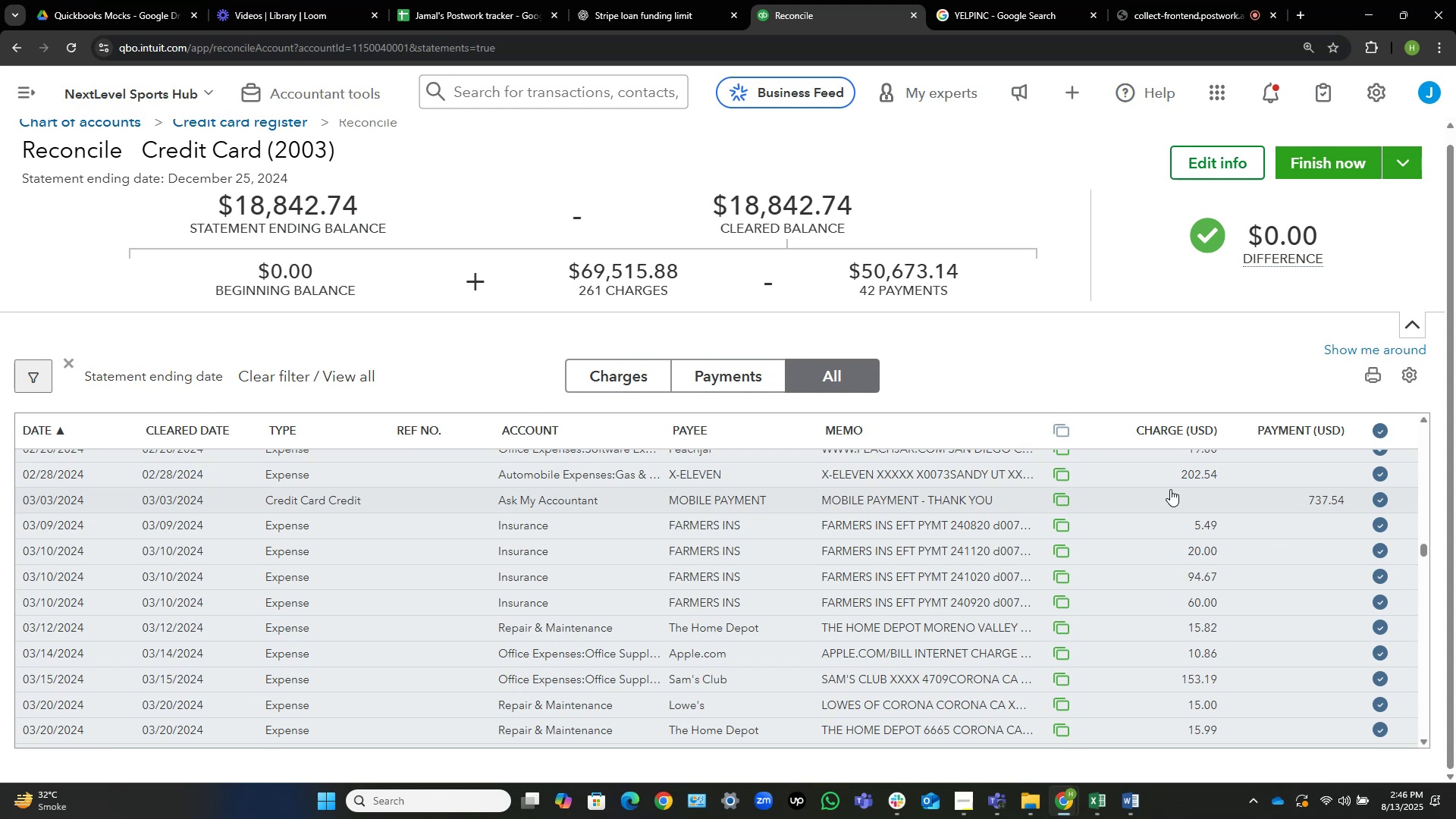 
scroll: coordinate [1031, 583], scroll_direction: down, amount: 1.0
 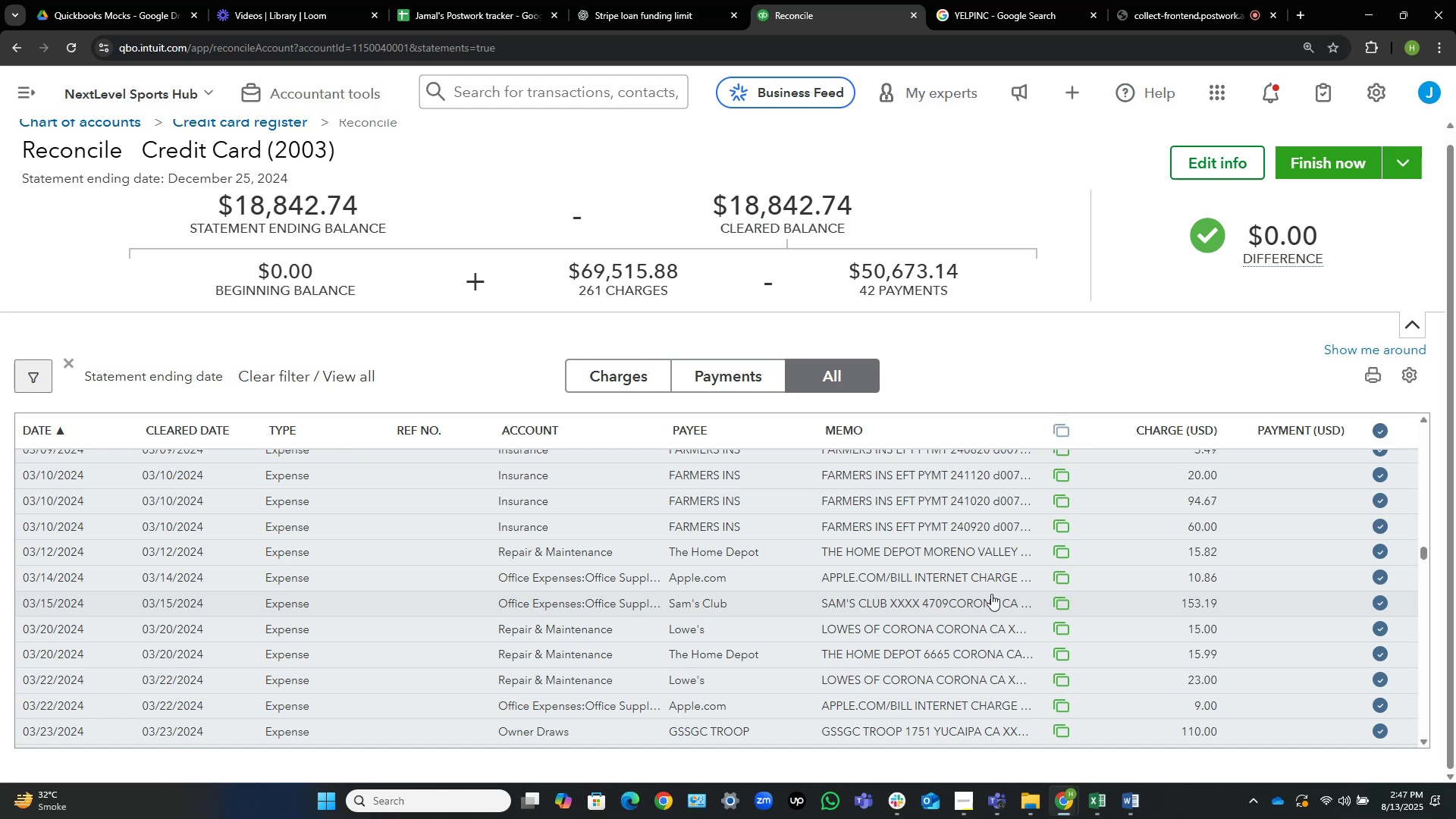 
wait(19.64)
 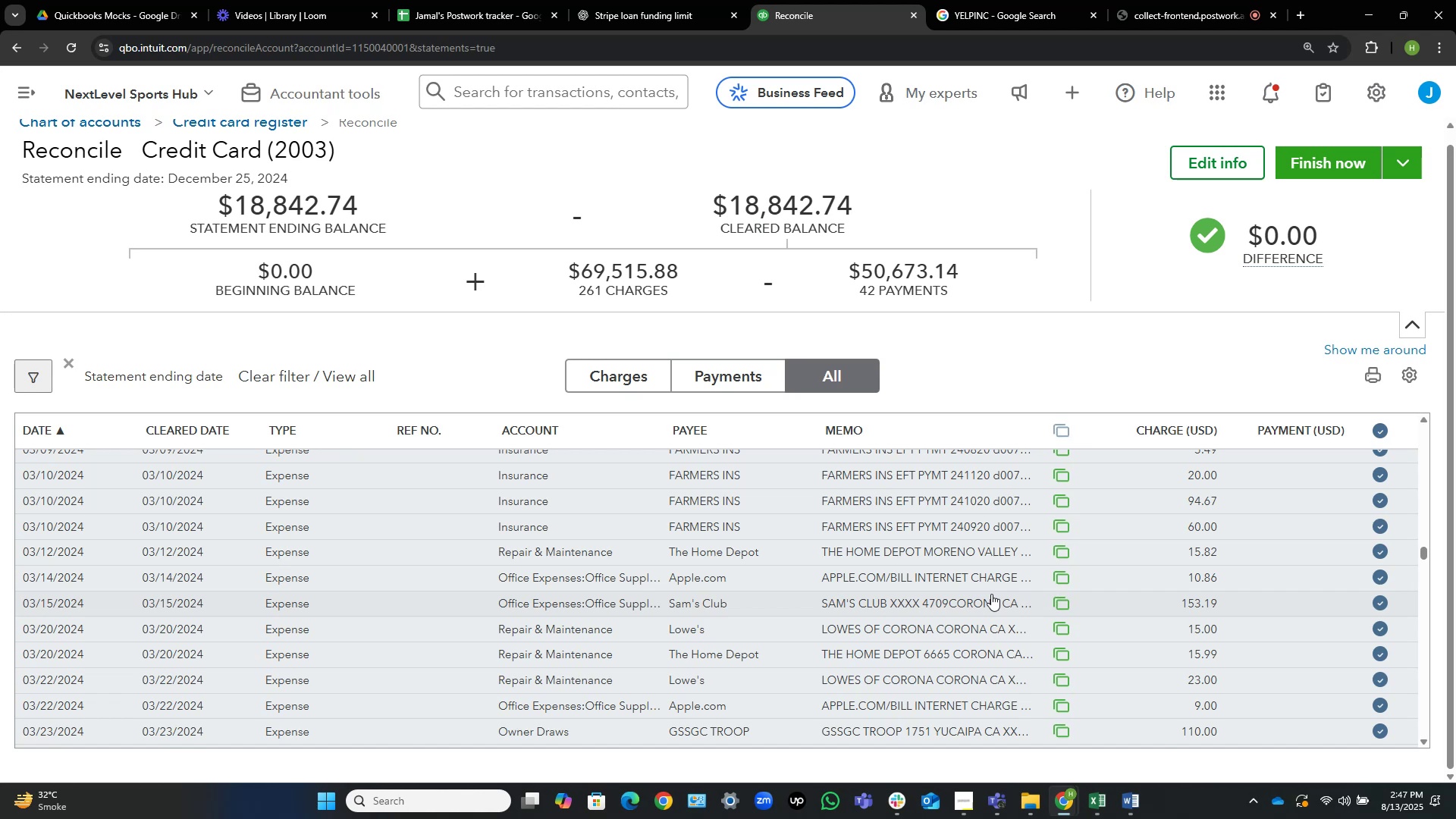 
scroll: coordinate [991, 594], scroll_direction: down, amount: 1.0
 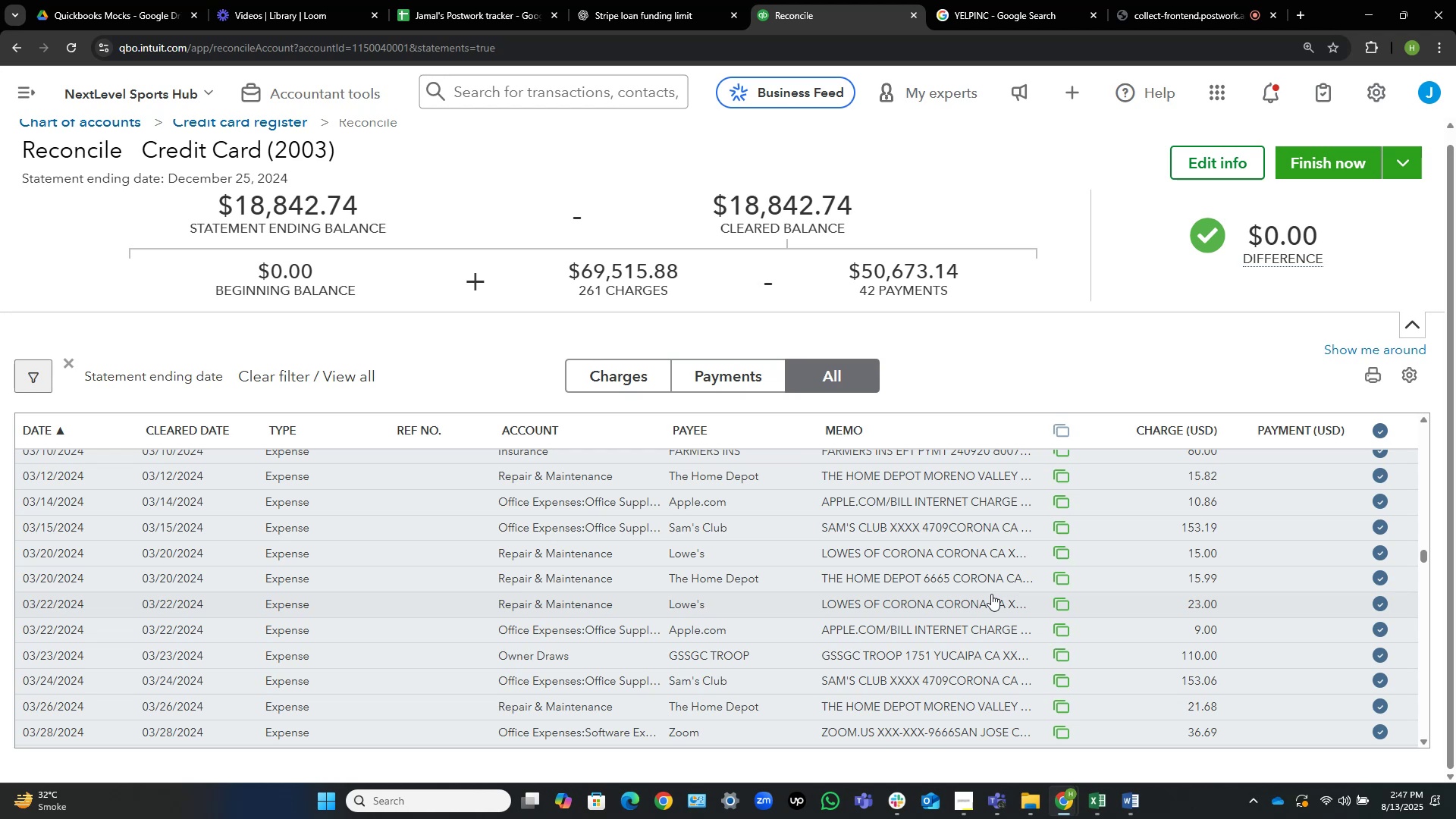 
wait(33.63)
 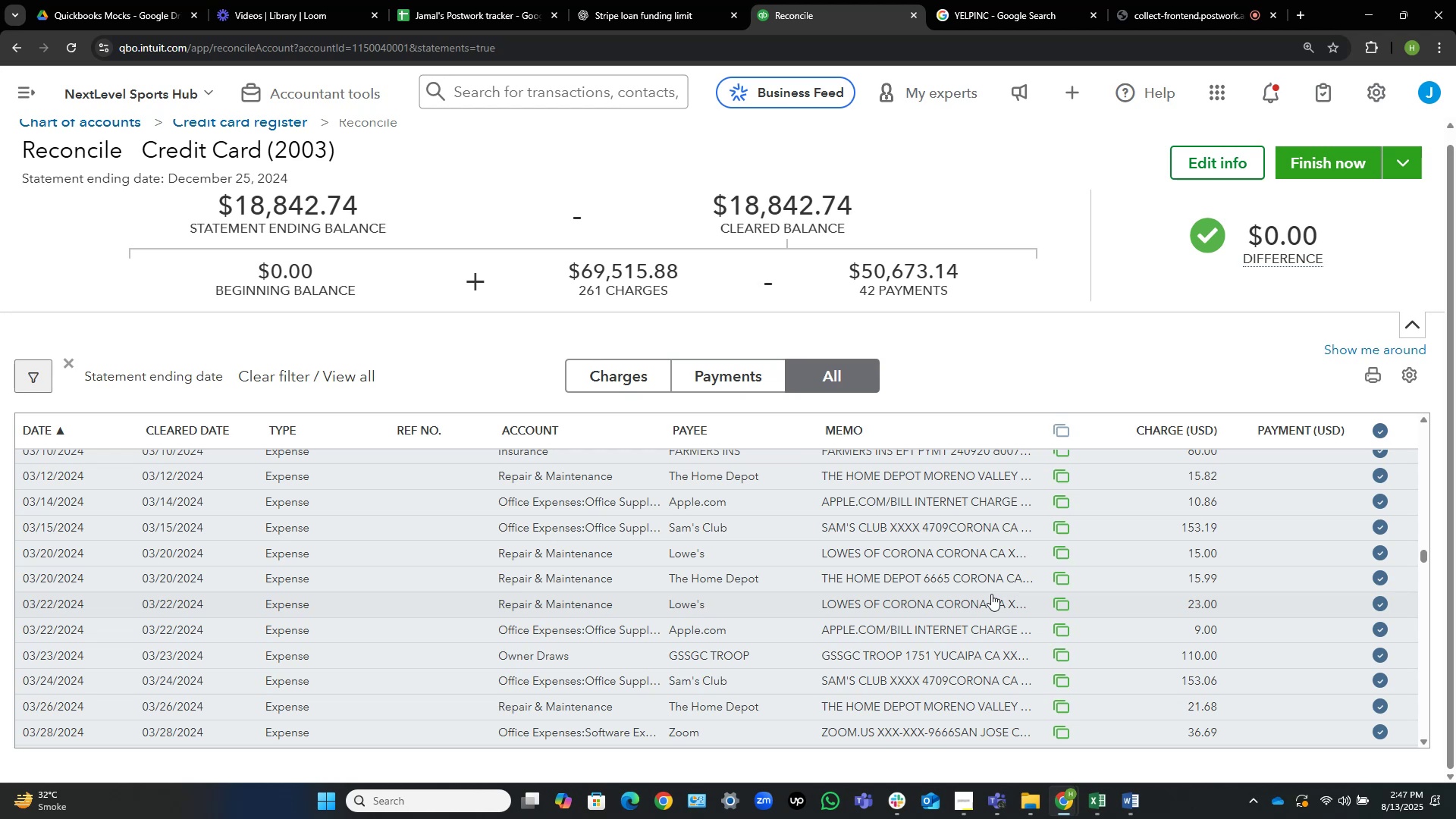 
scroll: coordinate [940, 546], scroll_direction: down, amount: 5.0
 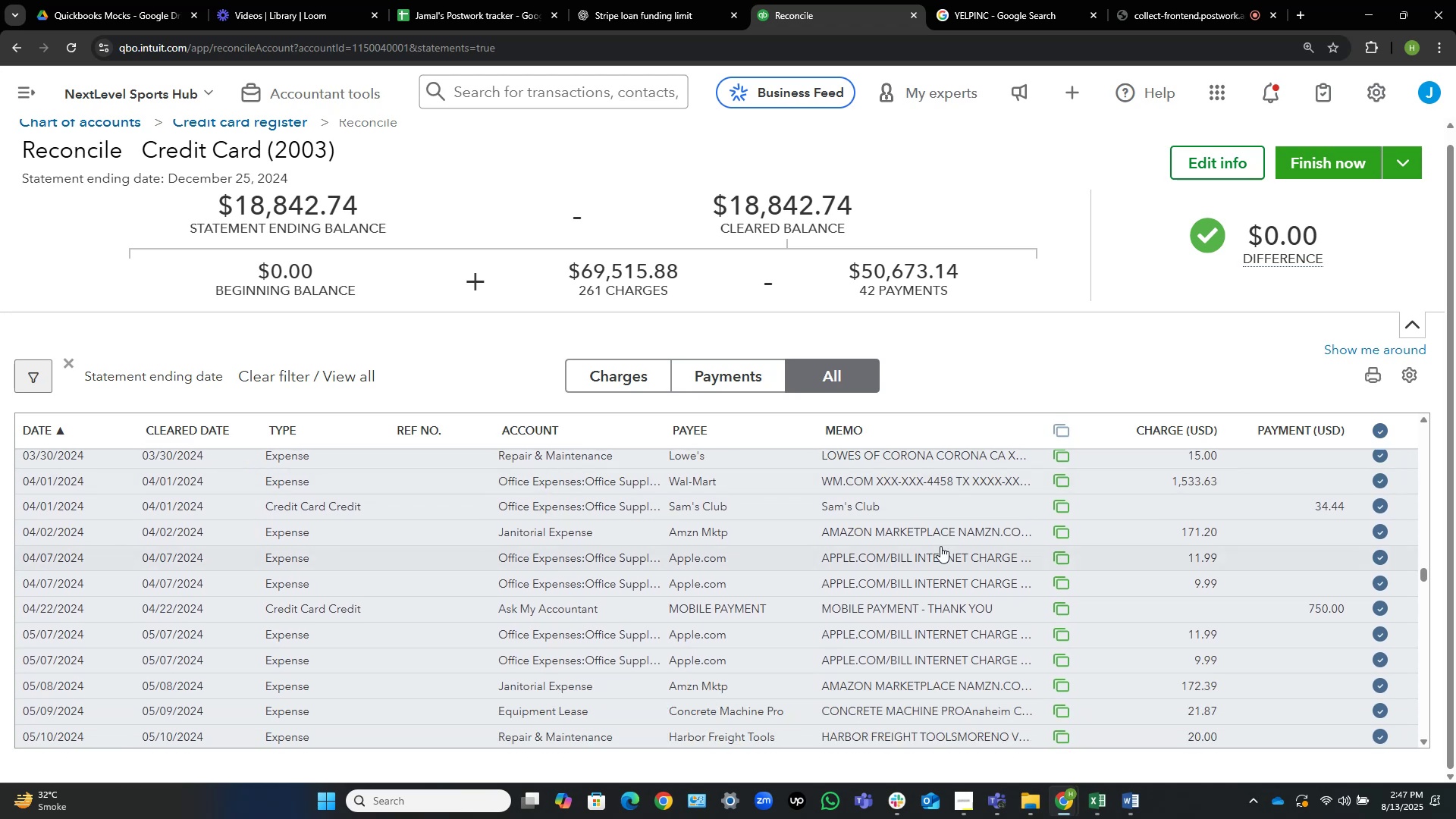 
left_click([952, 635])
 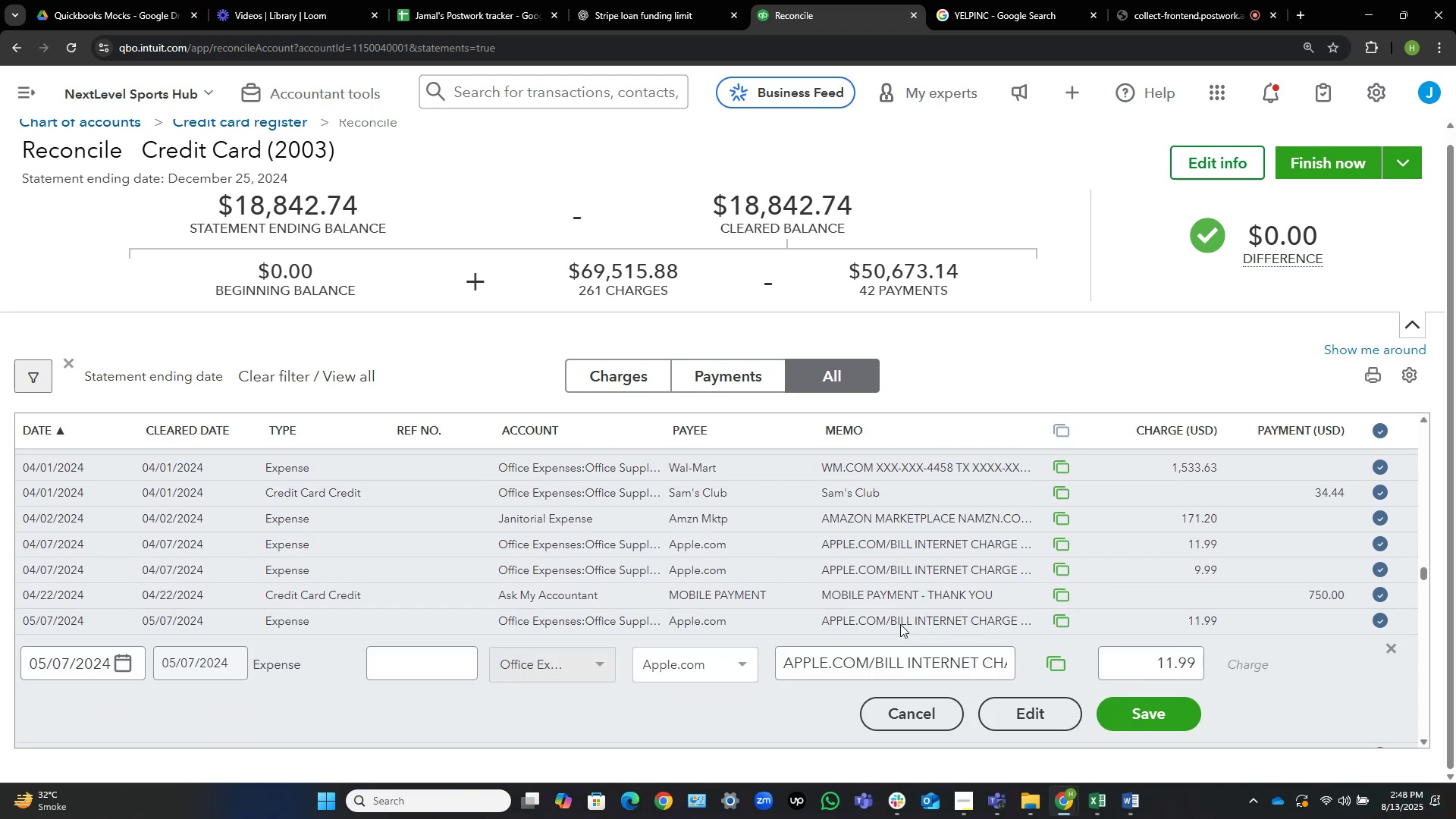 
scroll: coordinate [900, 624], scroll_direction: down, amount: 1.0
 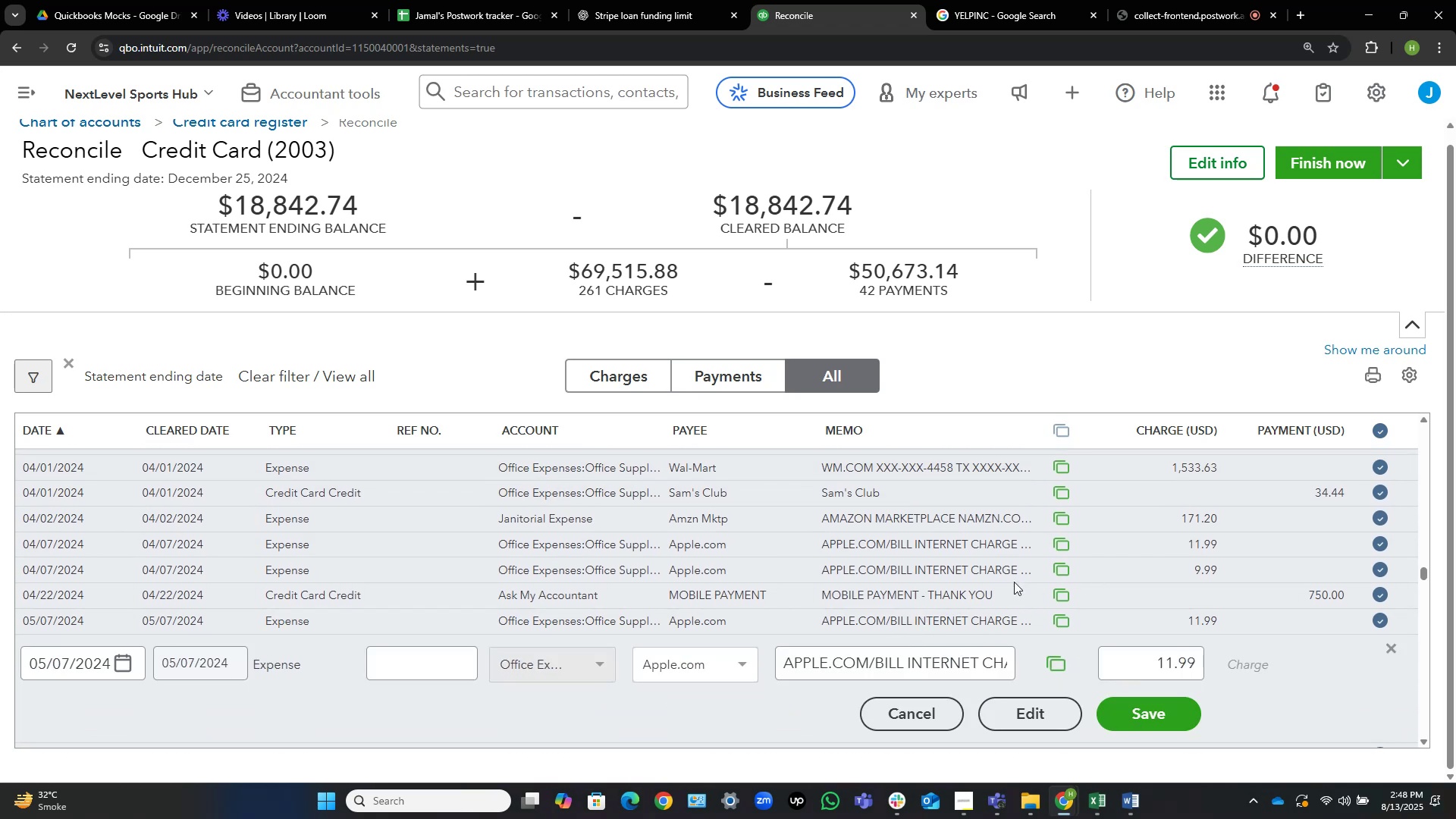 
left_click([945, 570])
 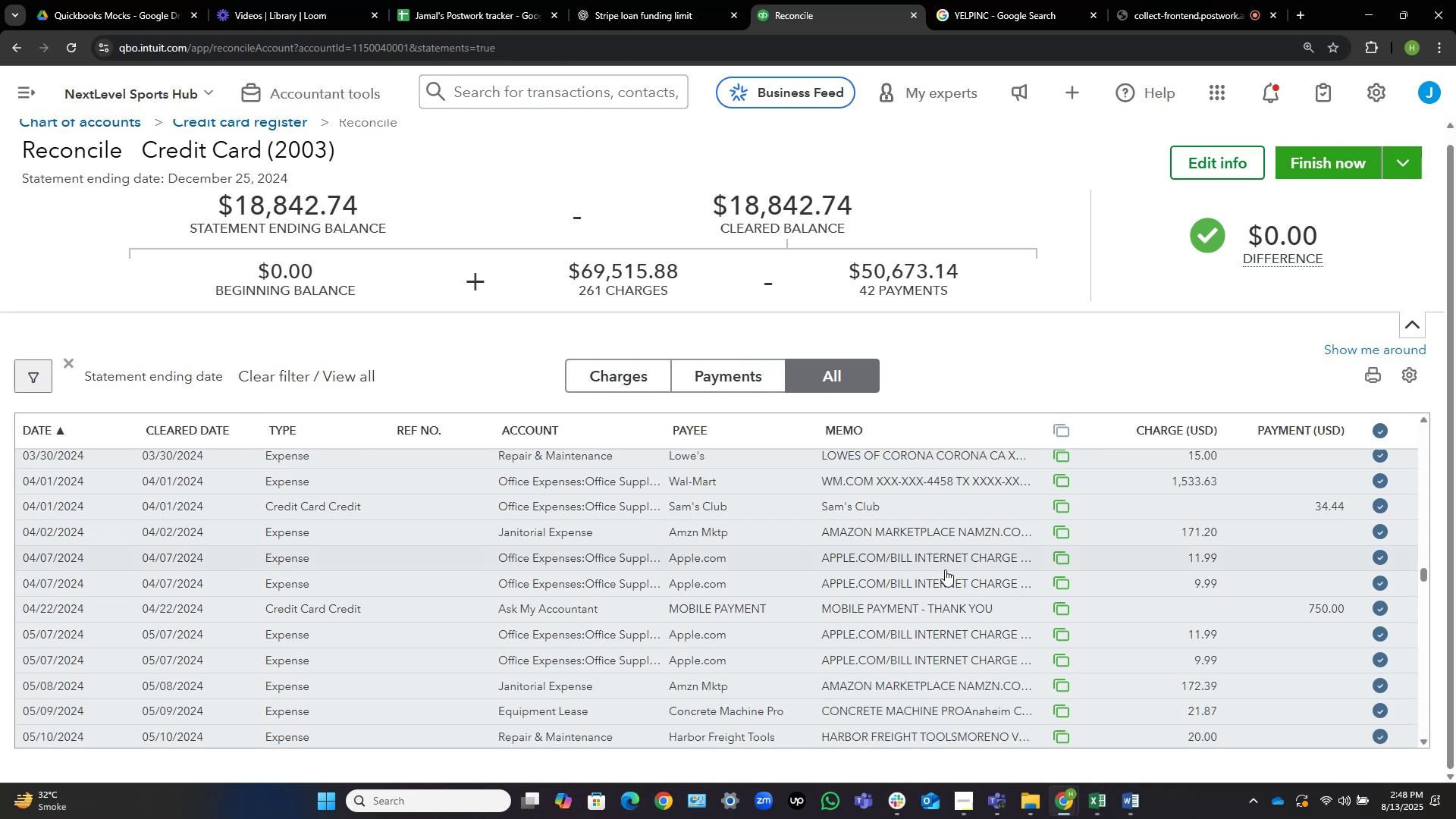 
scroll: coordinate [972, 620], scroll_direction: down, amount: 2.0
 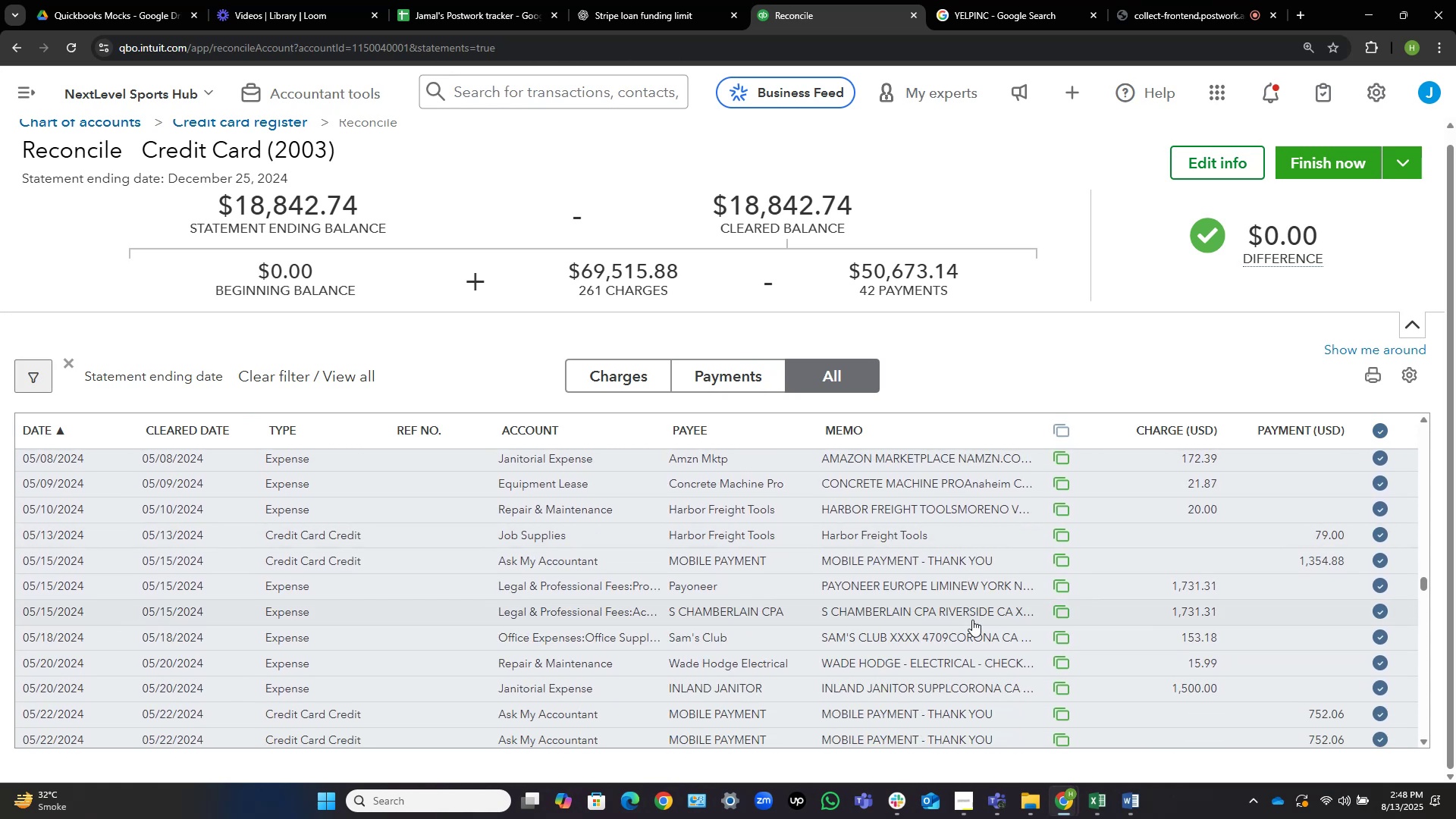 
wait(11.66)
 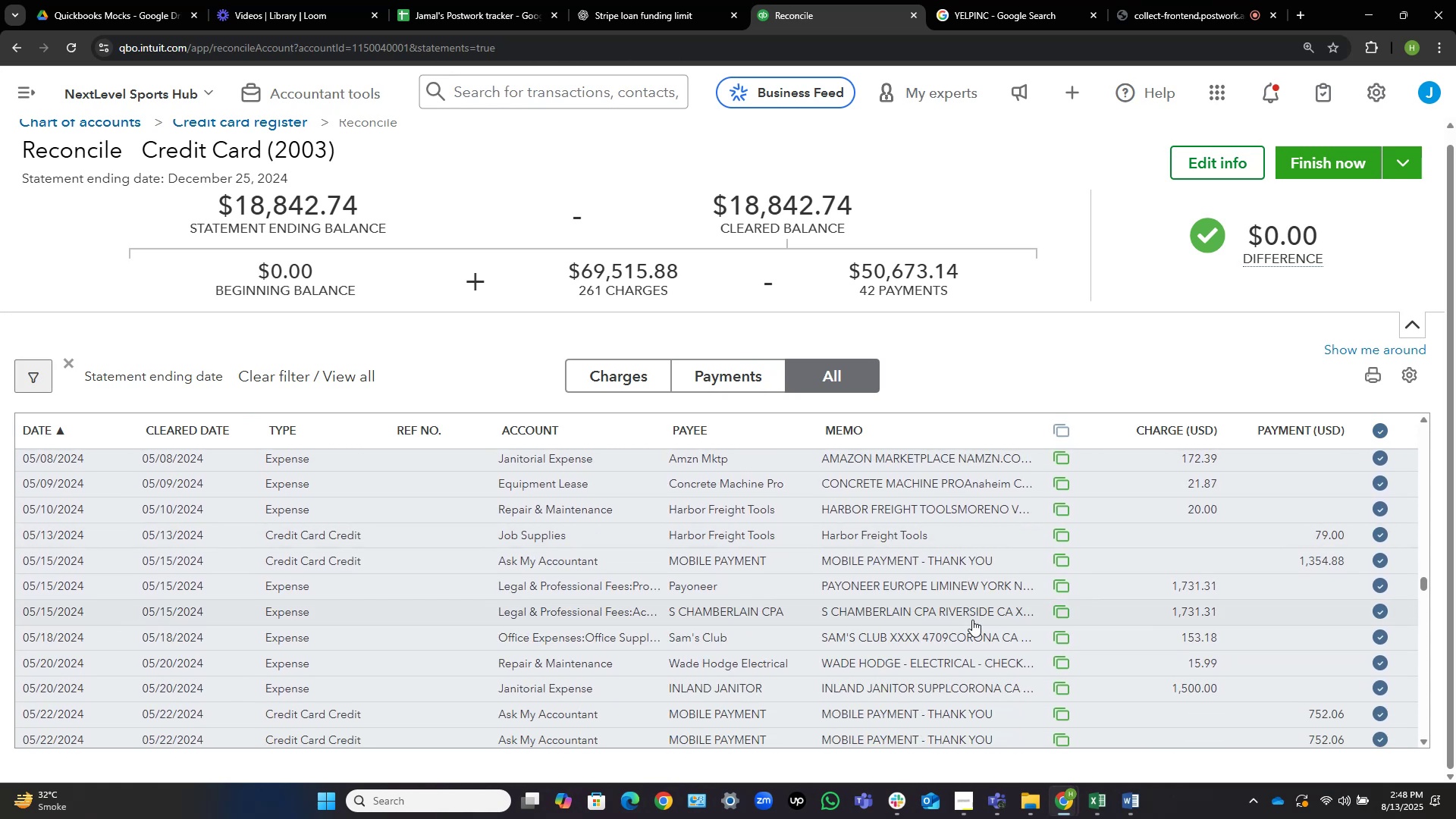 
scroll: coordinate [972, 620], scroll_direction: down, amount: 1.0
 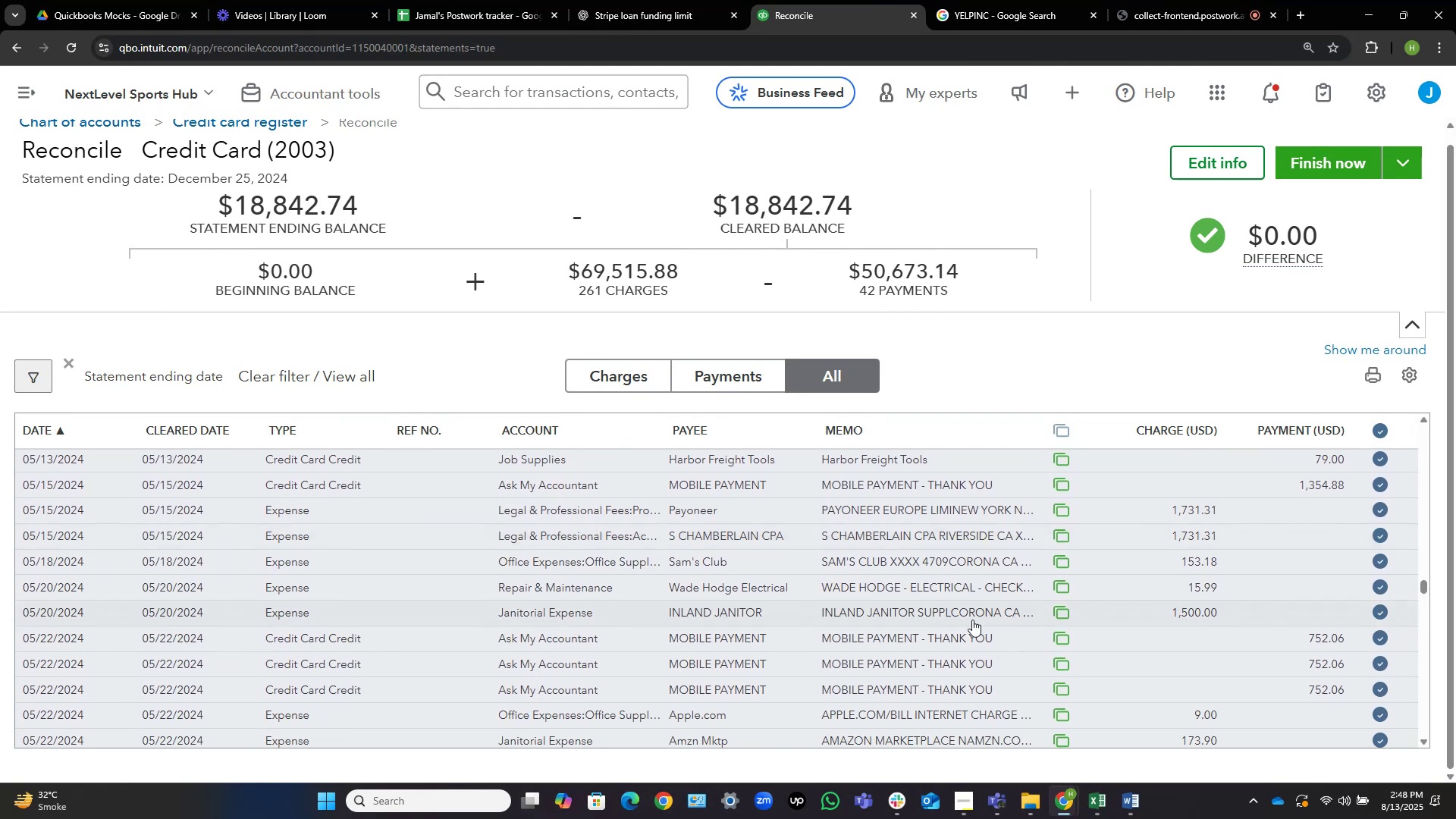 
scroll: coordinate [972, 620], scroll_direction: none, amount: 0.0
 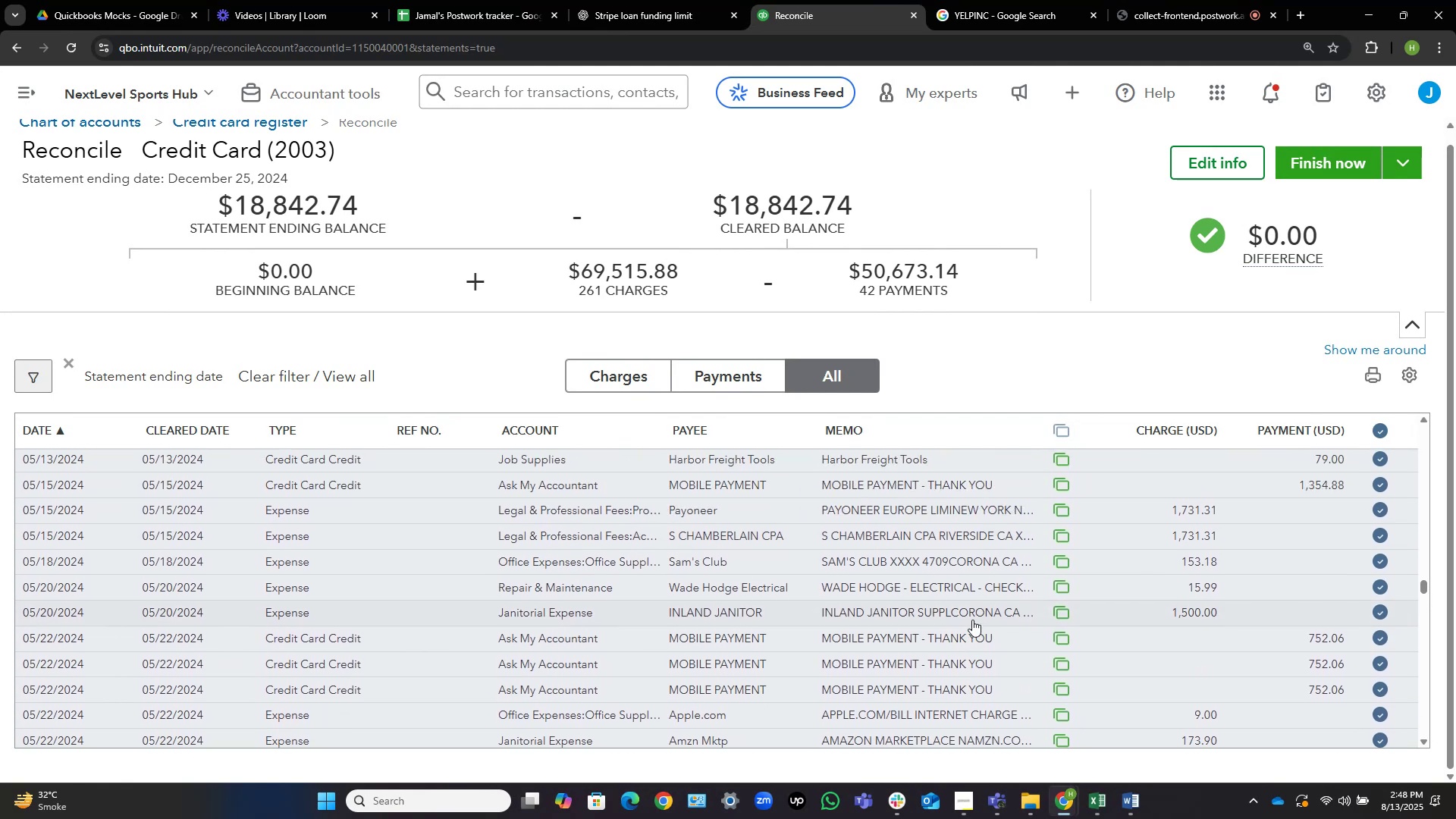 
scroll: coordinate [994, 652], scroll_direction: down, amount: 36.0
 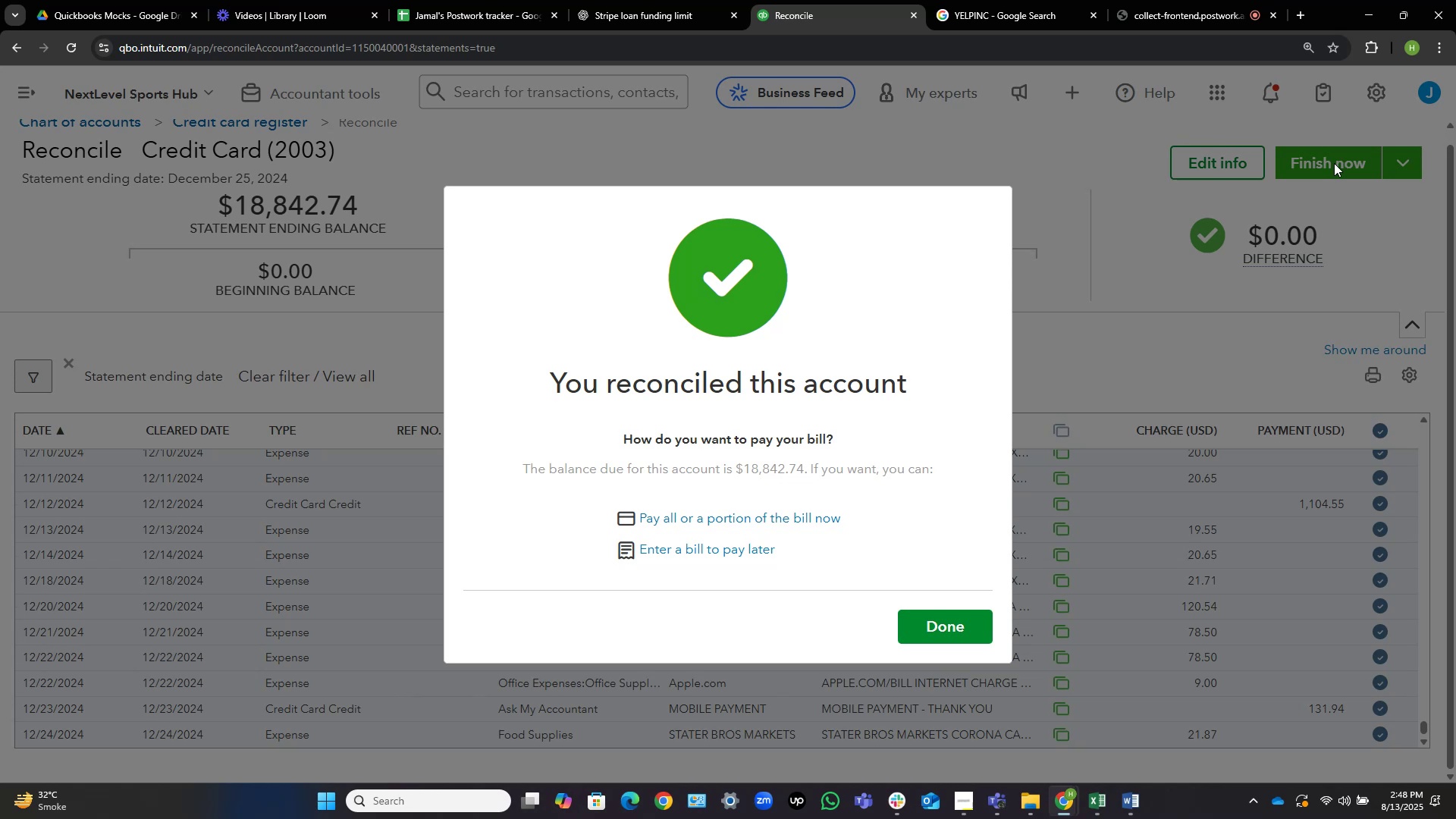 
wait(26.47)
 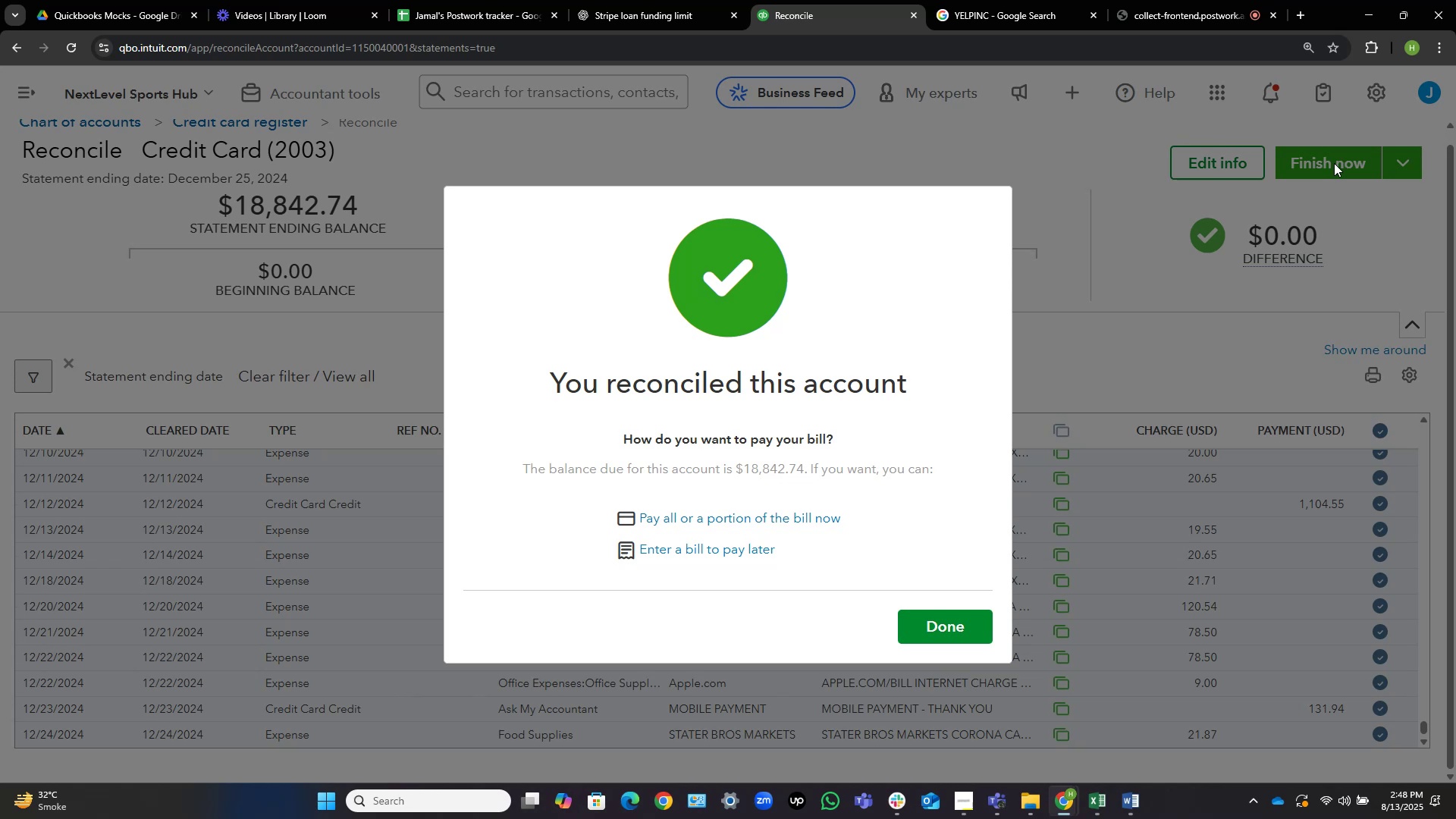 
left_click([937, 618])
 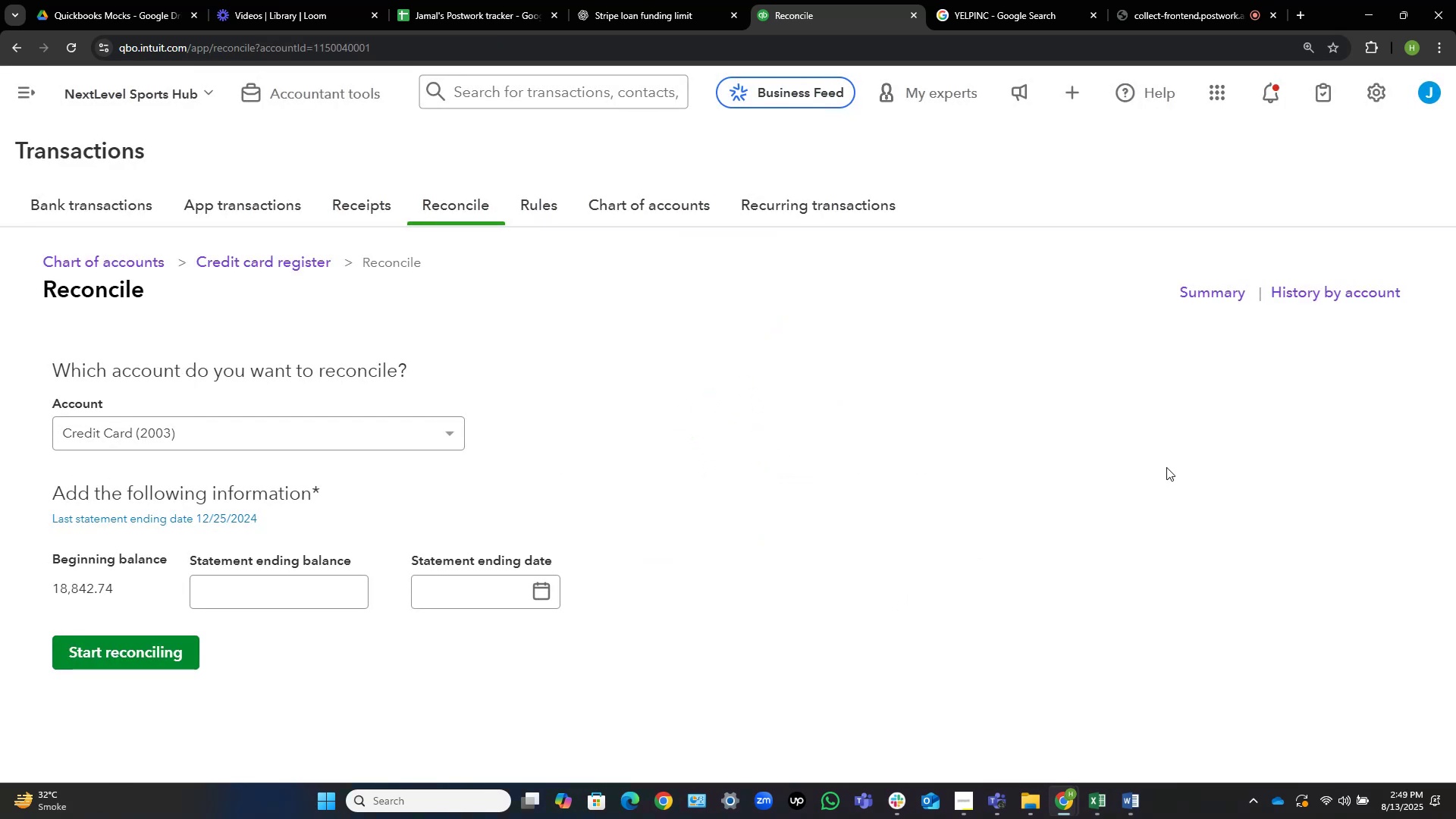 
wait(10.34)
 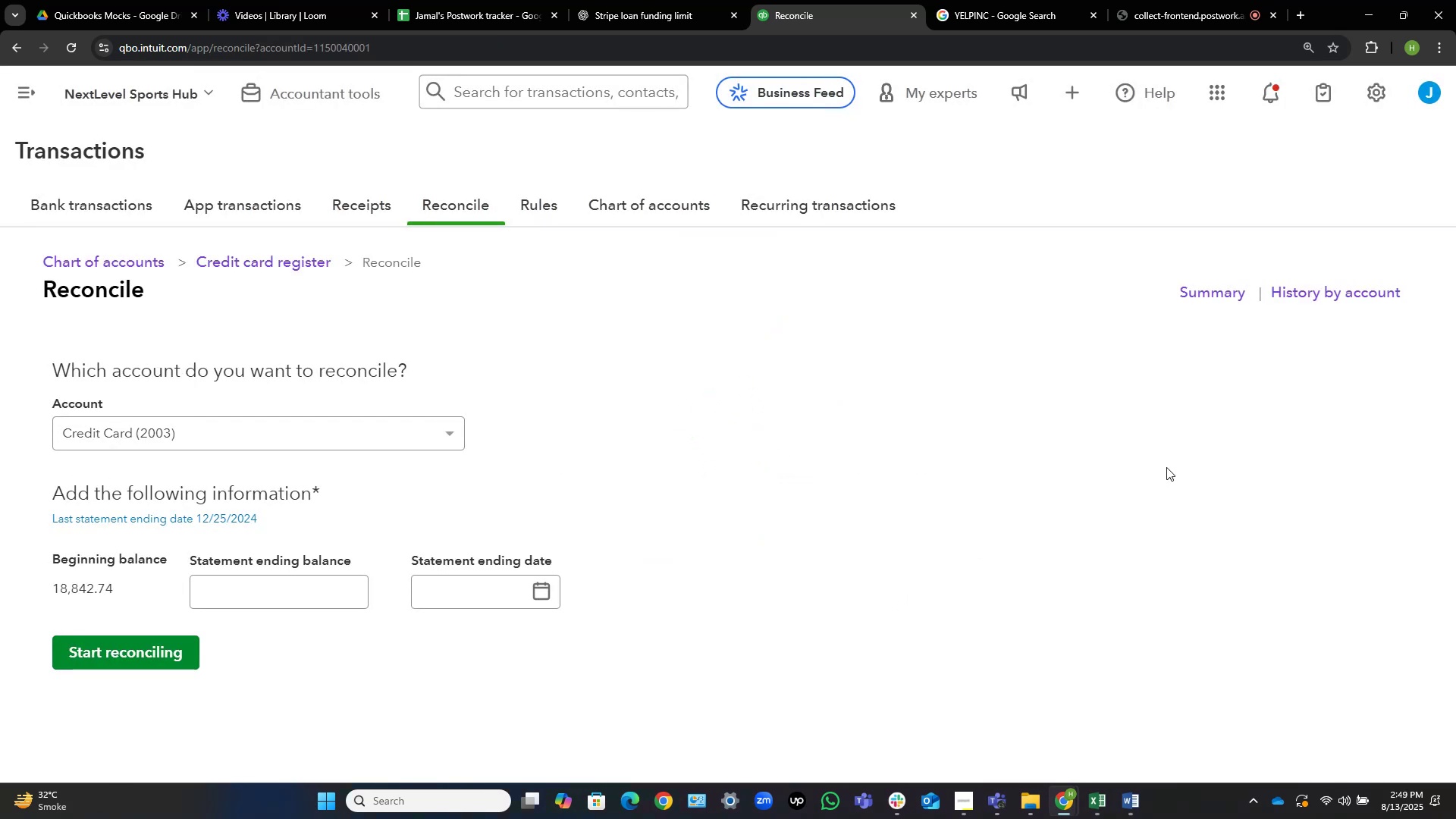 
left_click([1103, 799])
 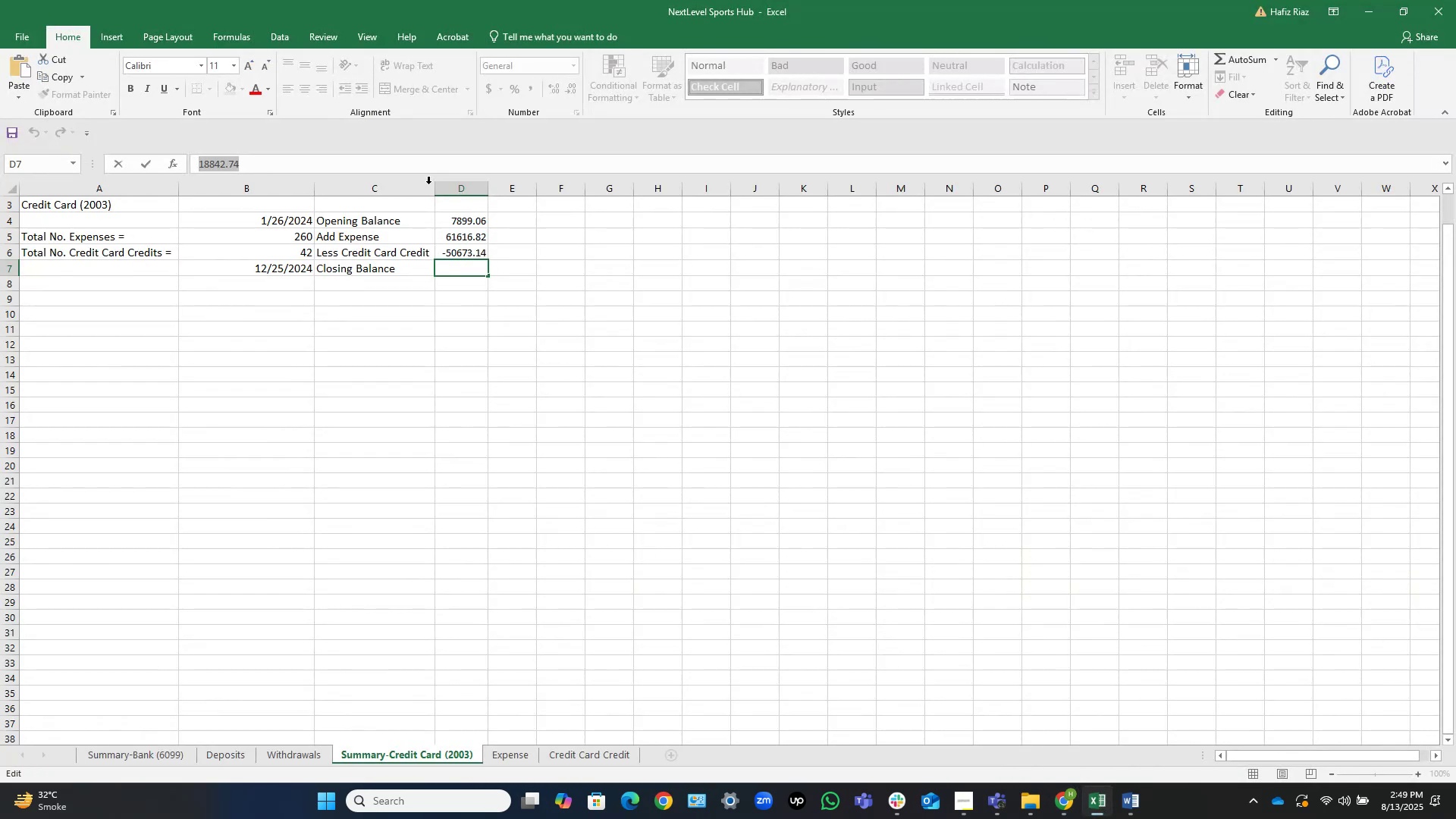 
left_click([513, 212])
 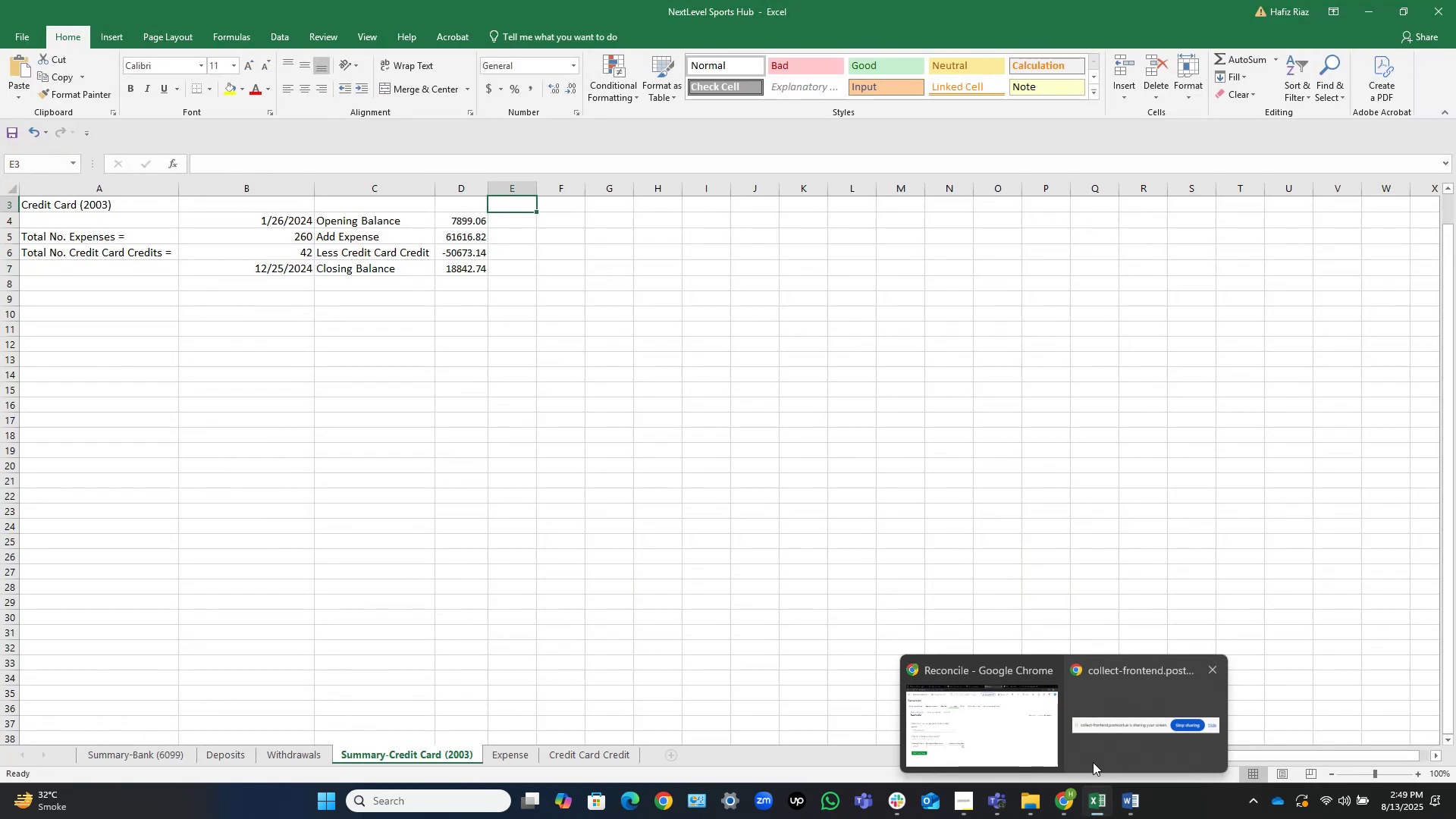 
left_click([1100, 793])
 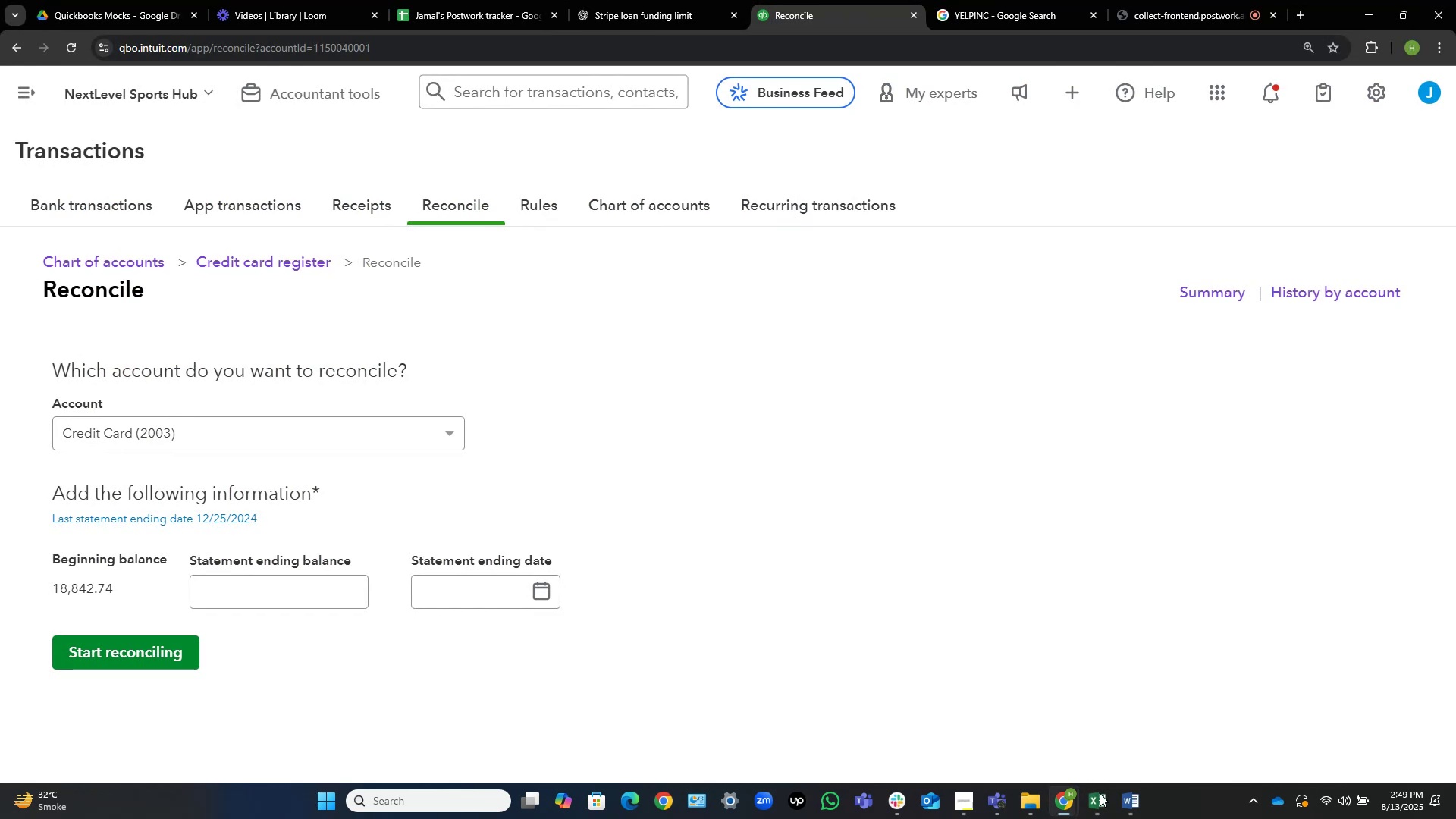 
left_click([1100, 793])
 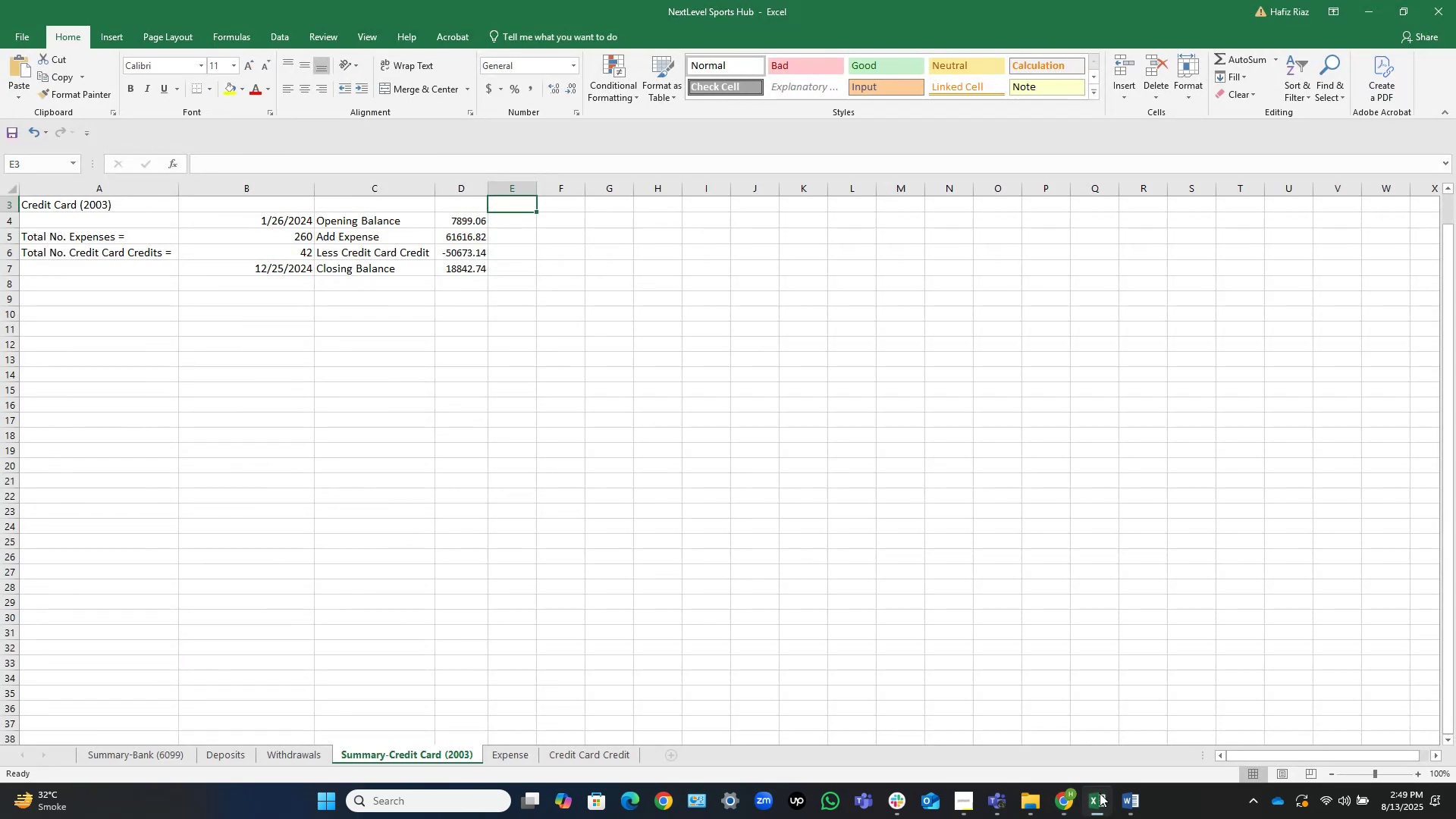 
left_click([1100, 793])
 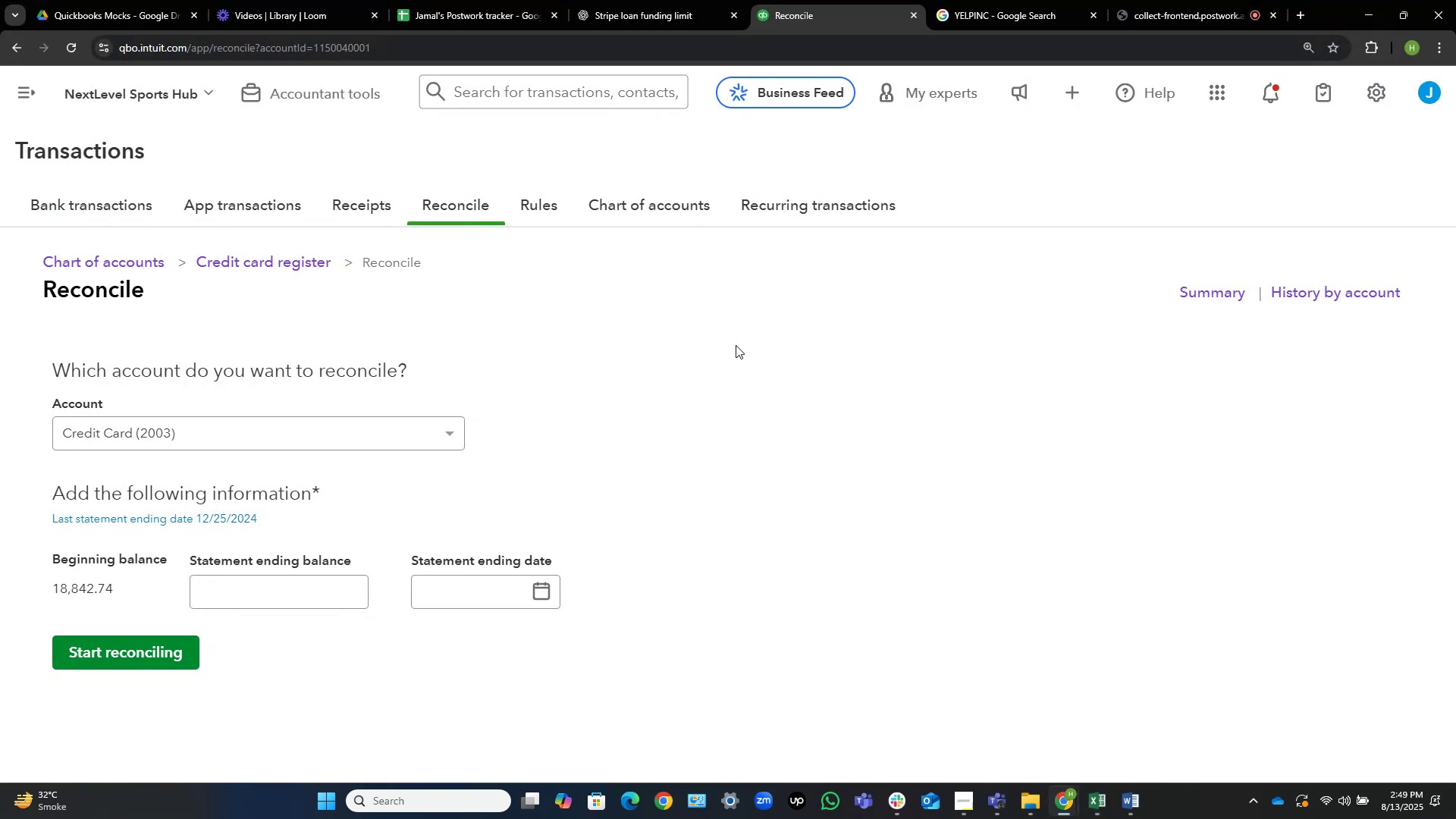 
left_click([298, 105])
 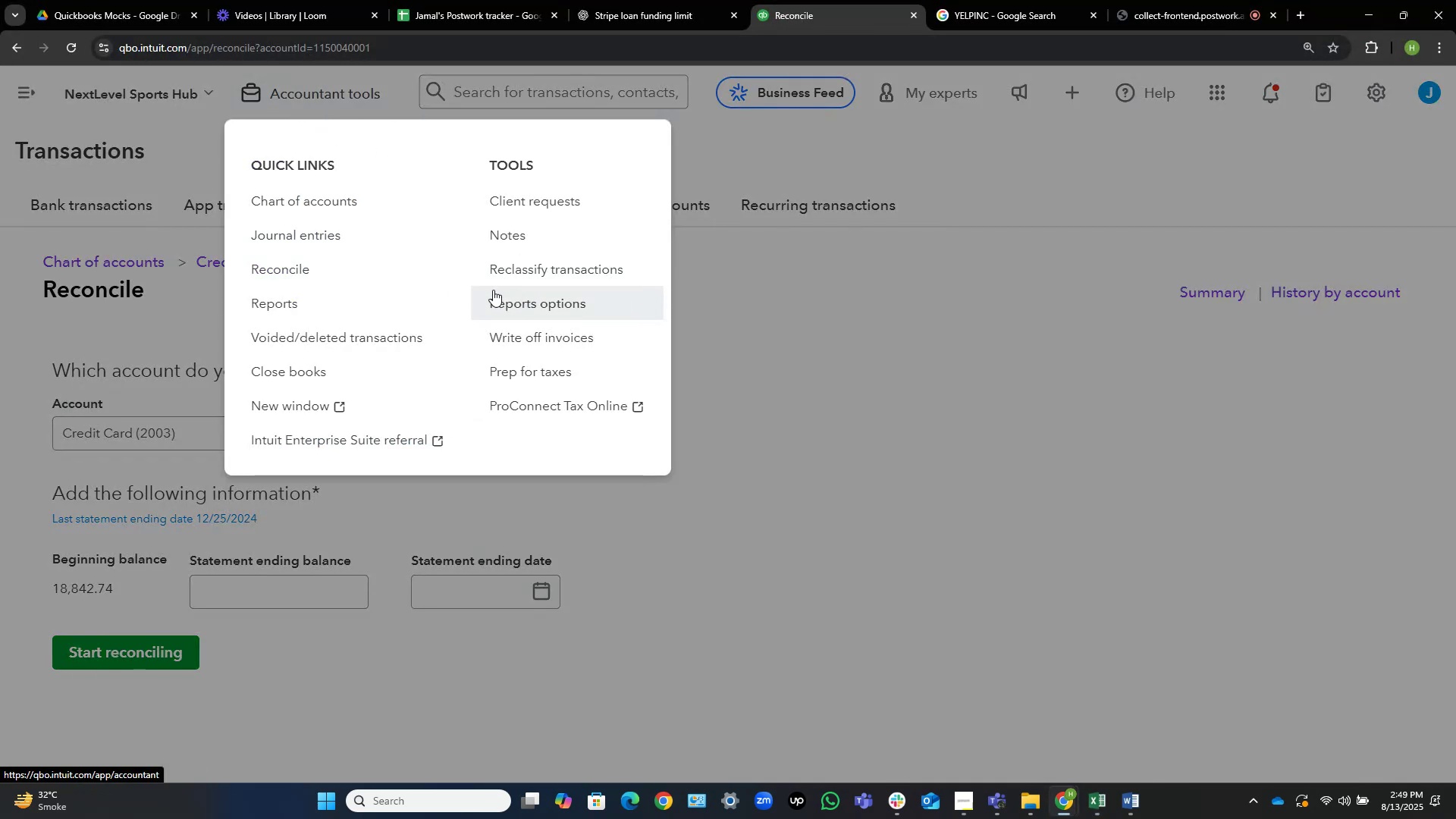 
left_click([328, 302])
 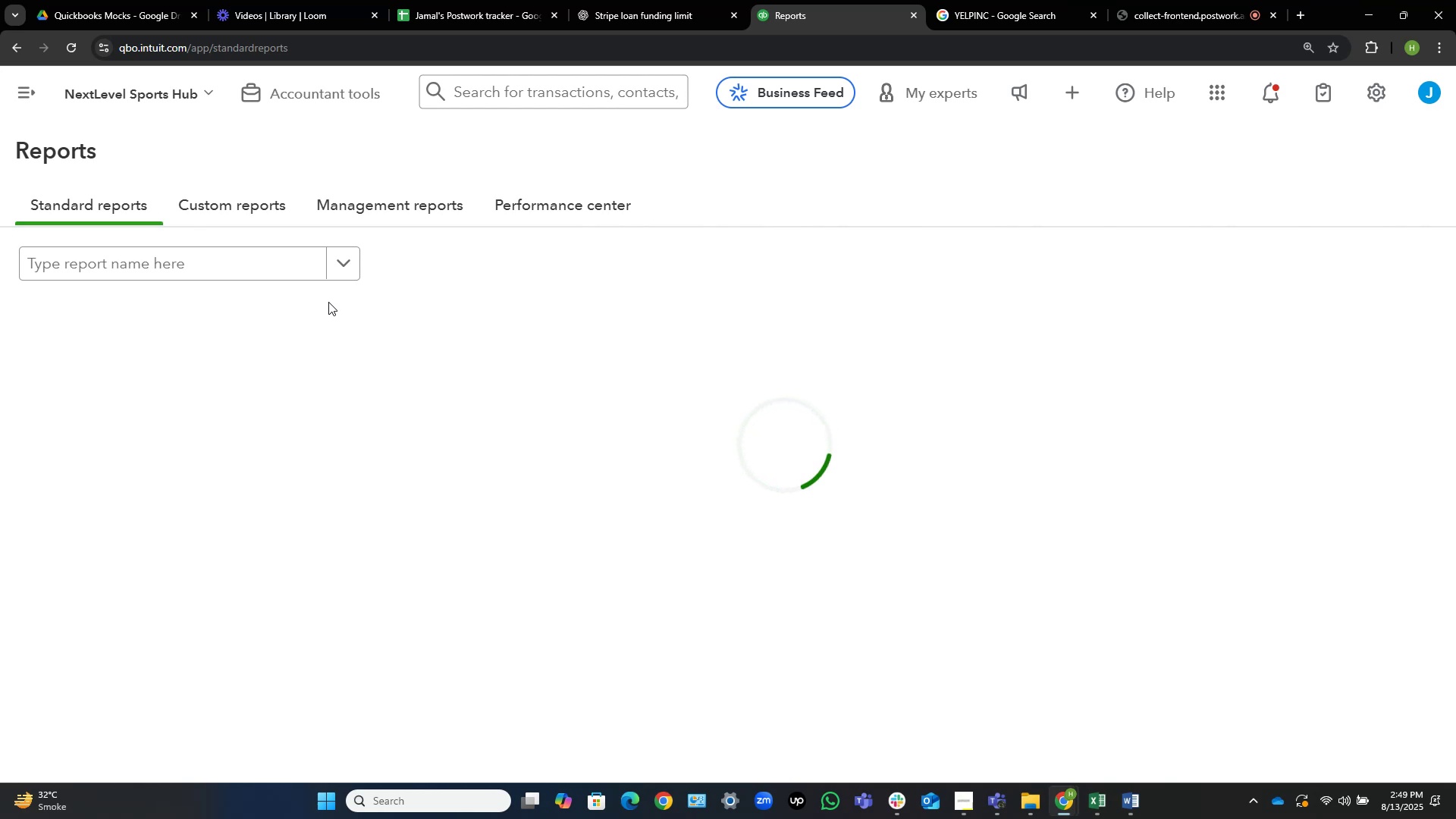 
wait(17.82)
 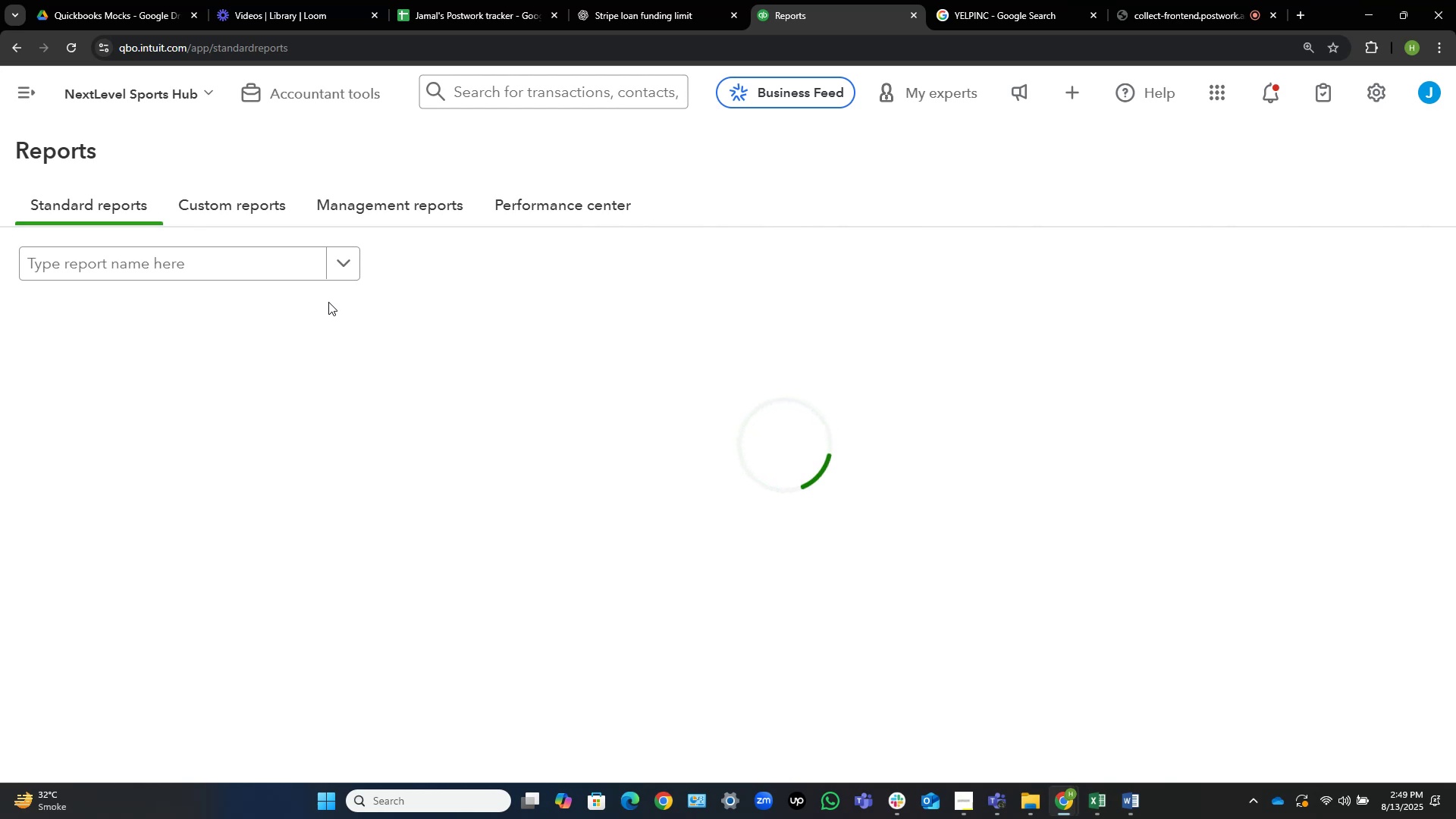 
mouse_move([111, 403])
 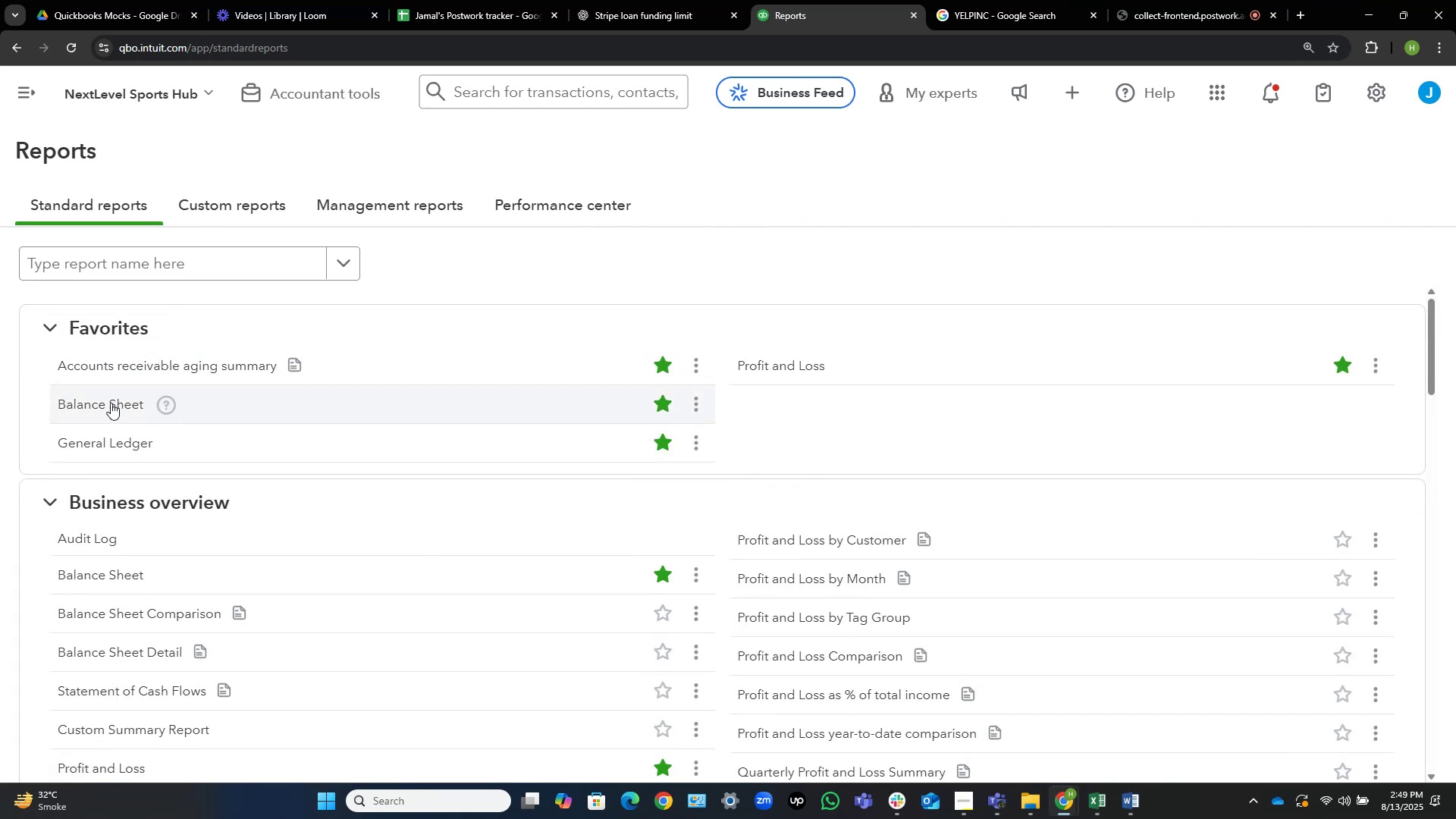 
right_click([111, 403])
 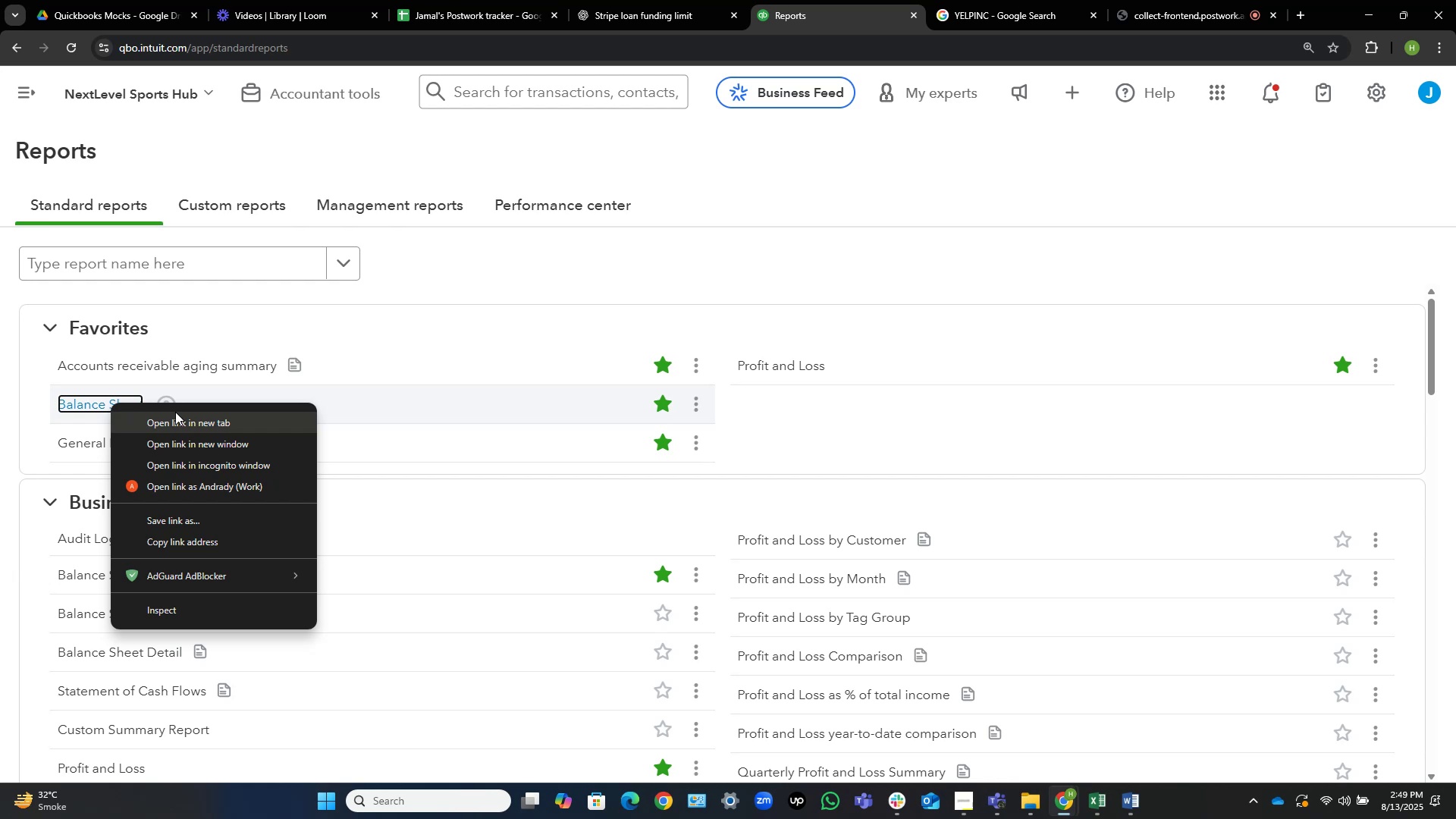 
left_click([175, 412])
 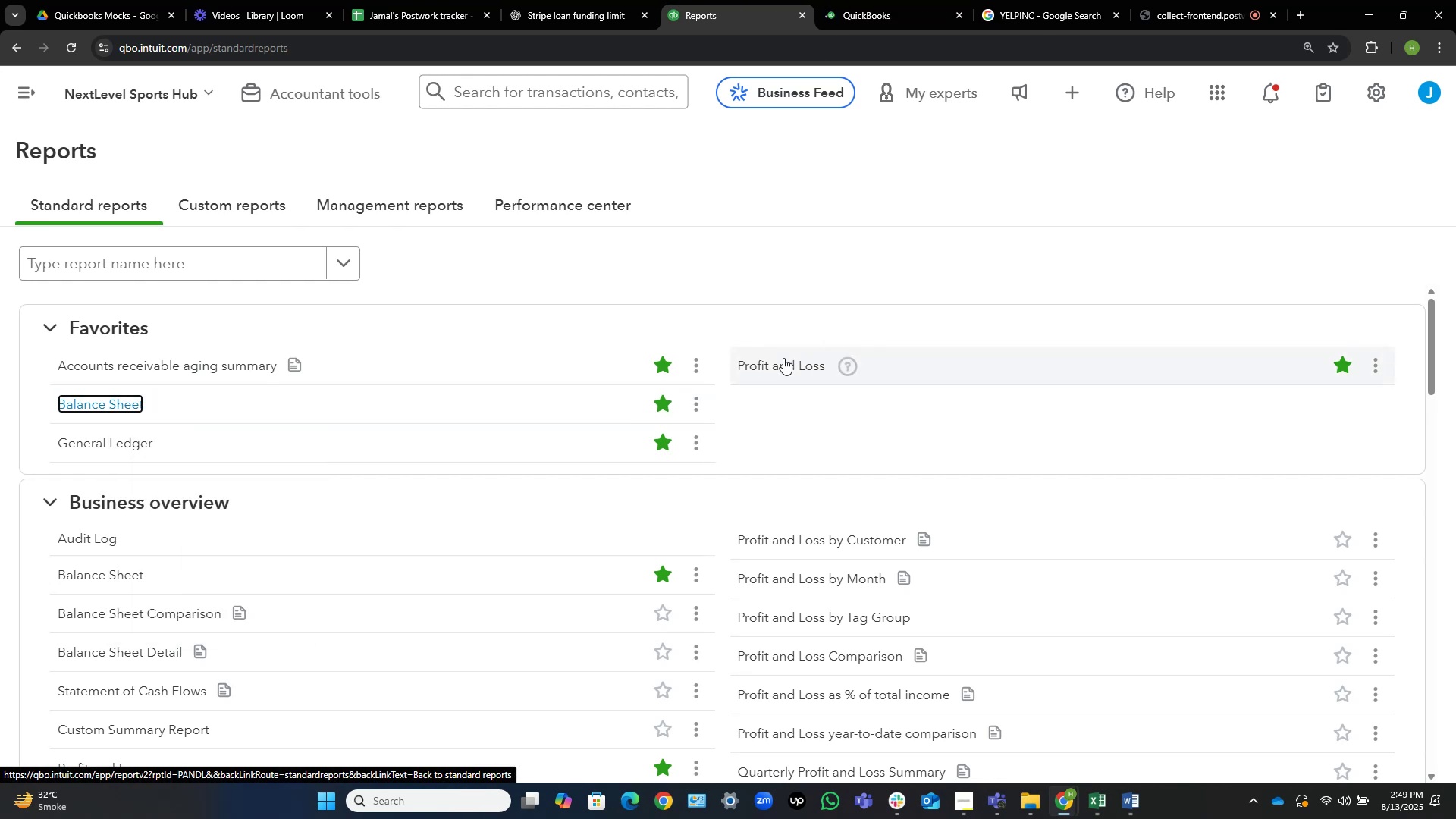 
wait(5.41)
 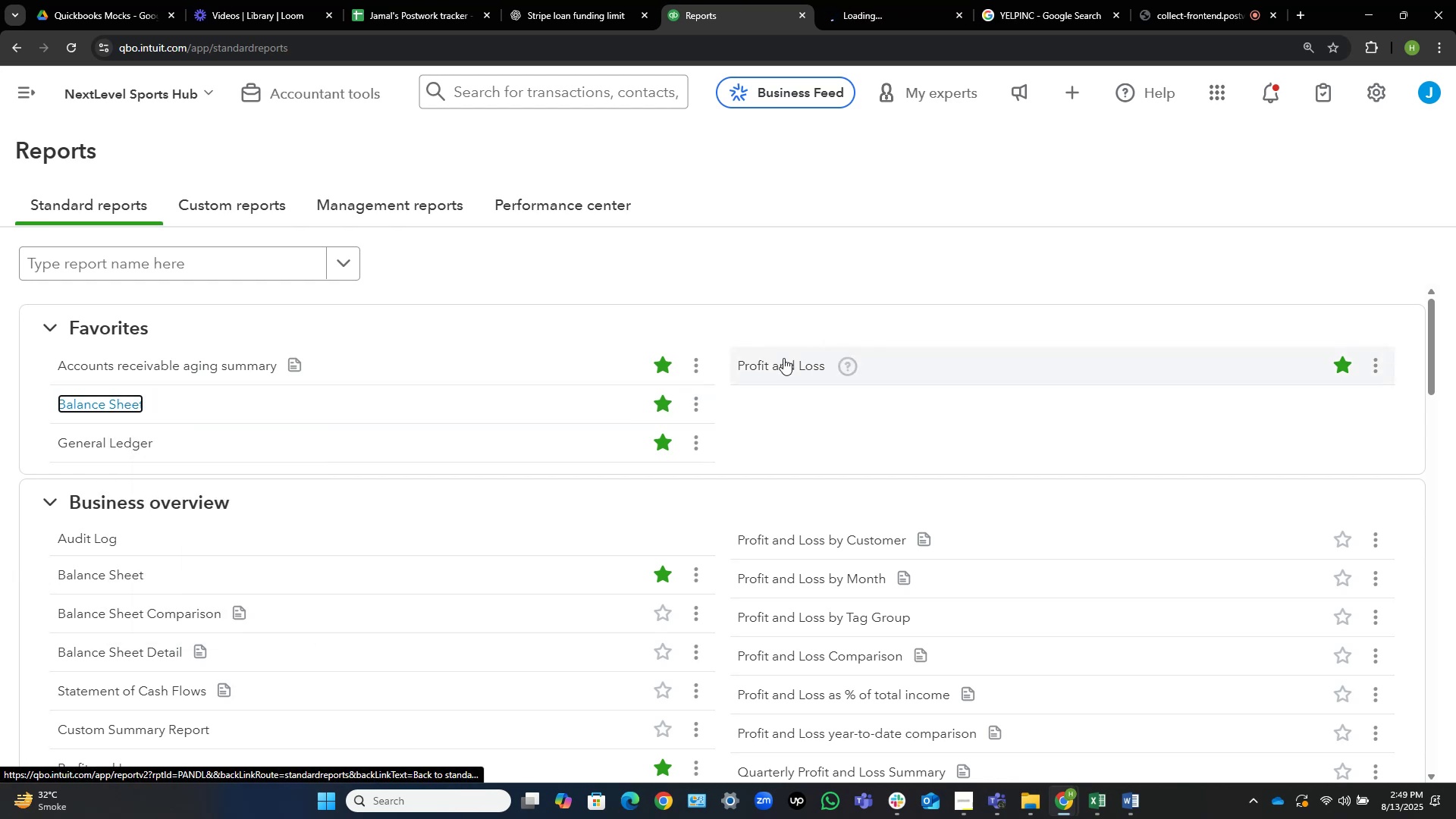 
left_click([783, 358])
 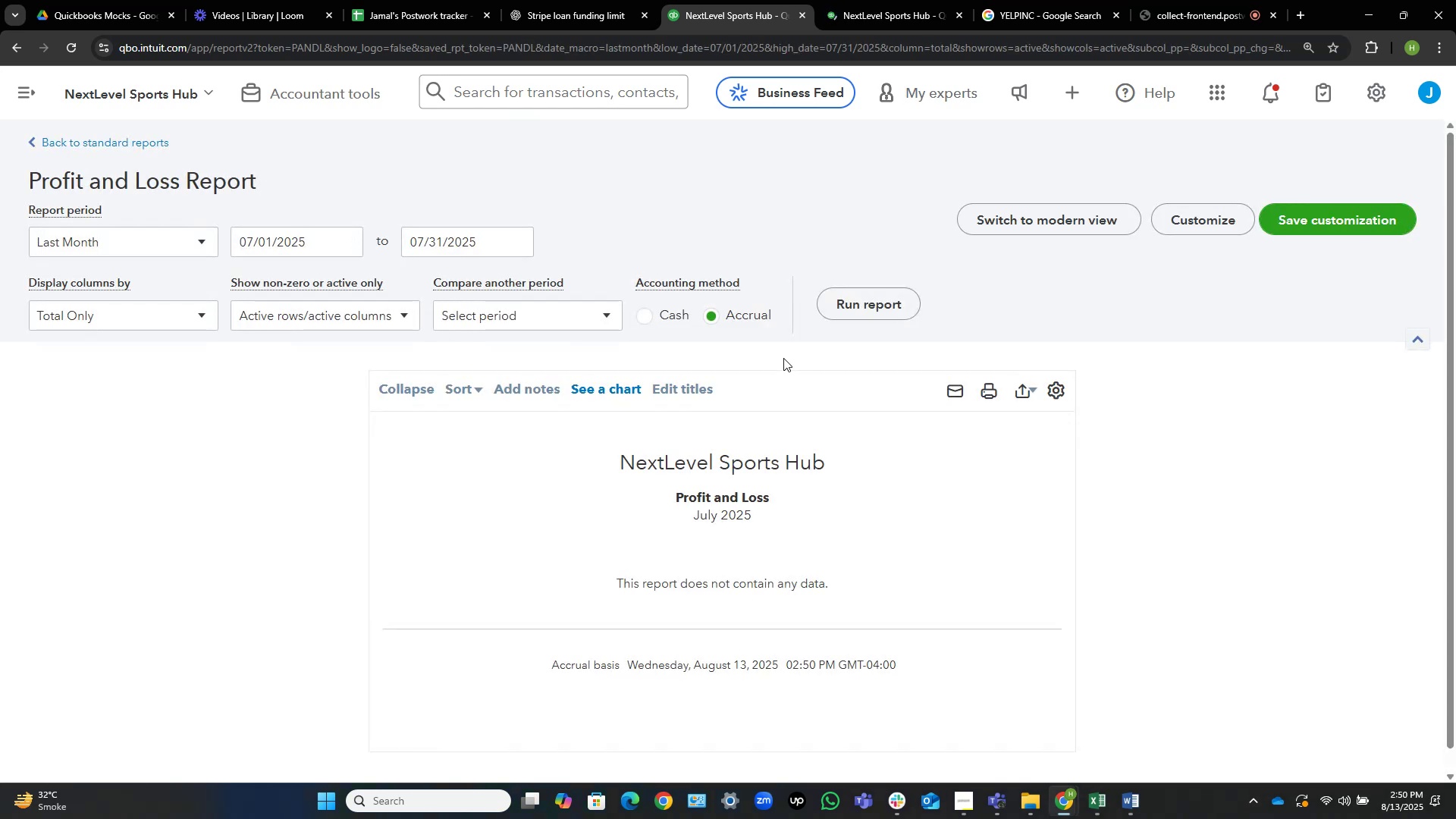 
wait(15.89)
 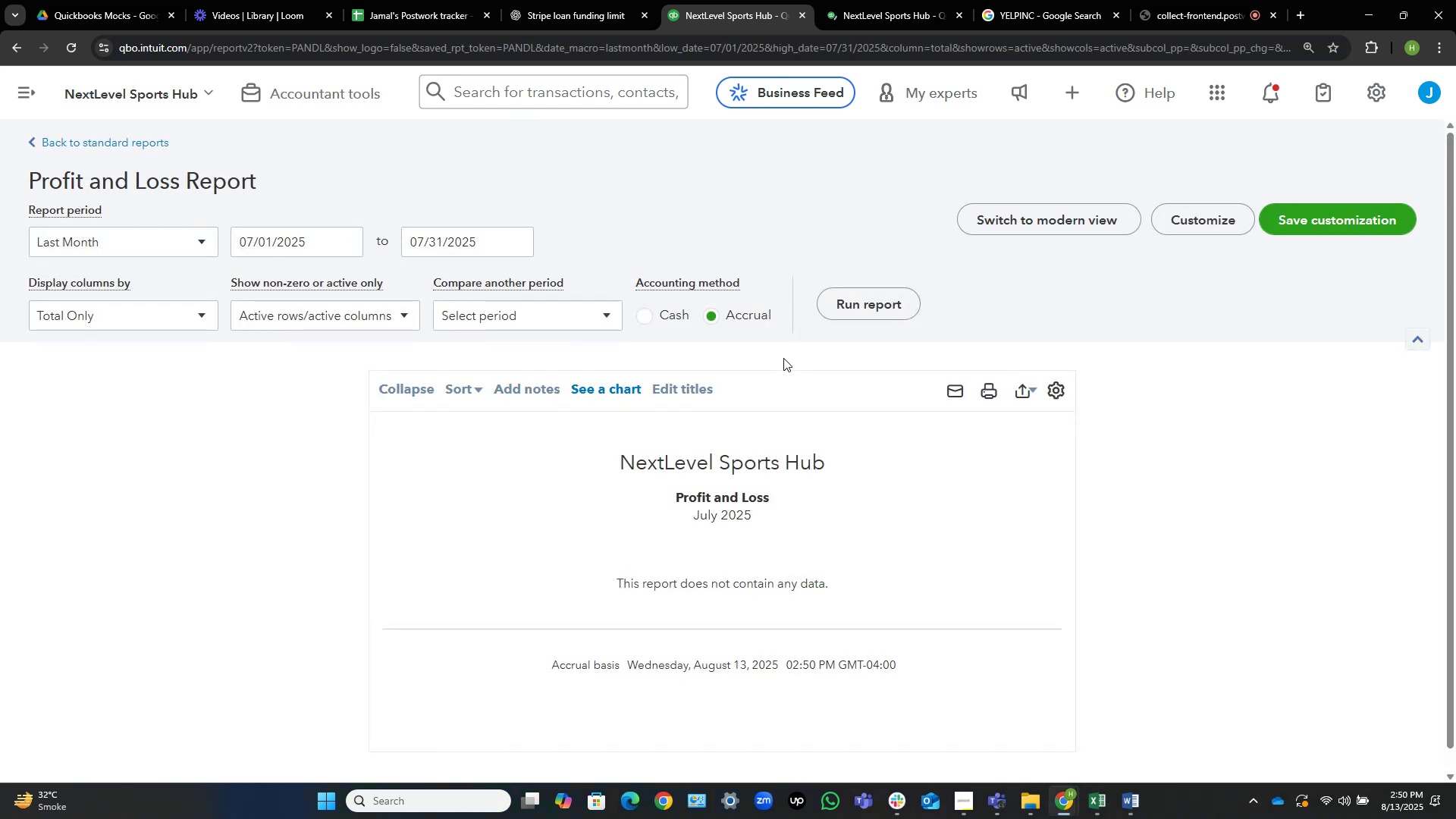 
left_click([174, 238])
 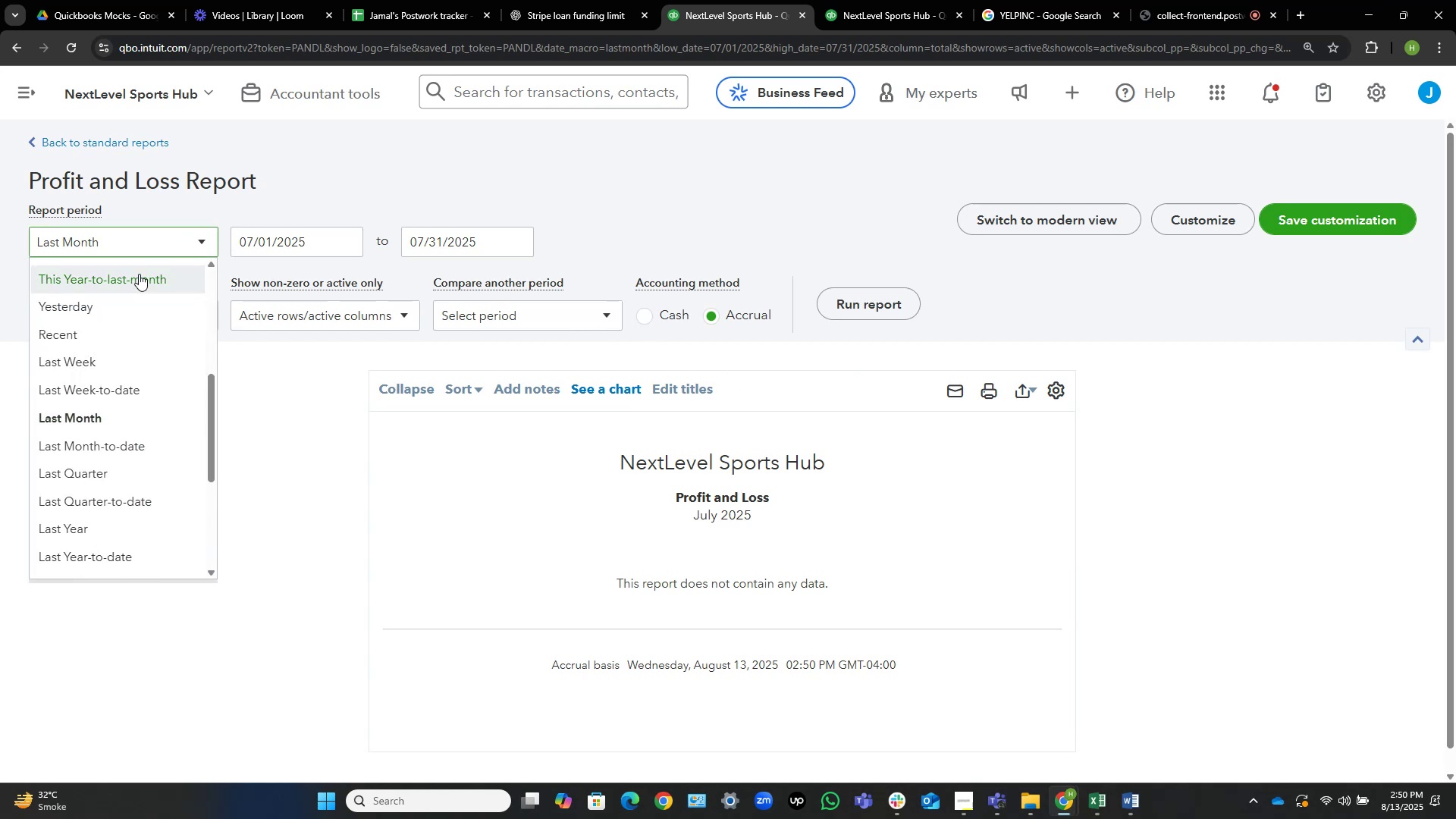 
left_click([108, 527])
 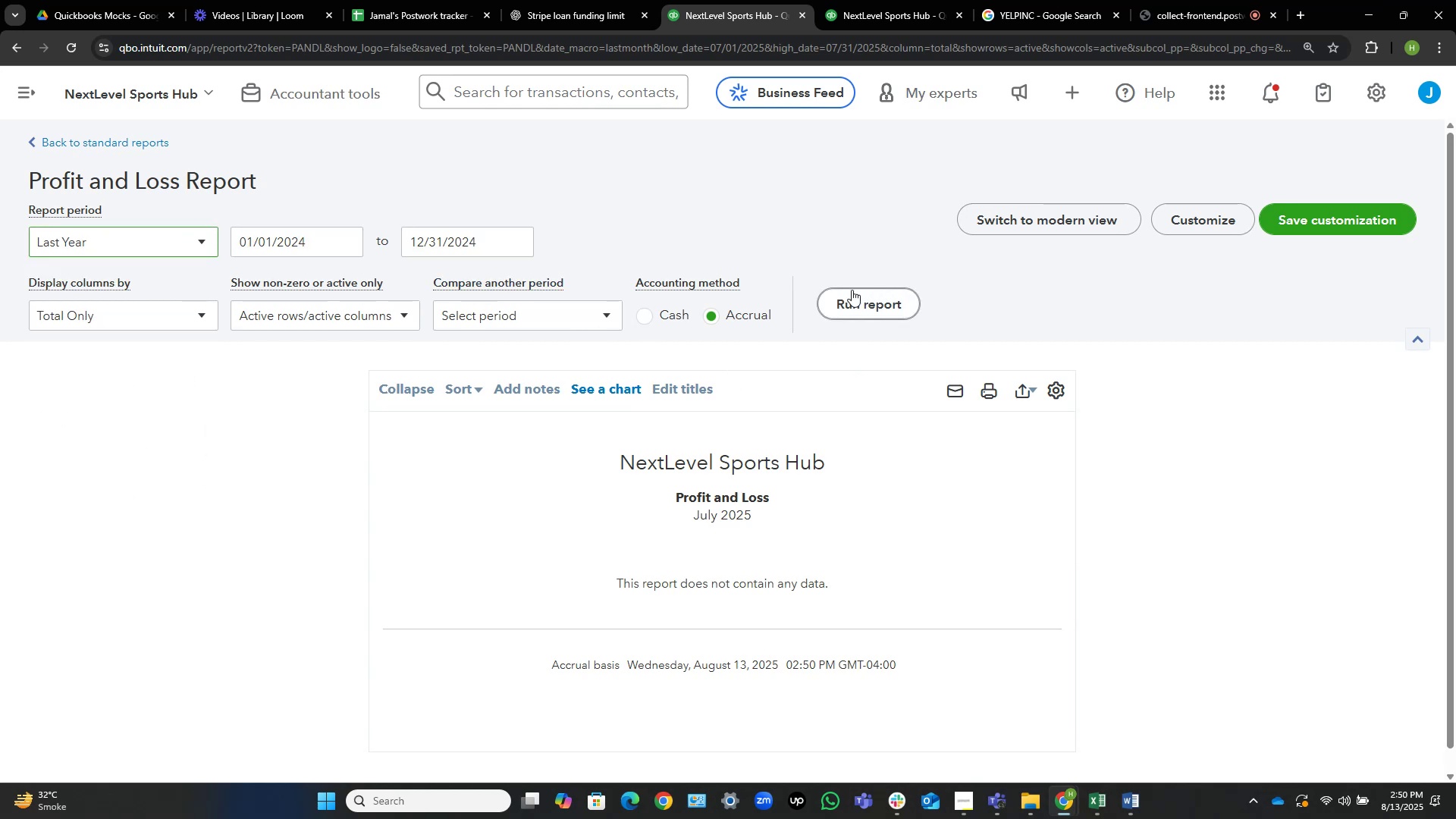 
left_click([864, 292])
 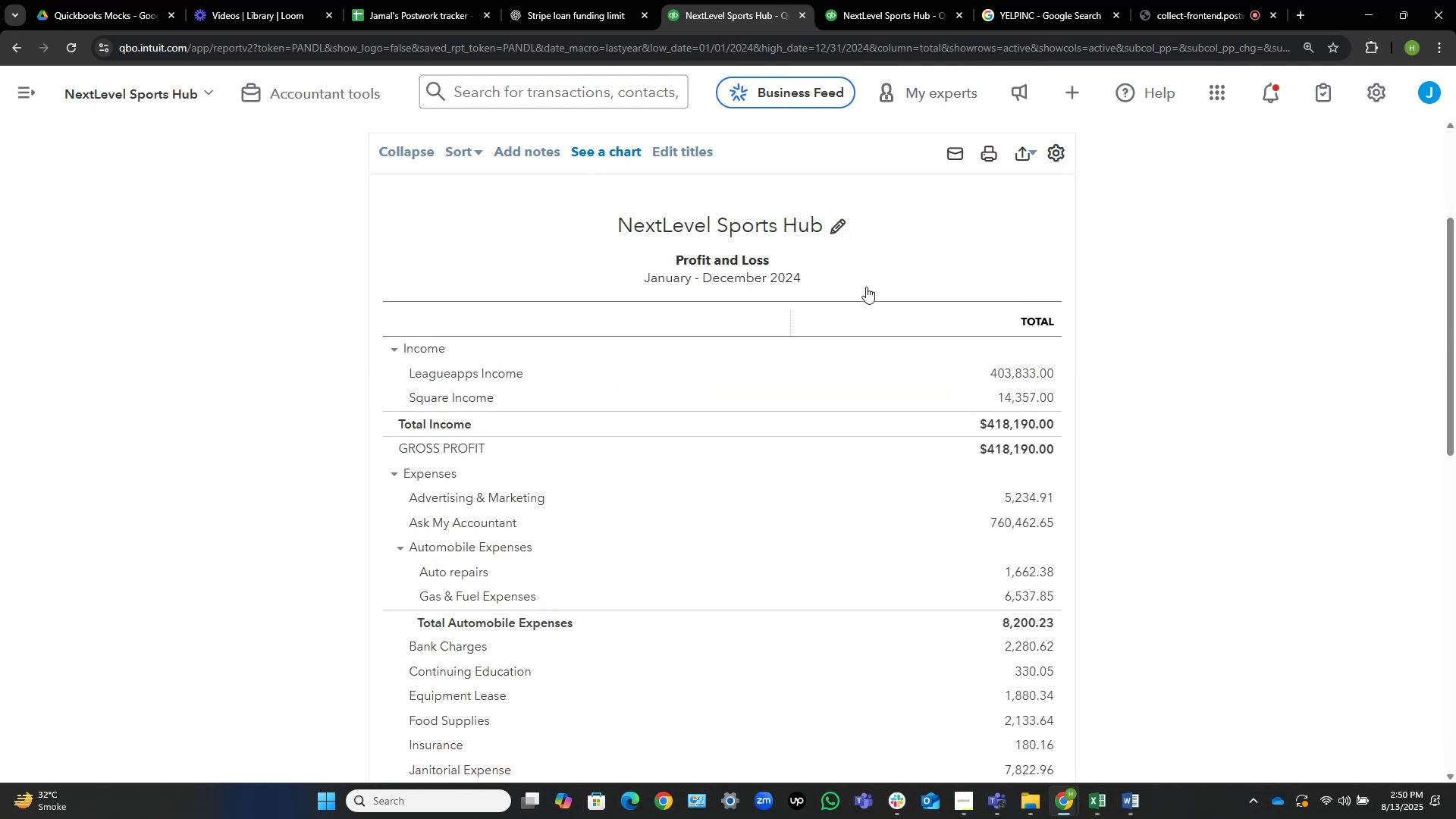 
wait(7.61)
 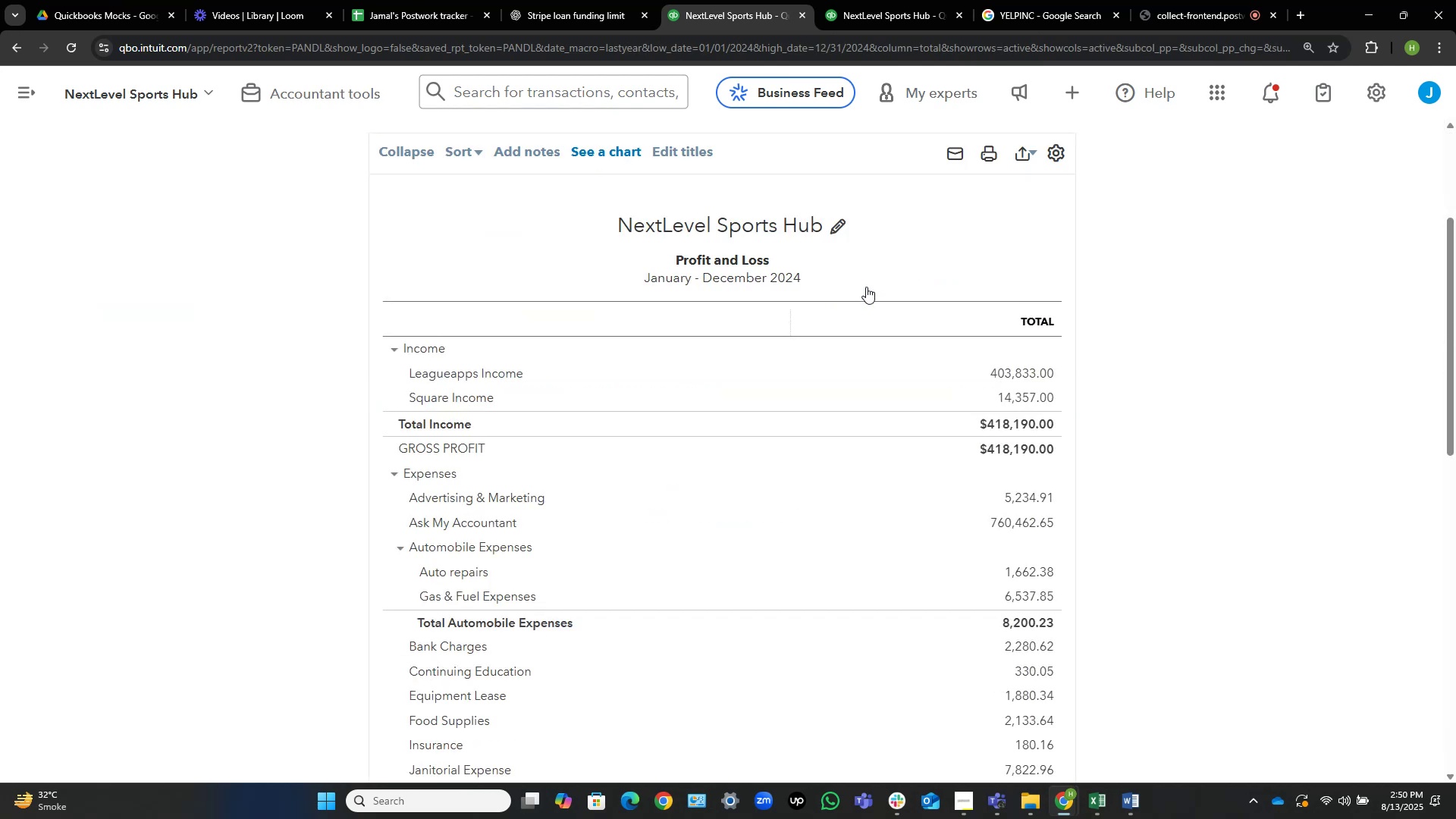 
left_click([883, 0])
 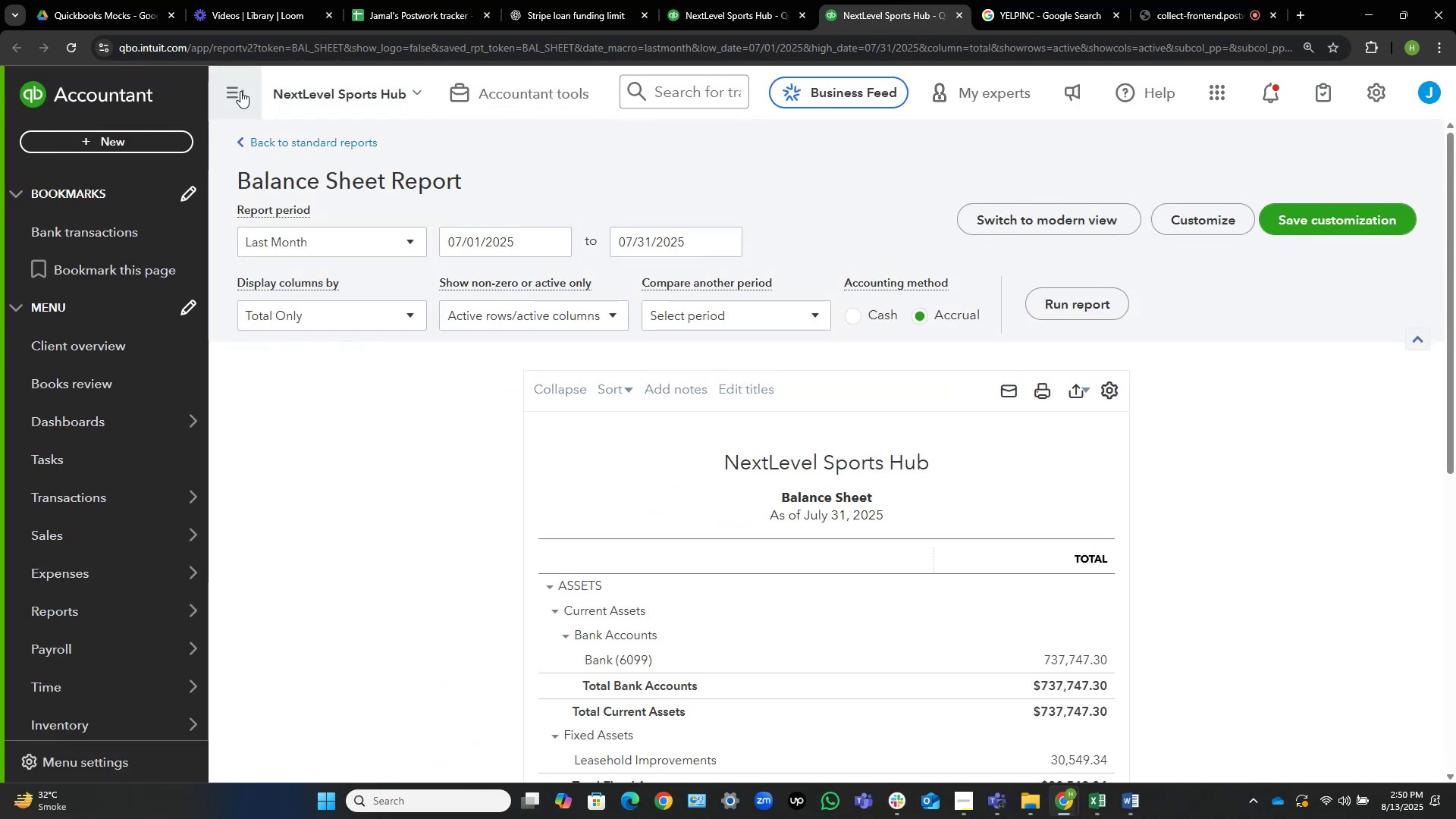 
left_click([230, 89])
 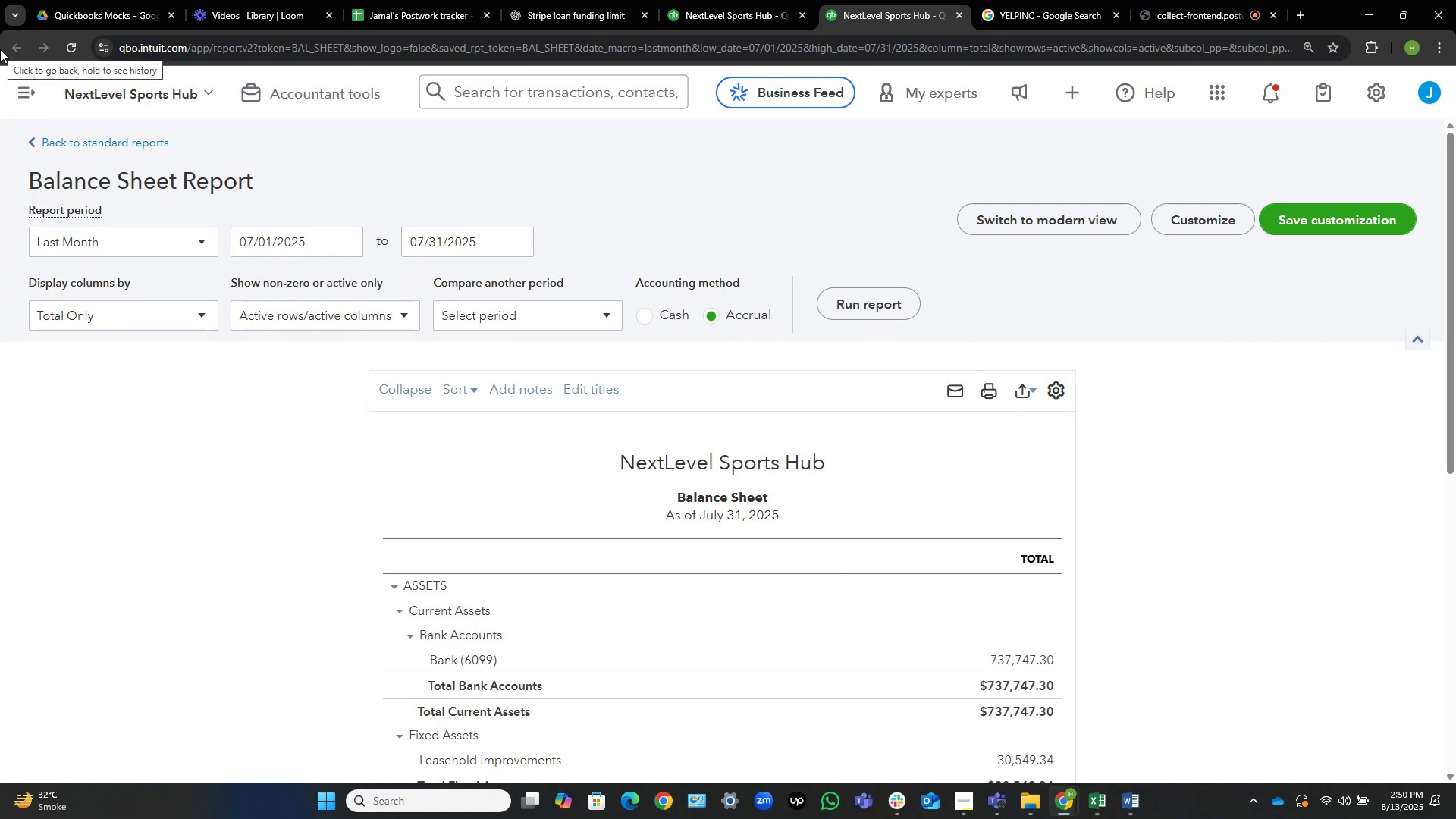 
wait(14.79)
 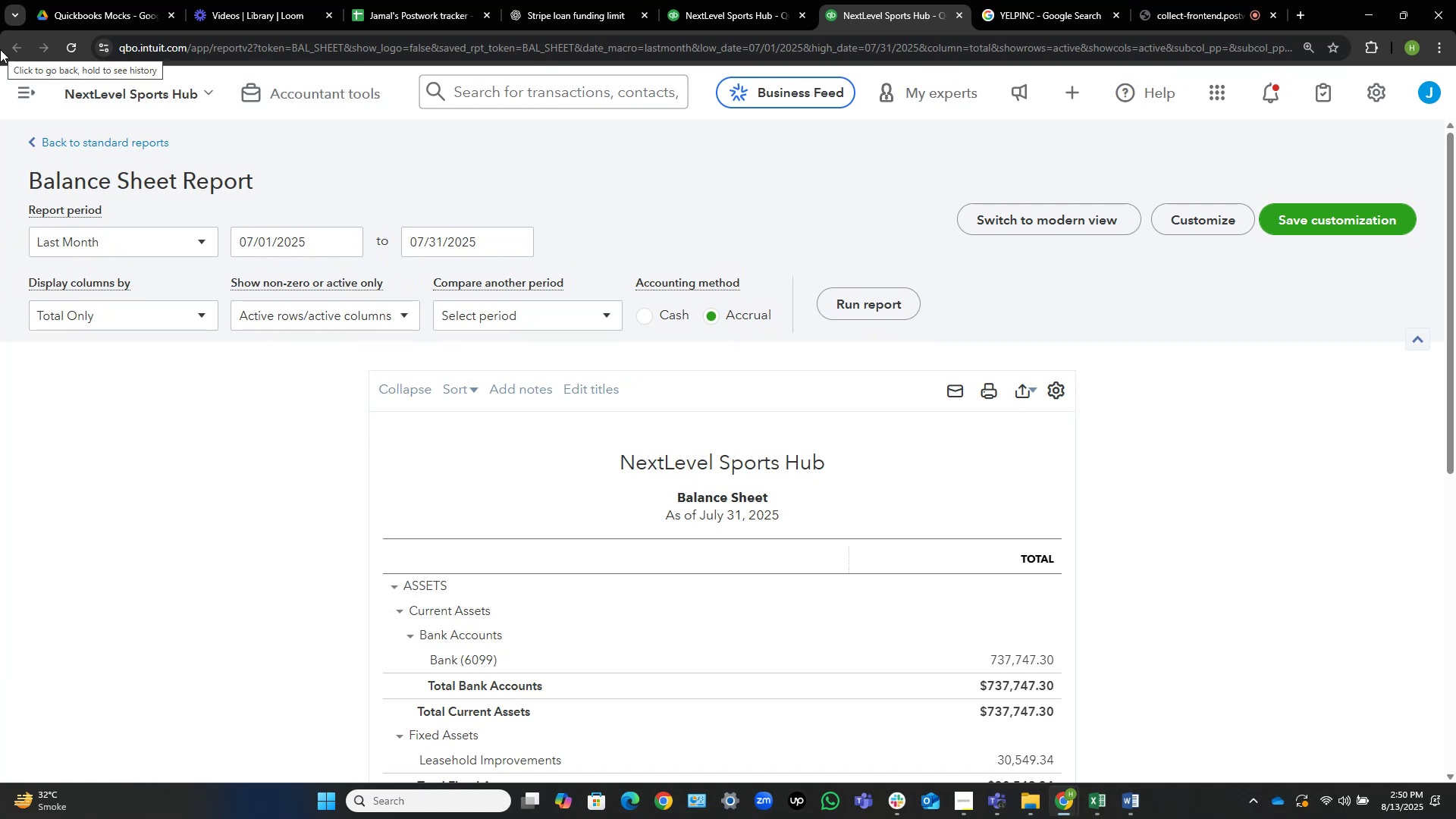 
left_click([165, 242])
 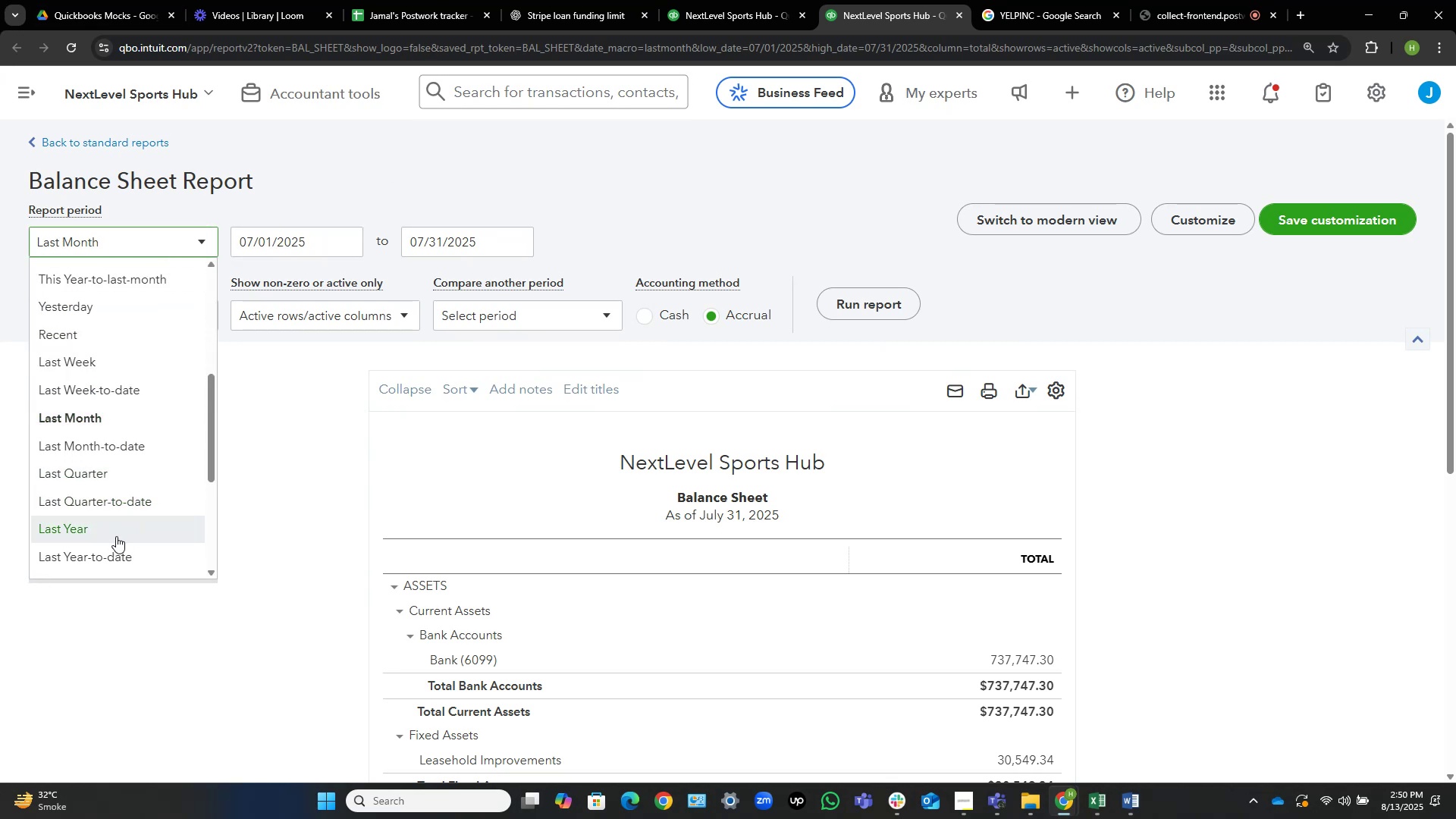 
left_click([116, 536])
 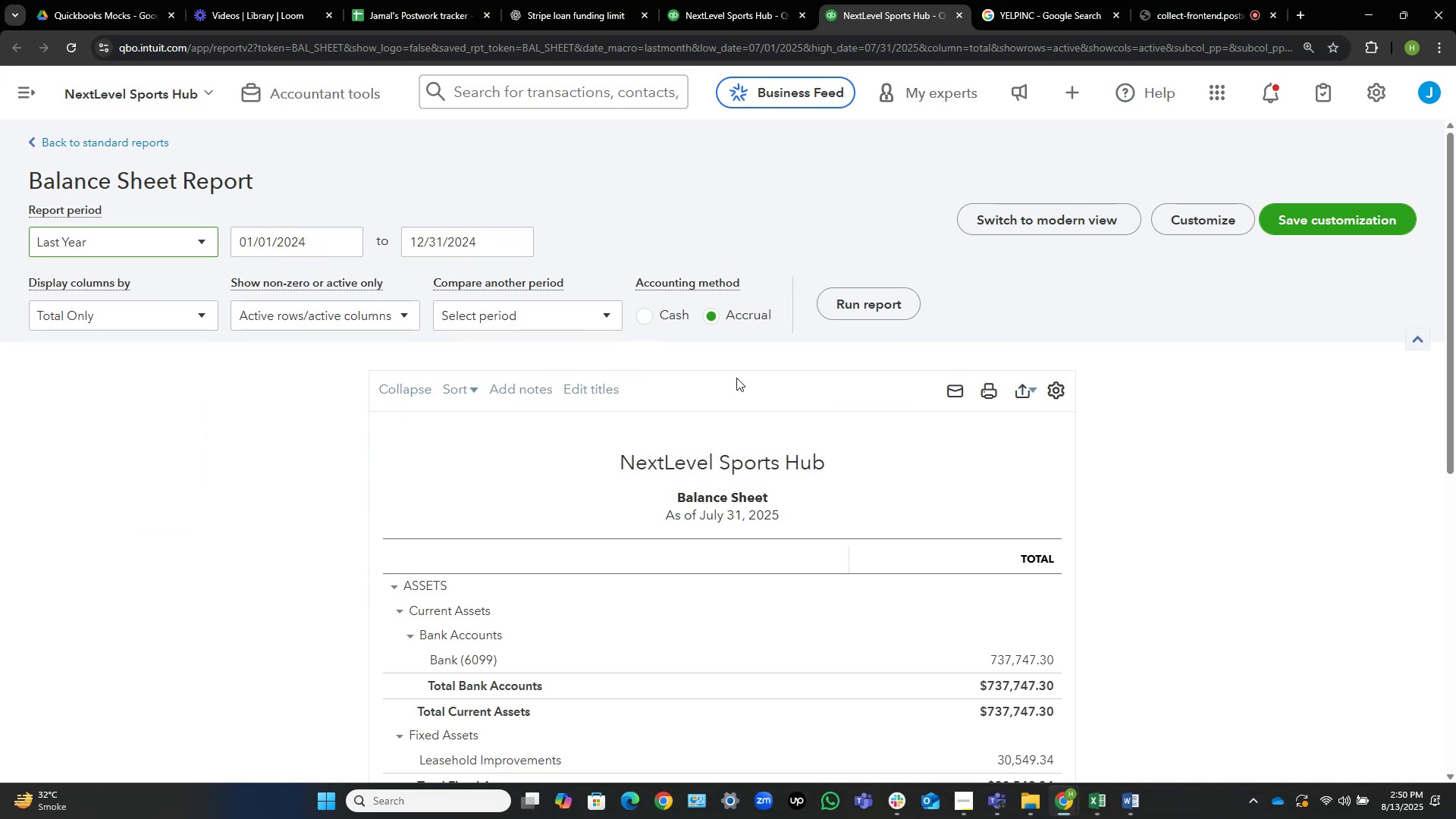 
left_click([883, 297])
 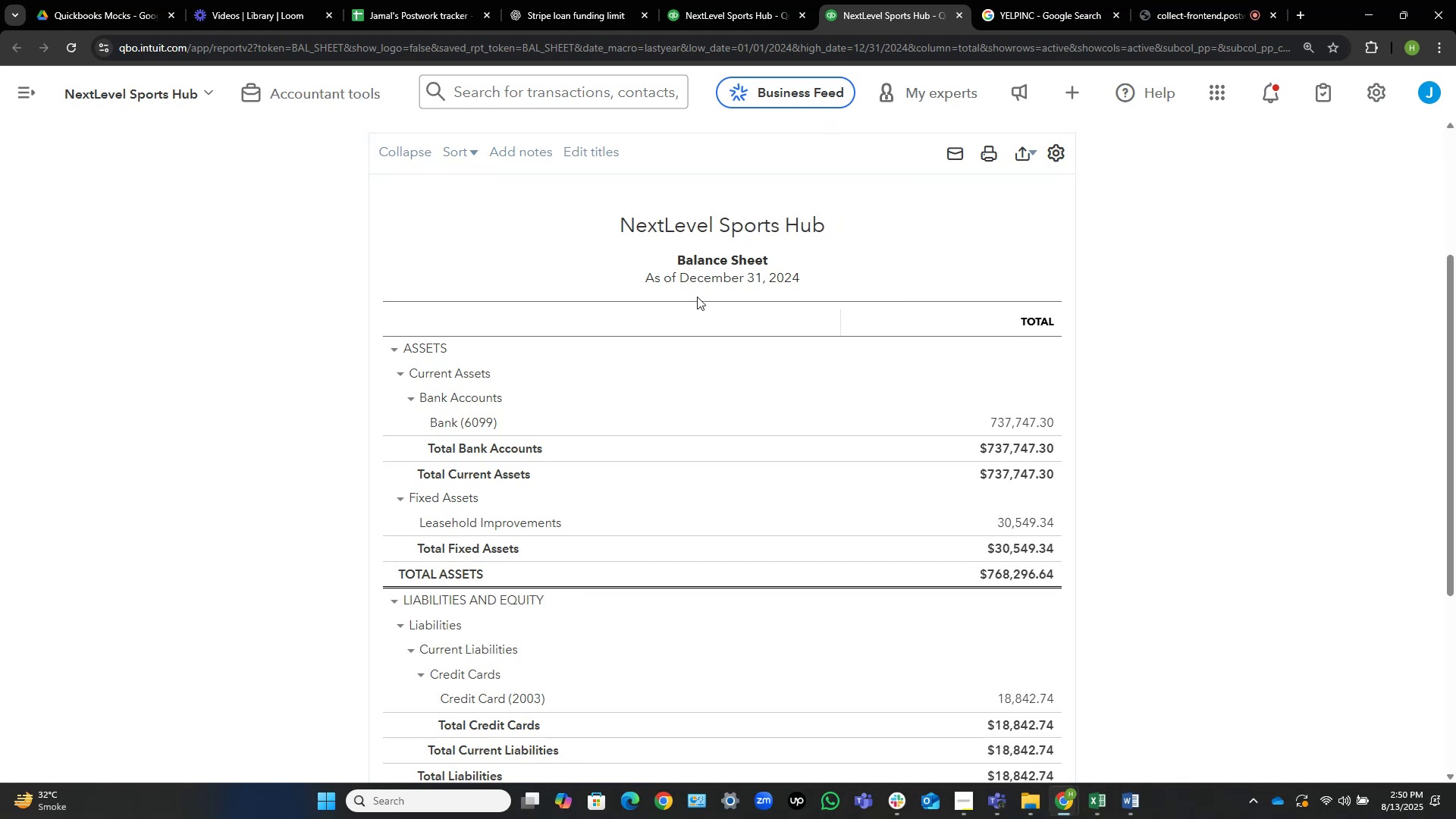 
scroll: coordinate [642, 293], scroll_direction: up, amount: 3.0
 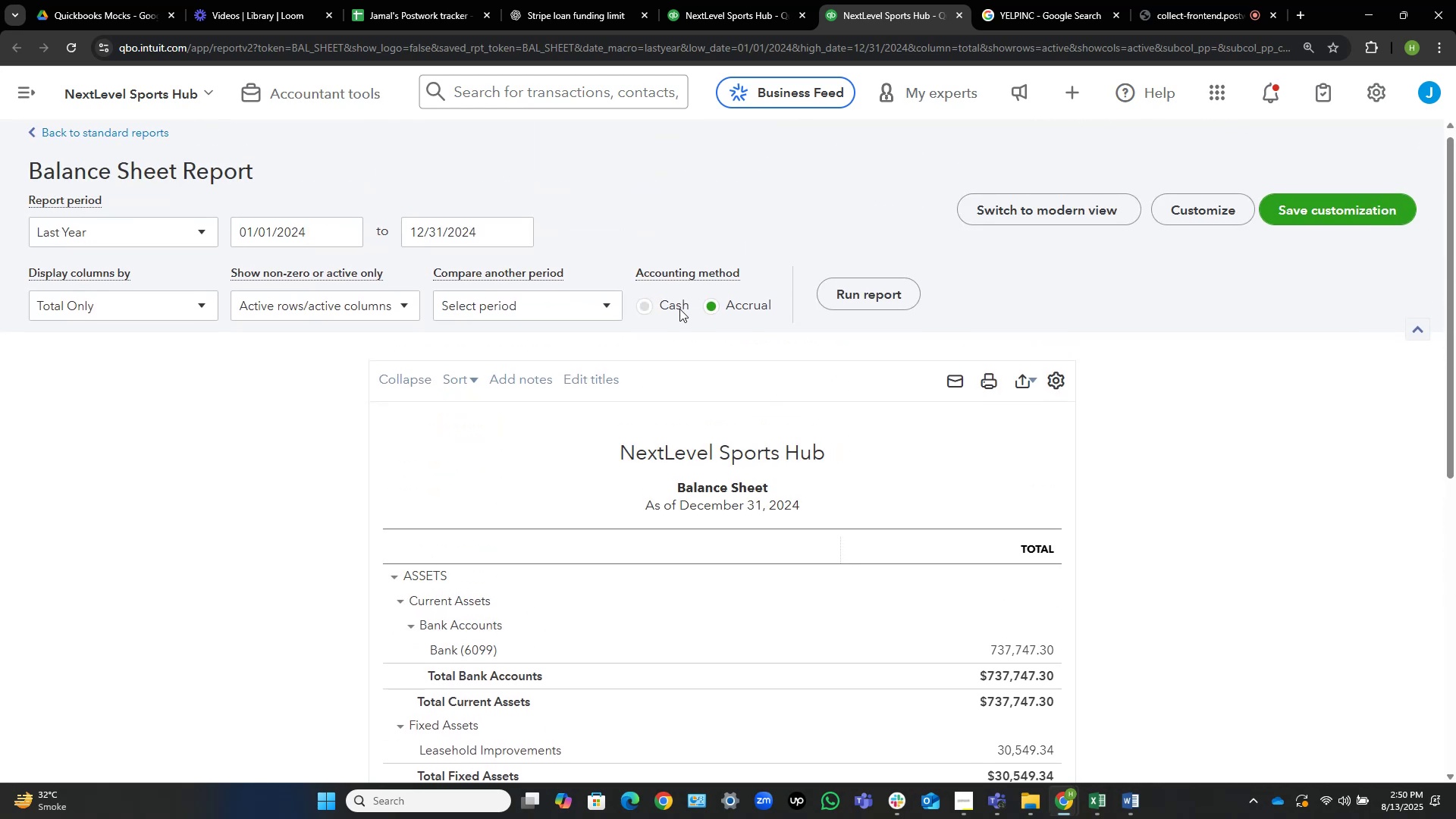 
left_click([664, 306])
 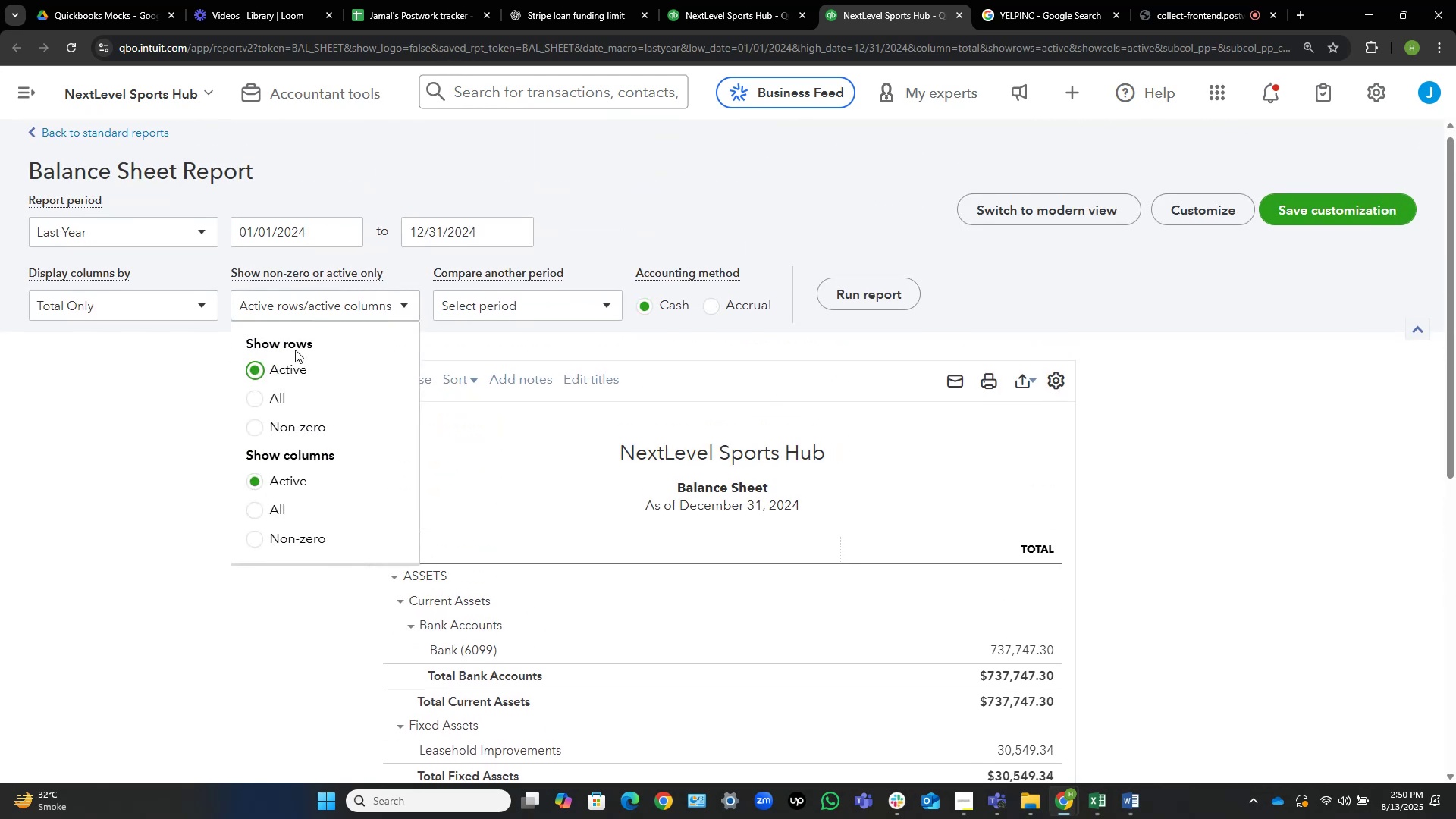 
left_click([253, 432])
 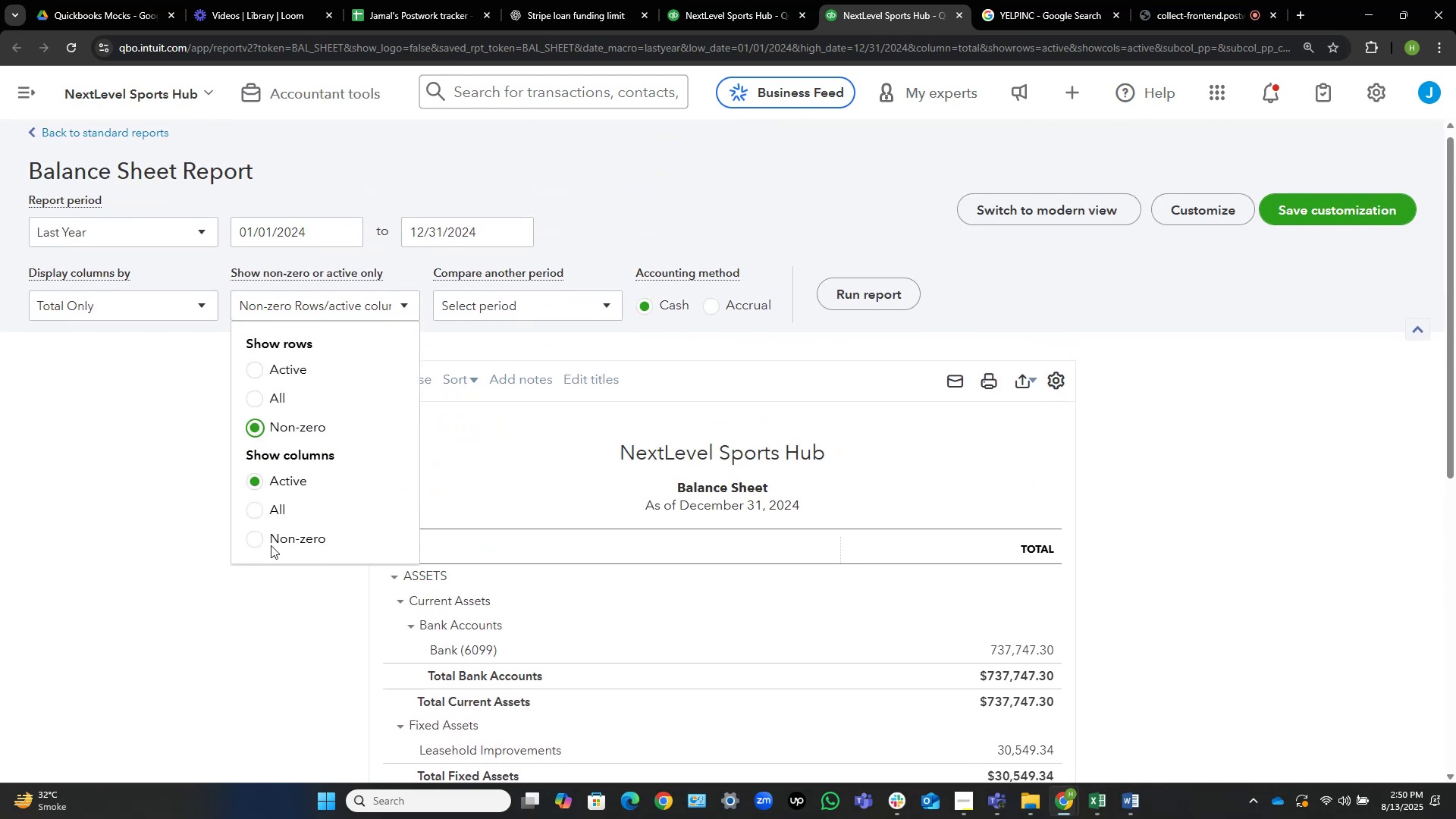 
left_click([271, 541])
 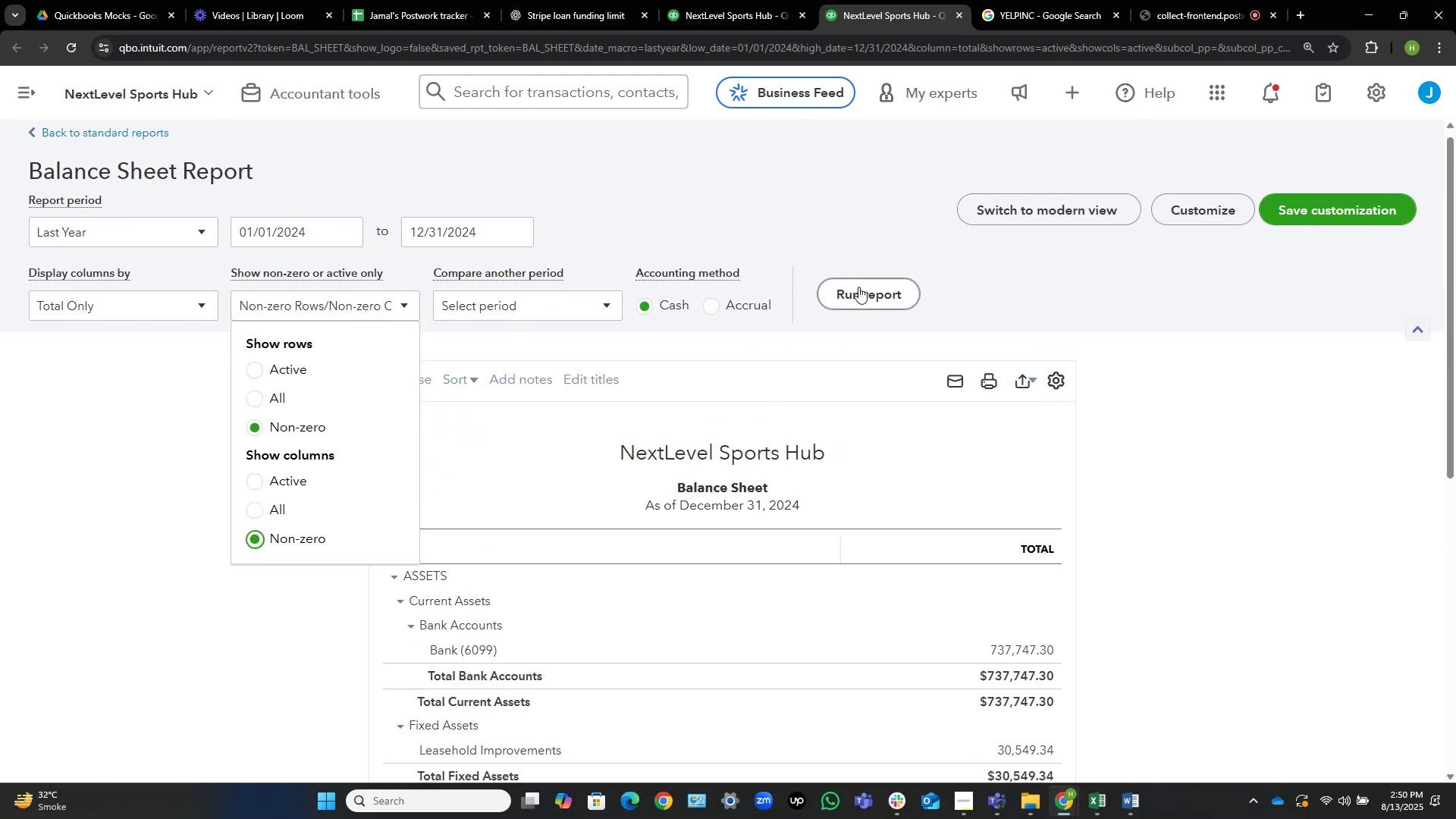 
left_click([858, 287])
 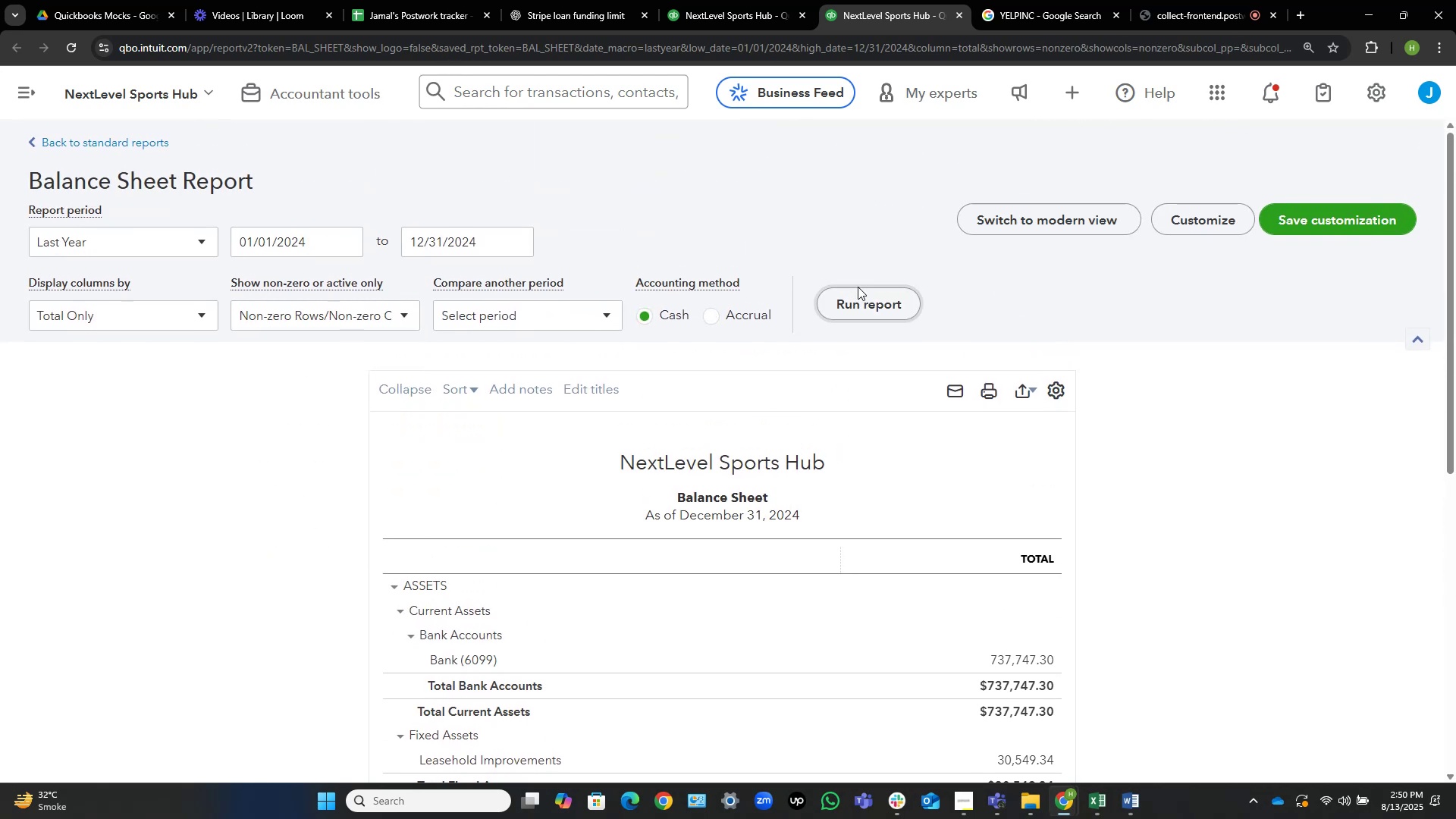 
wait(8.53)
 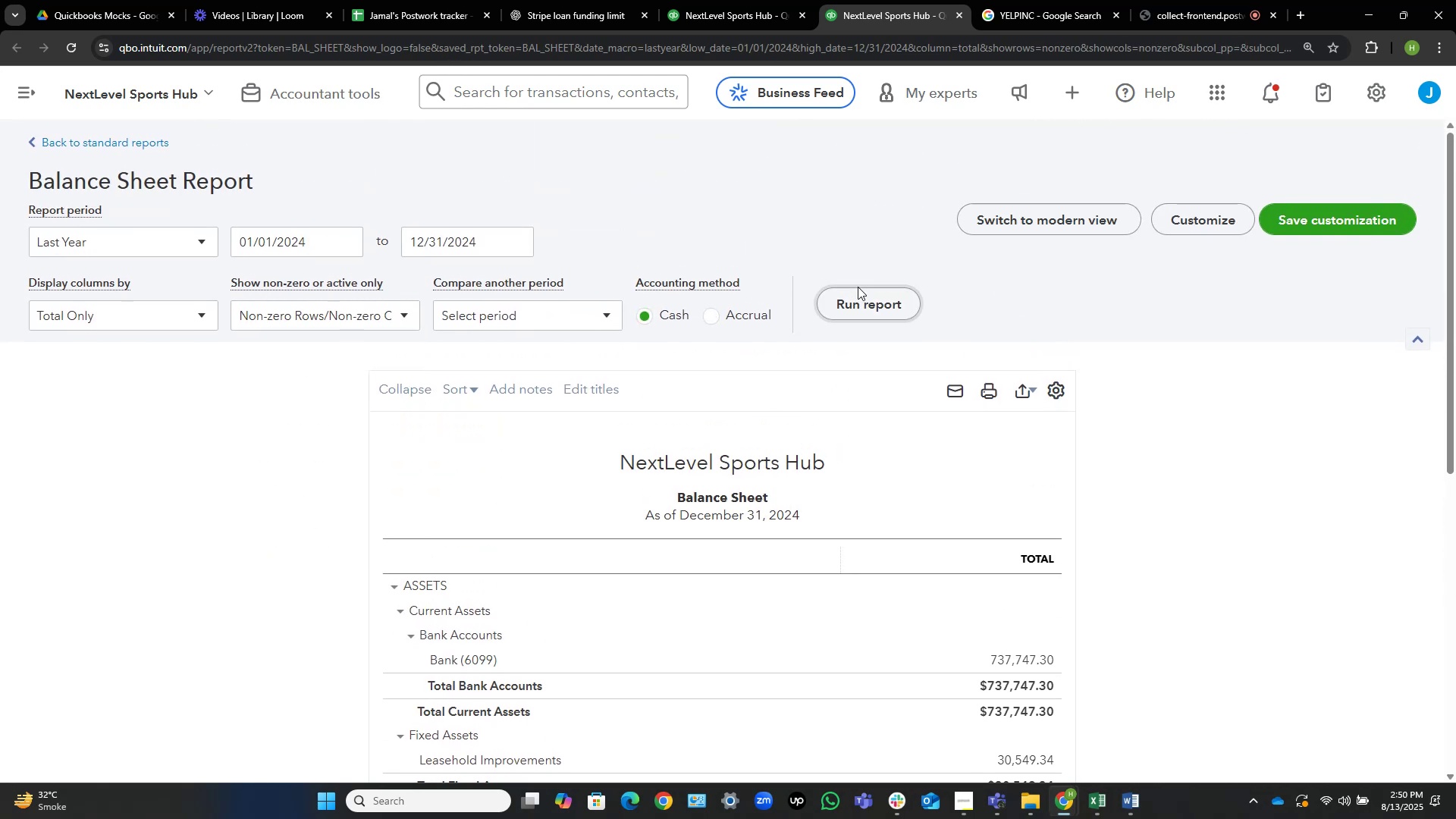 
left_click([876, 301])
 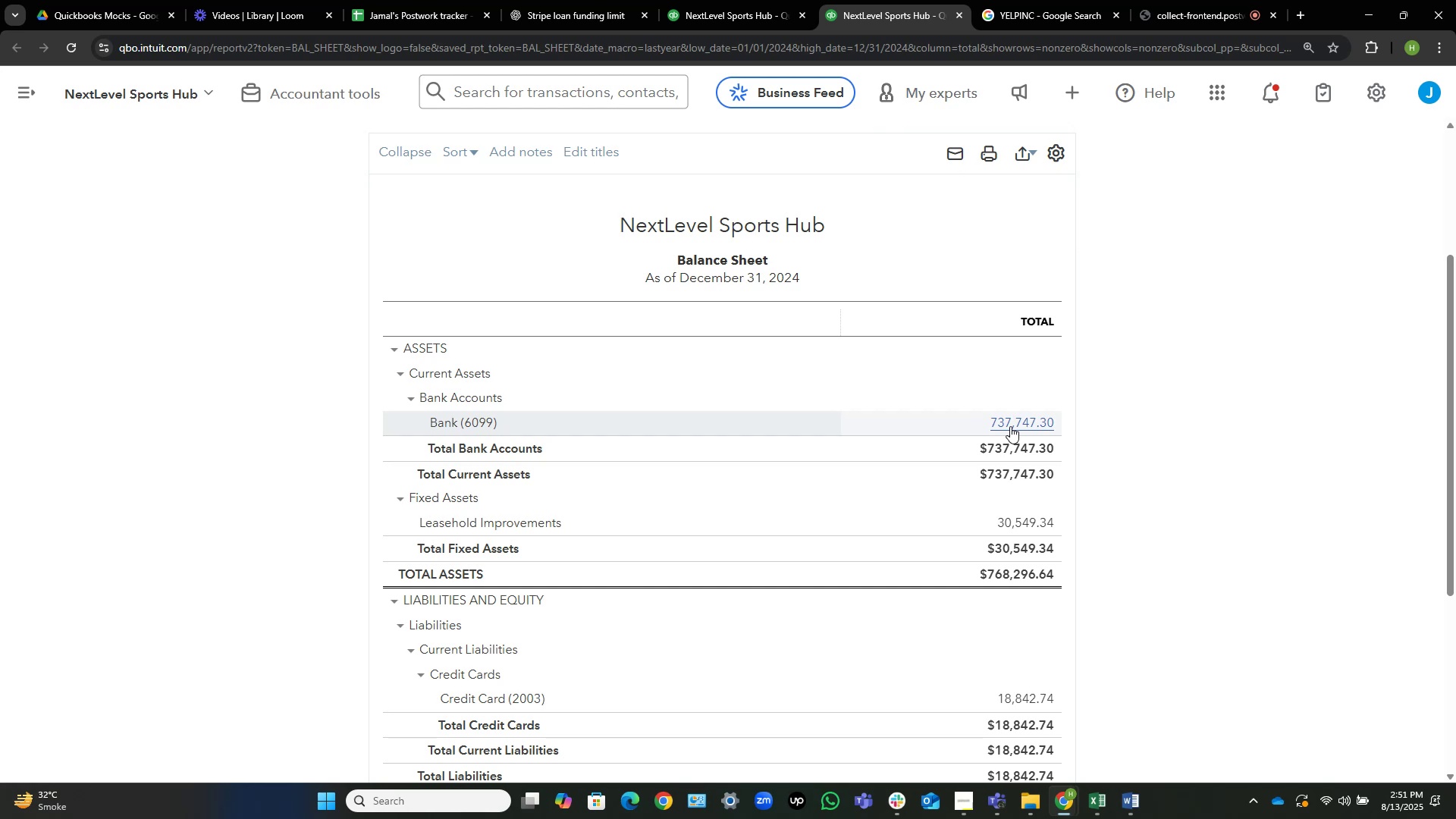 
wait(57.47)
 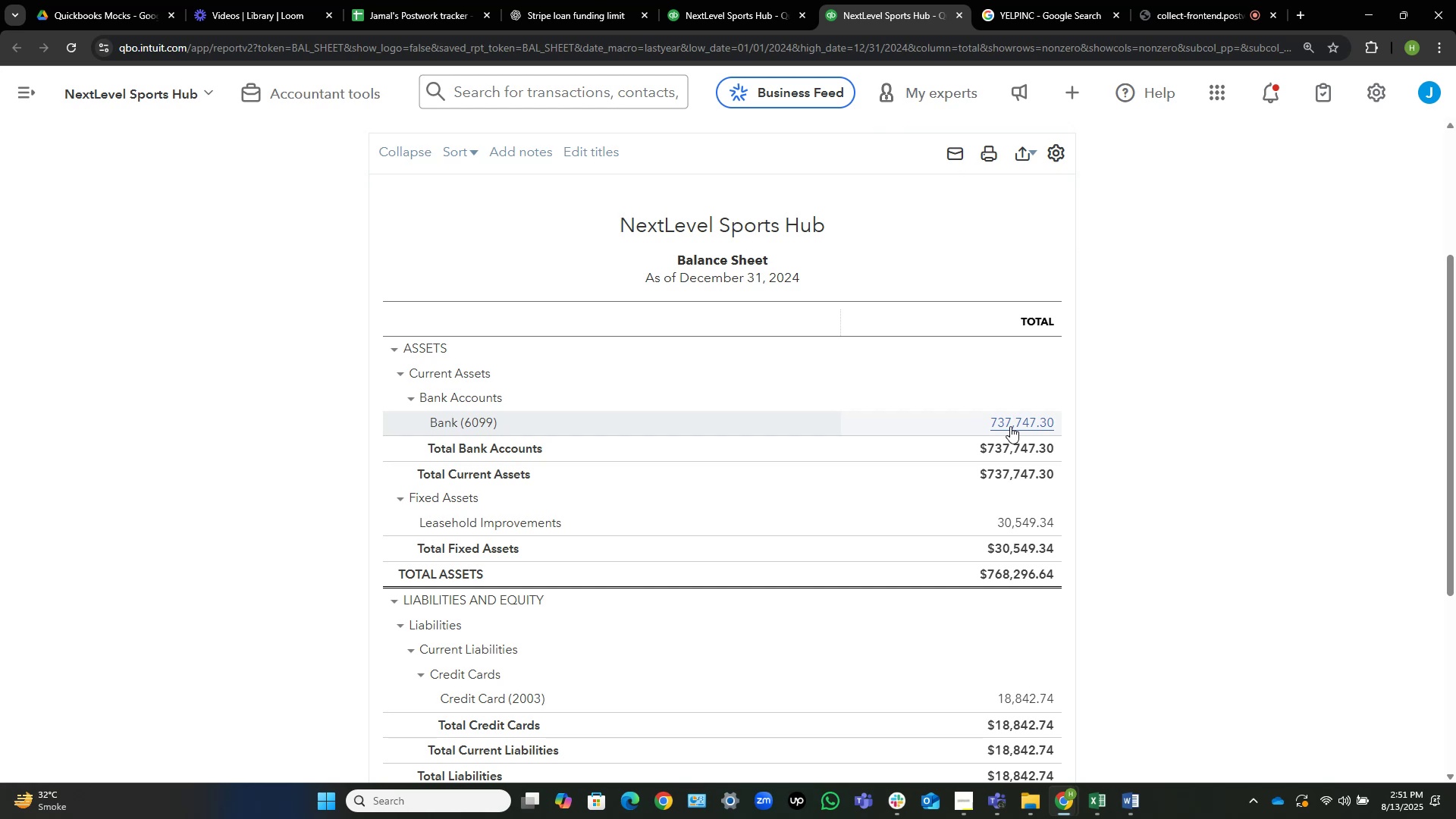 
scroll: coordinate [1160, 452], scroll_direction: down, amount: 2.0
 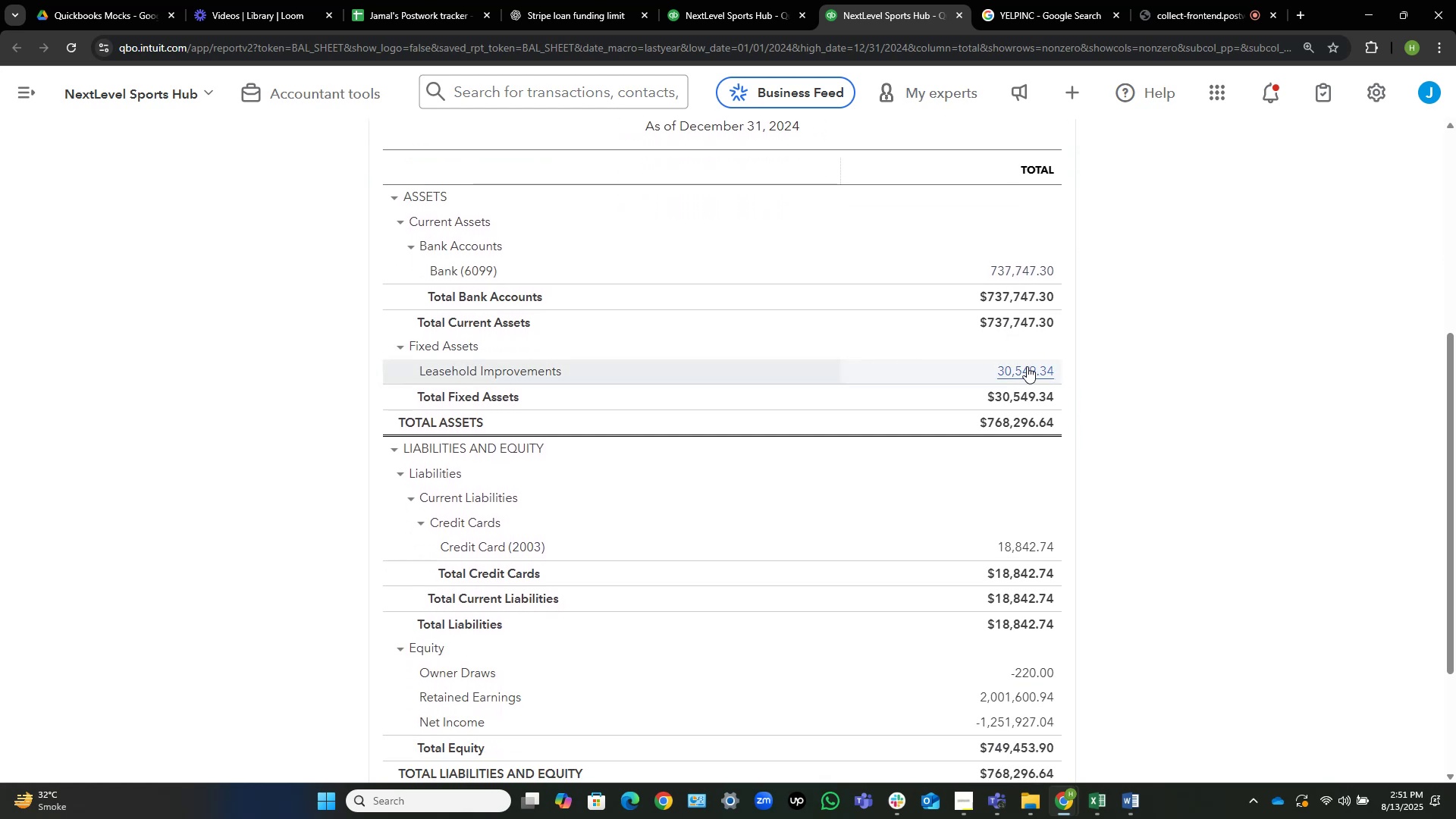 
left_click([1027, 366])
 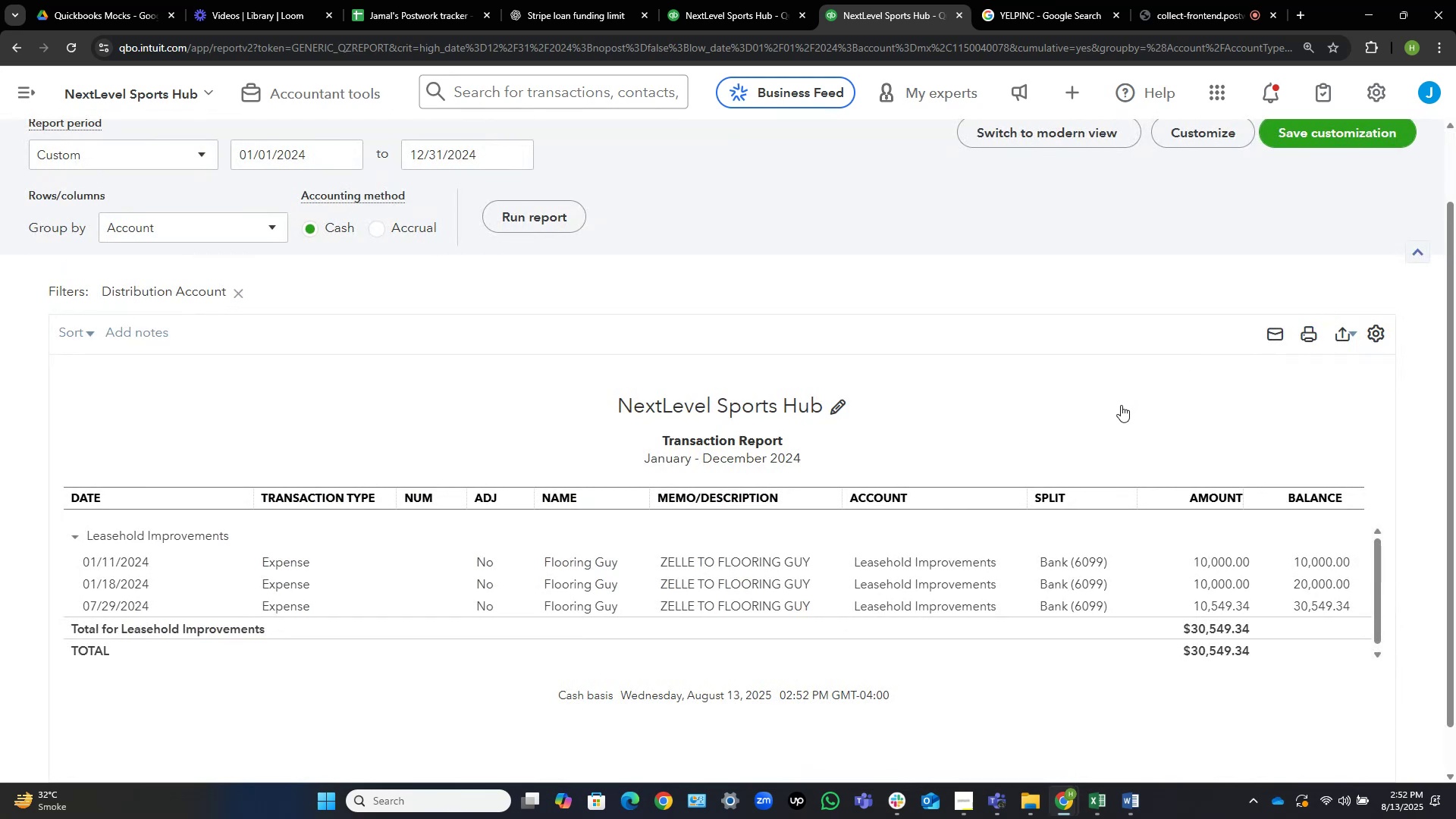 
wait(14.96)
 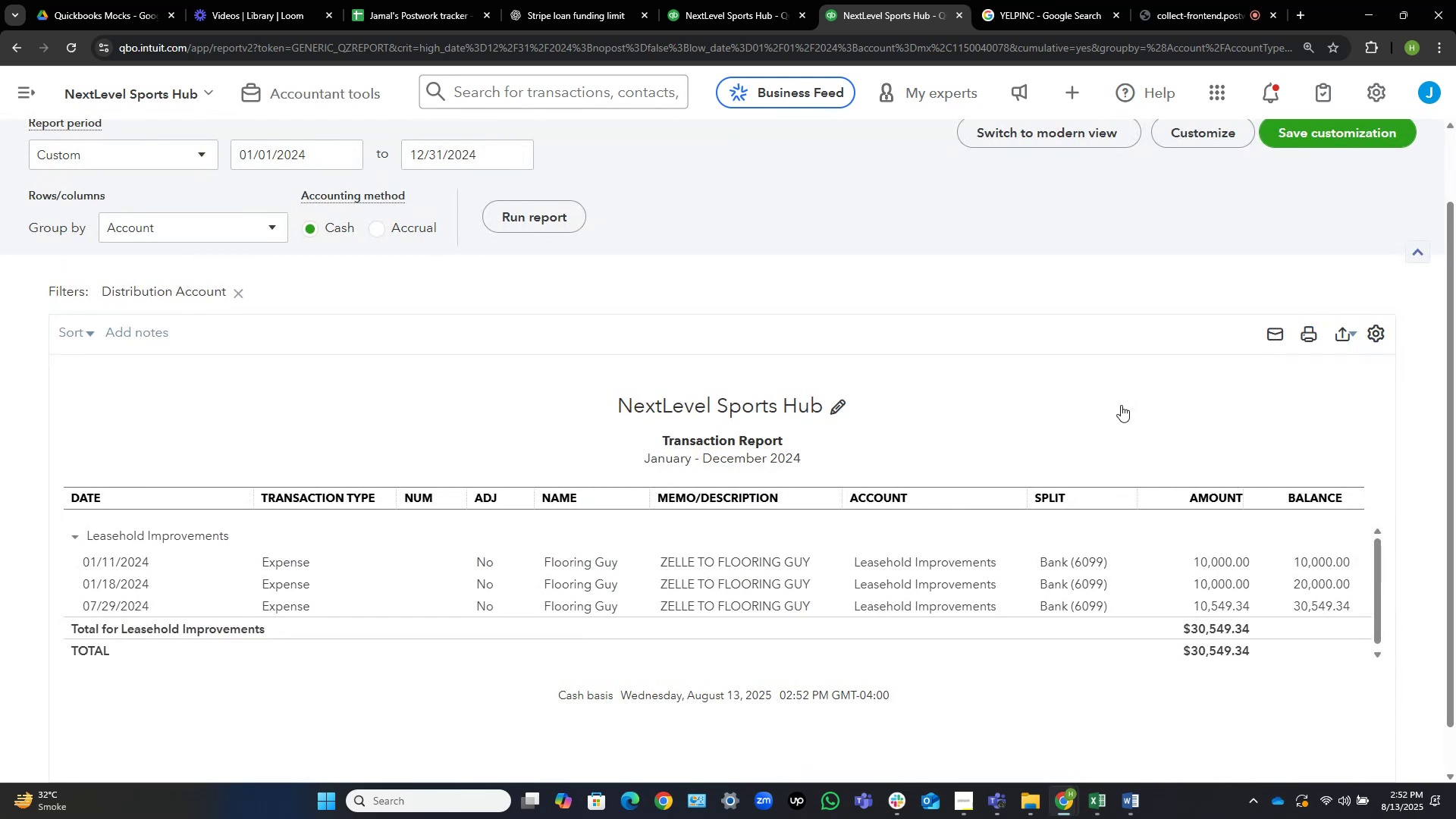 
left_click([1124, 800])
 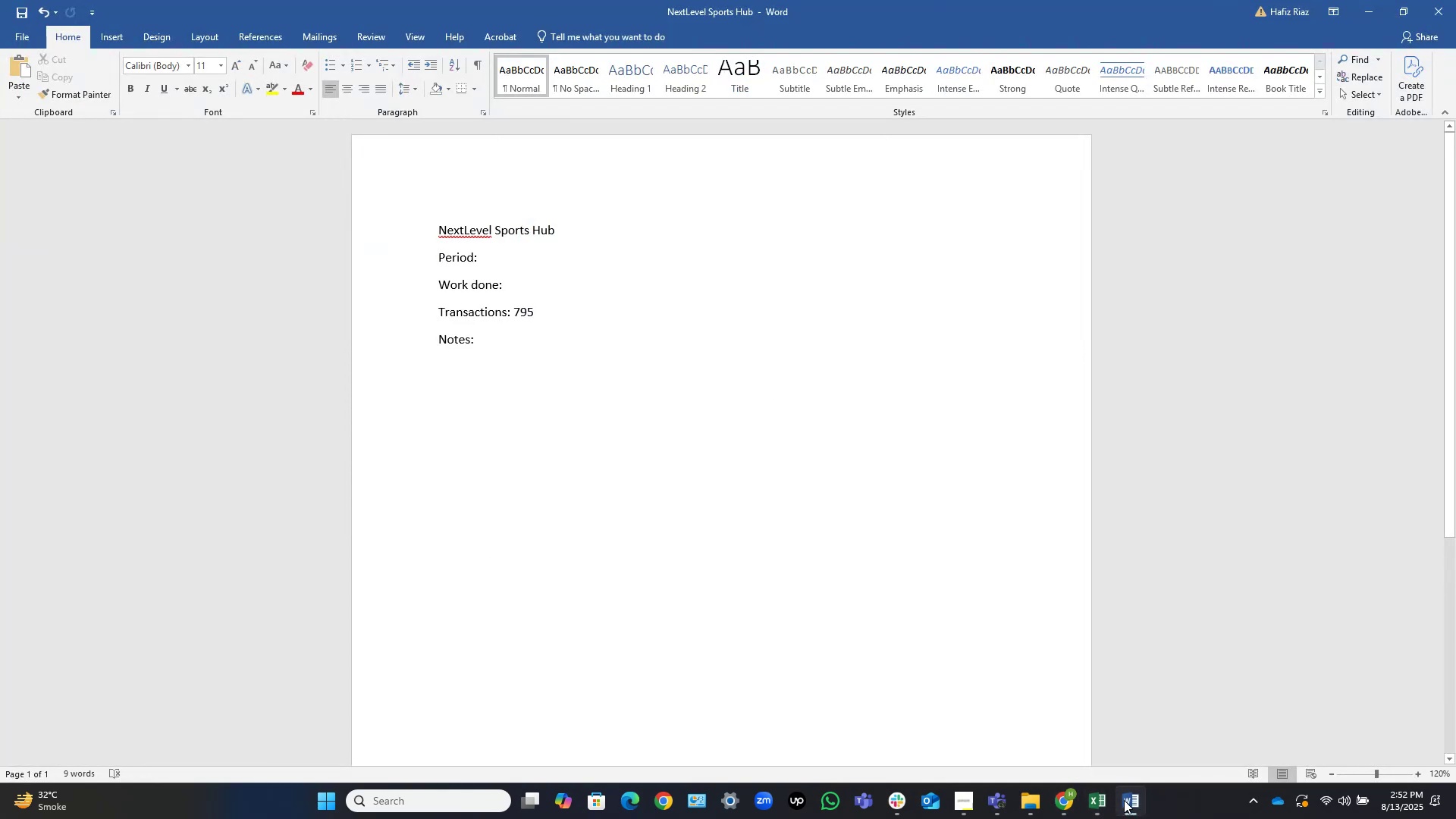 
left_click([1124, 800])
 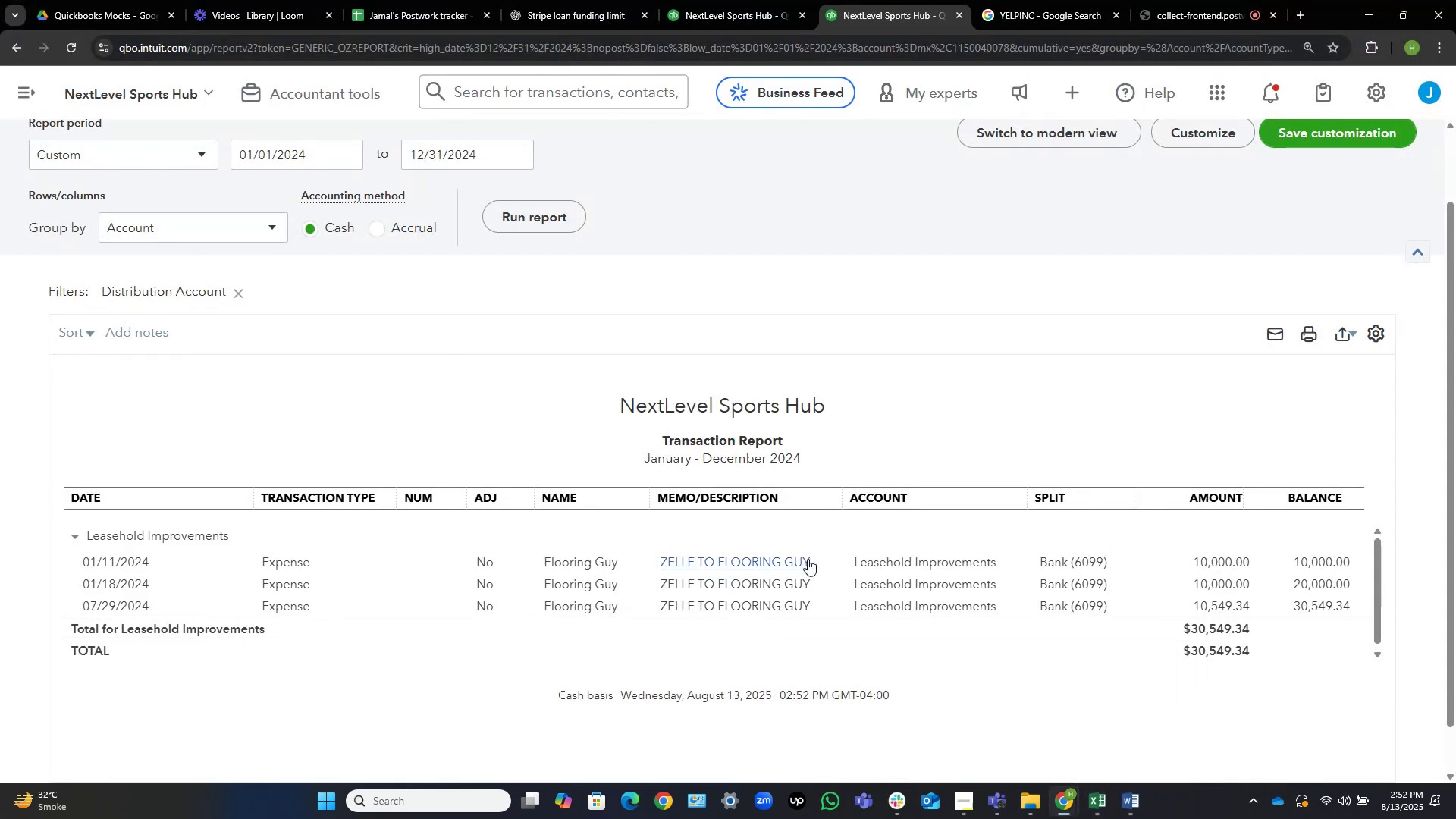 
left_click_drag(start_coordinate=[821, 557], to_coordinate=[639, 557])
 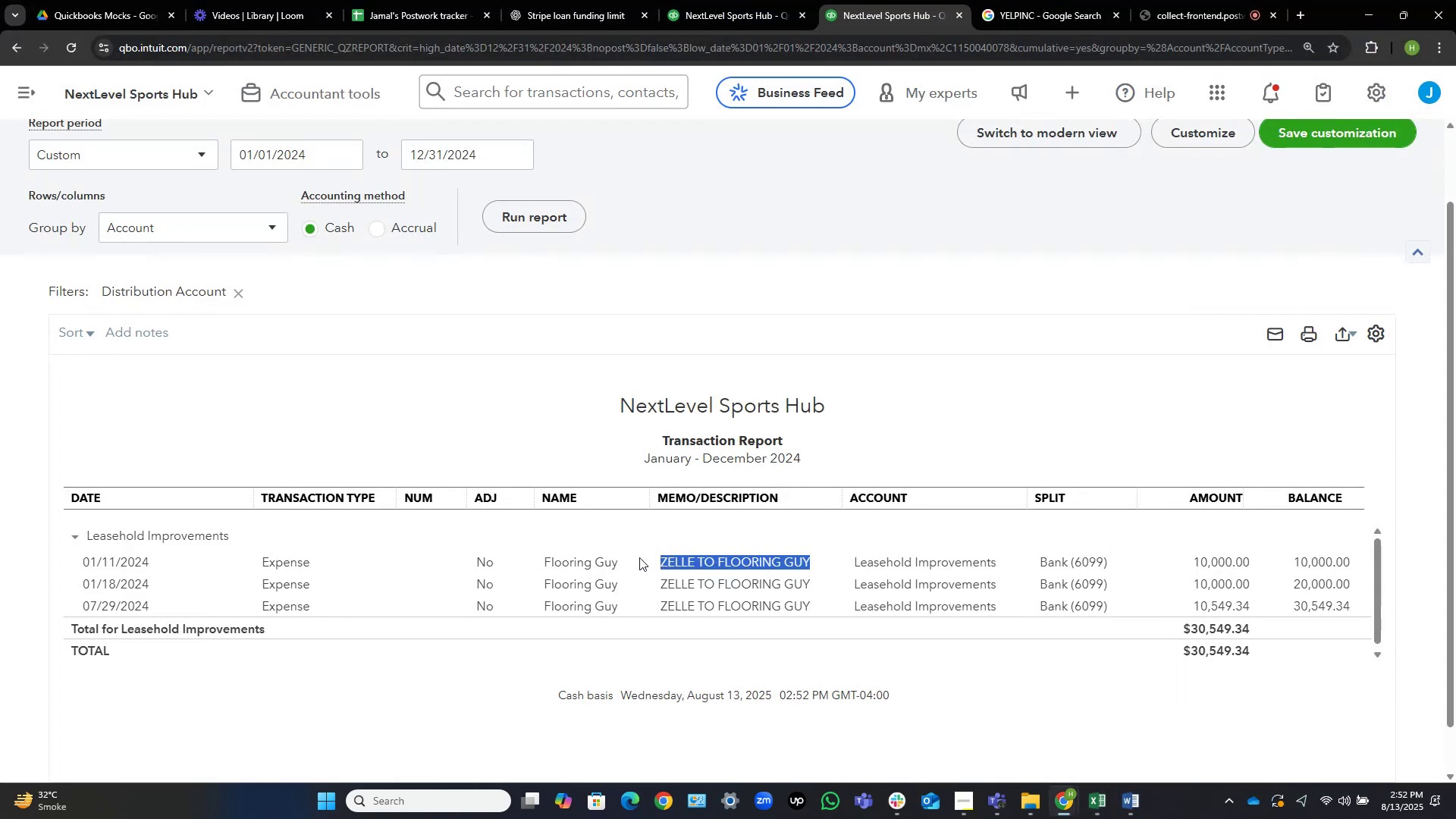 
key(Control+C)
 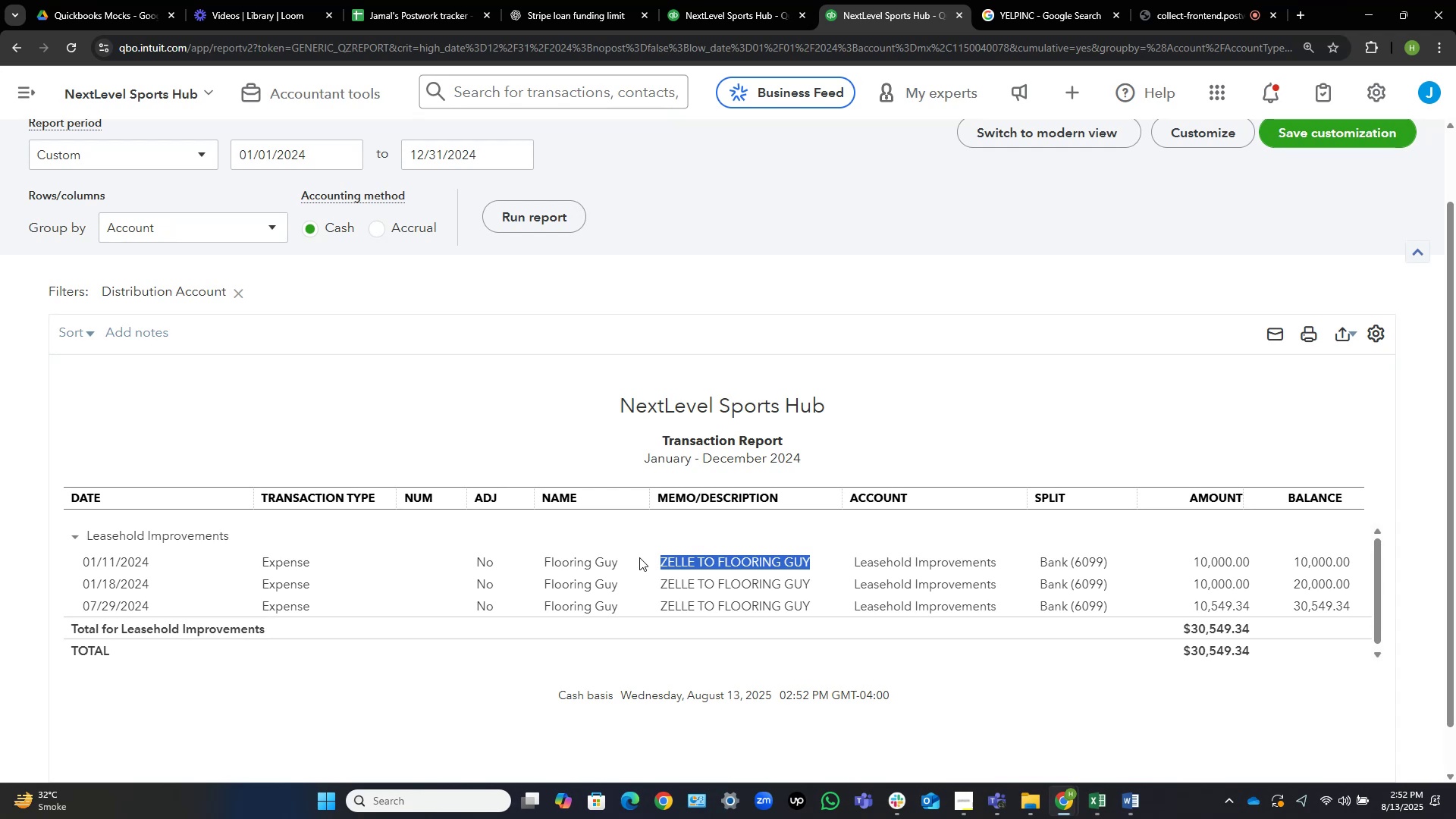 
wait(8.2)
 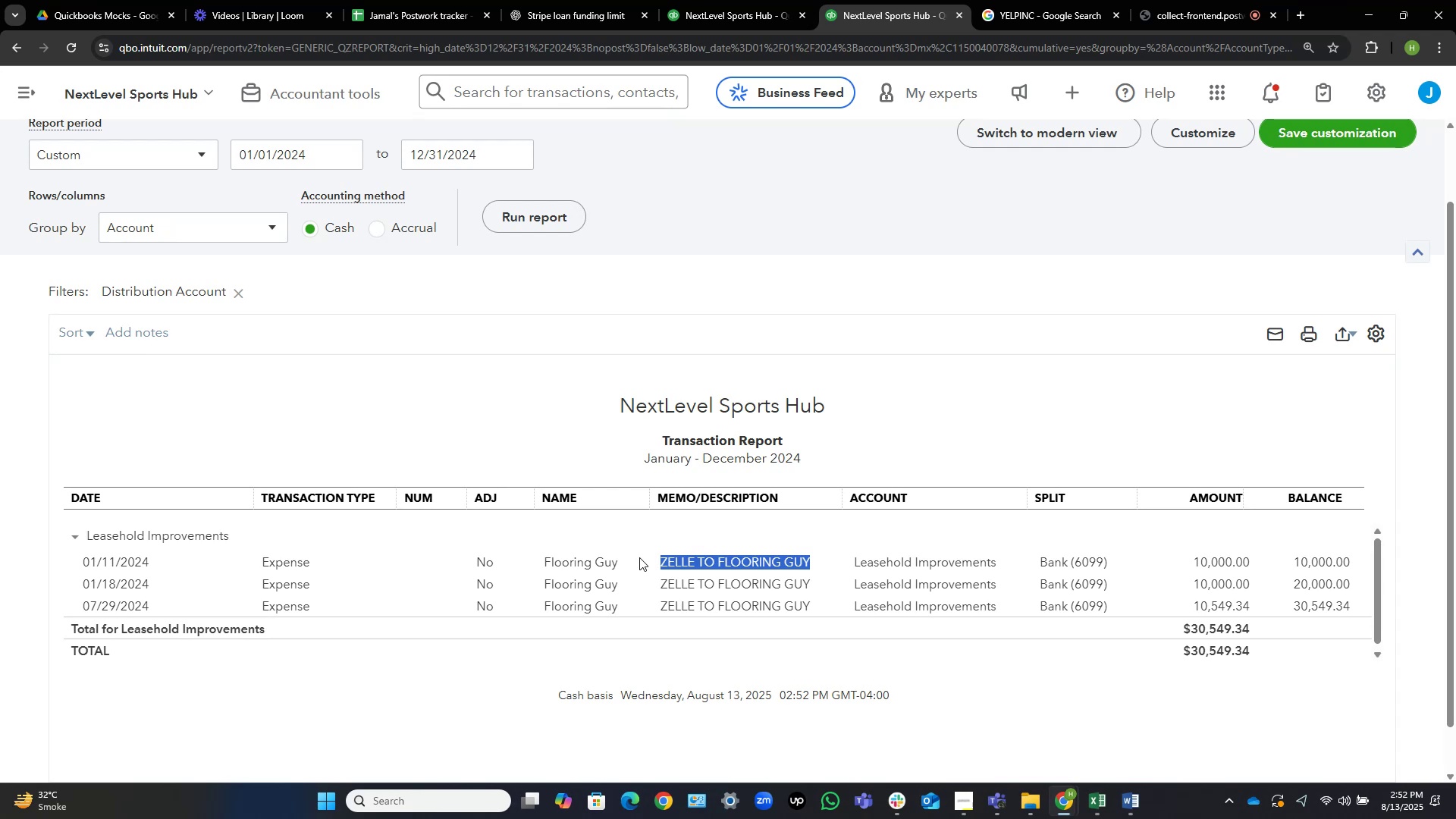 
key(Control+C)
 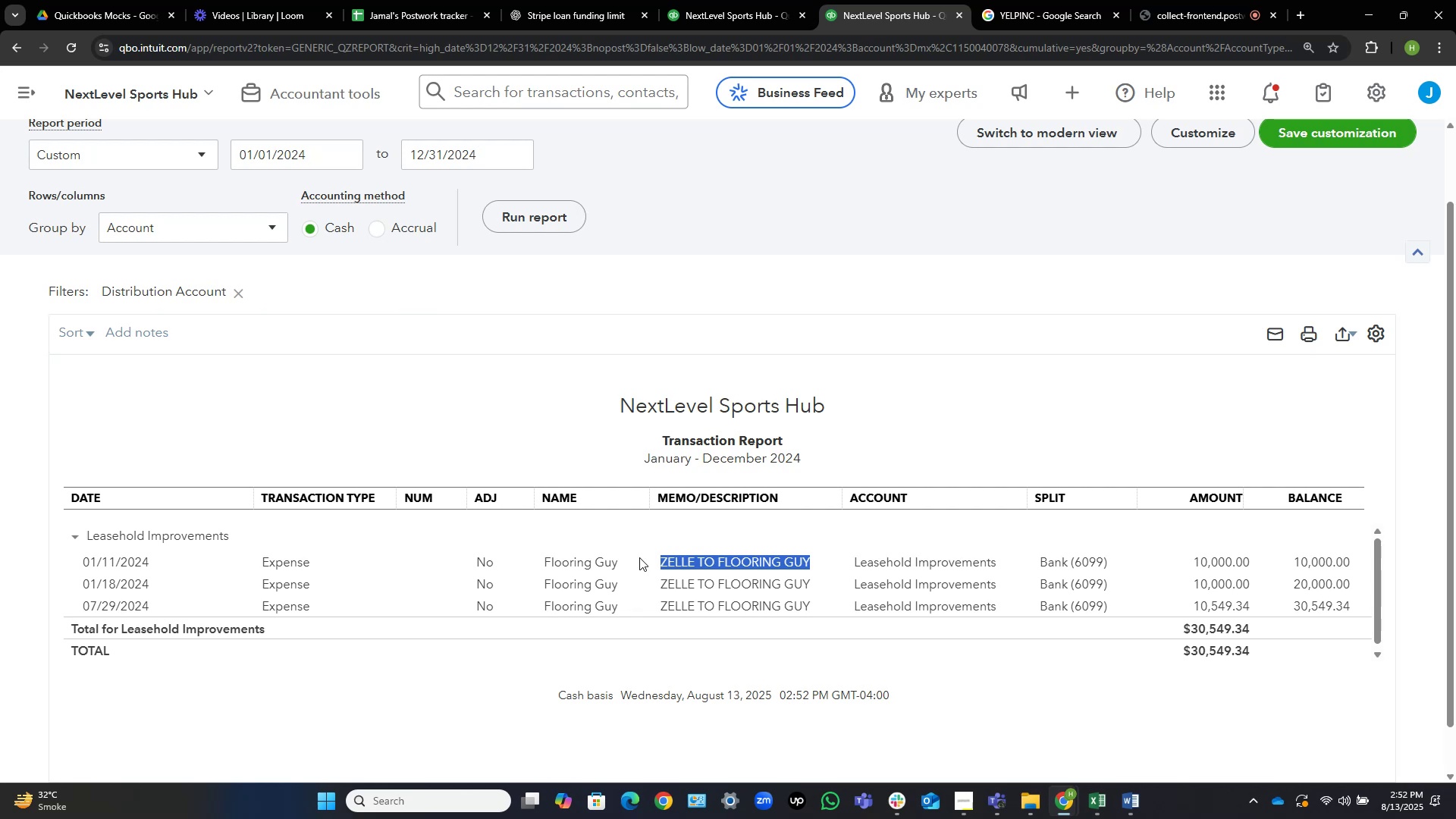 
wait(7.77)
 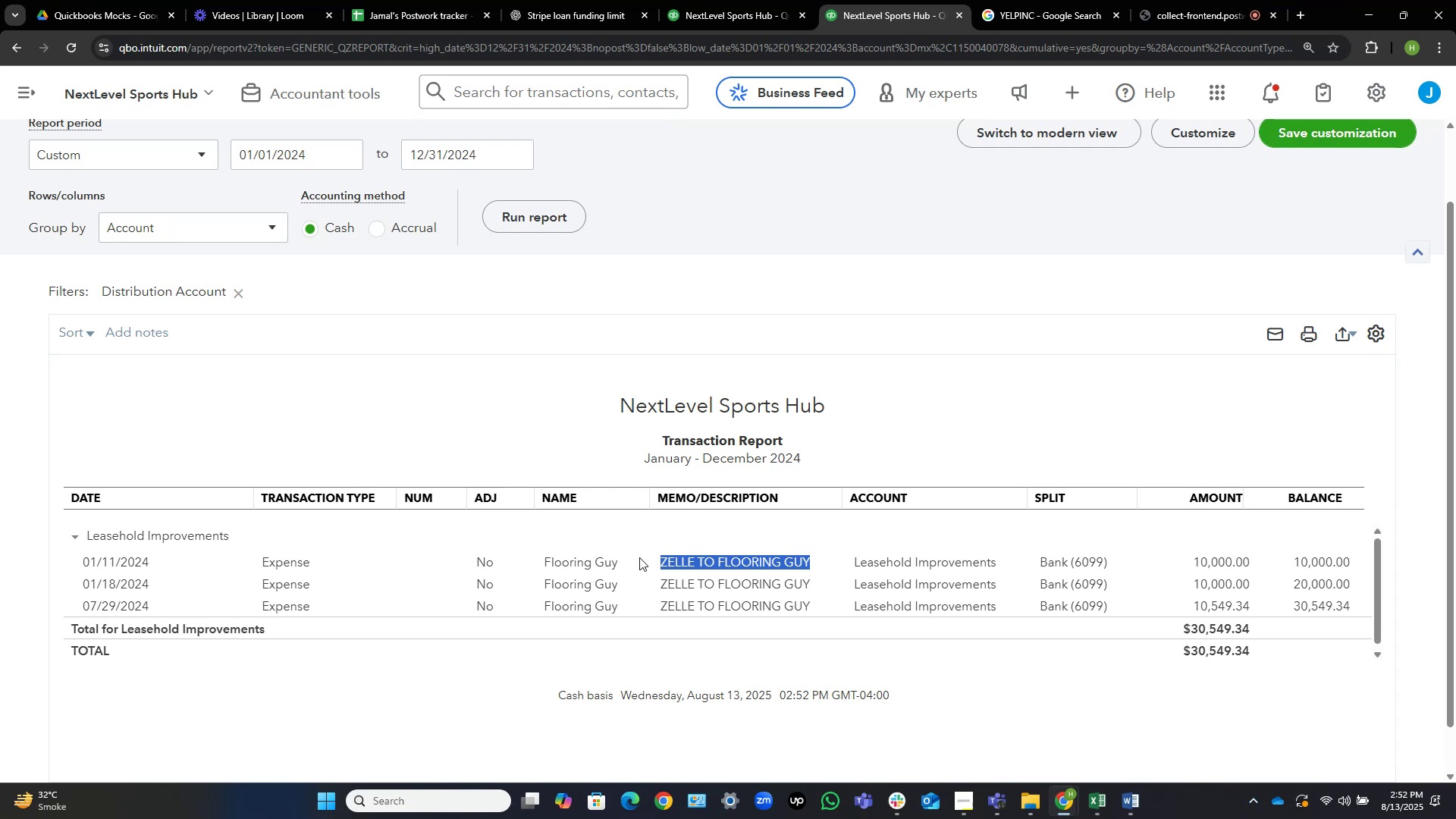 
key(Control+C)
 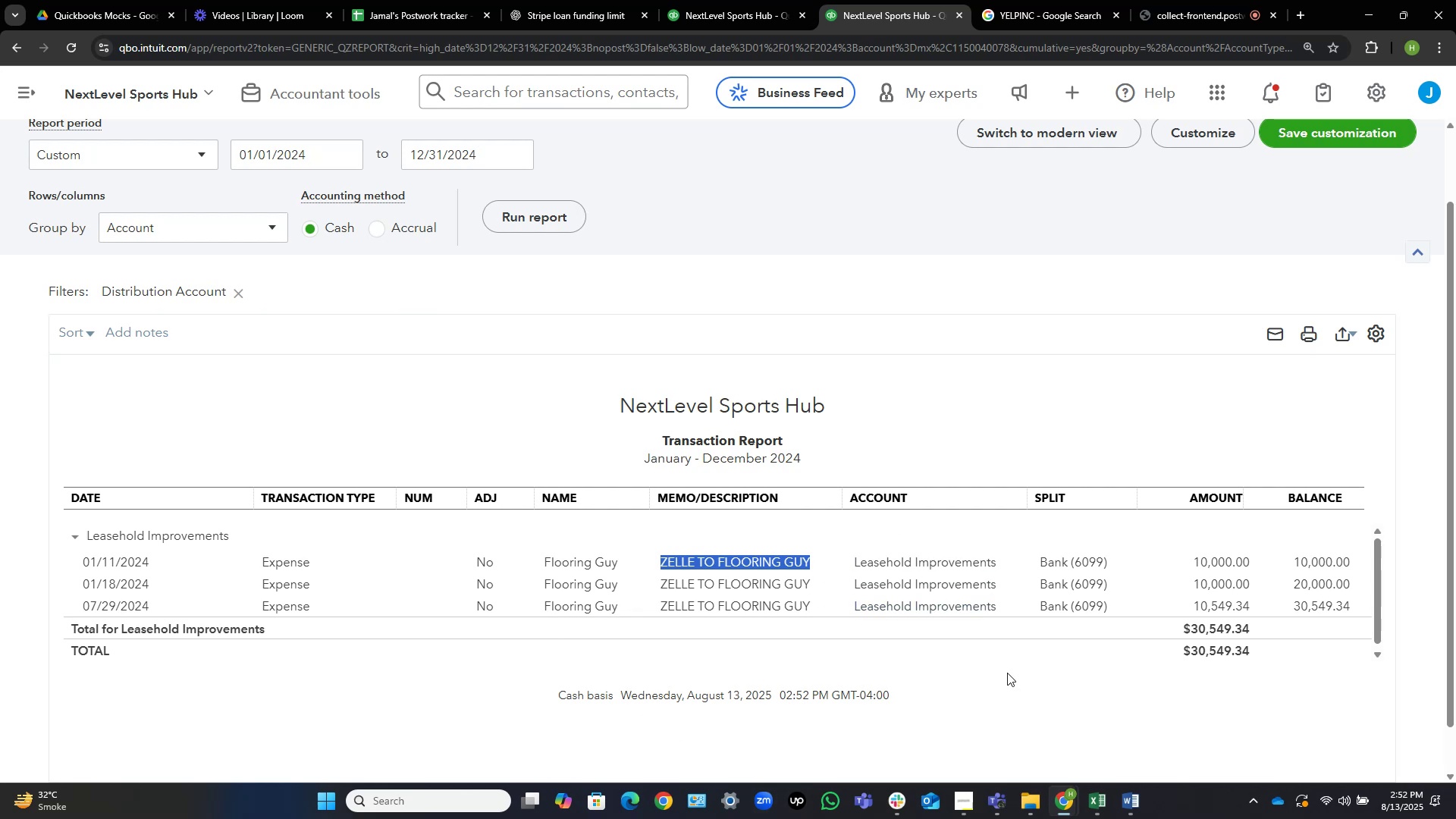 
wait(9.14)
 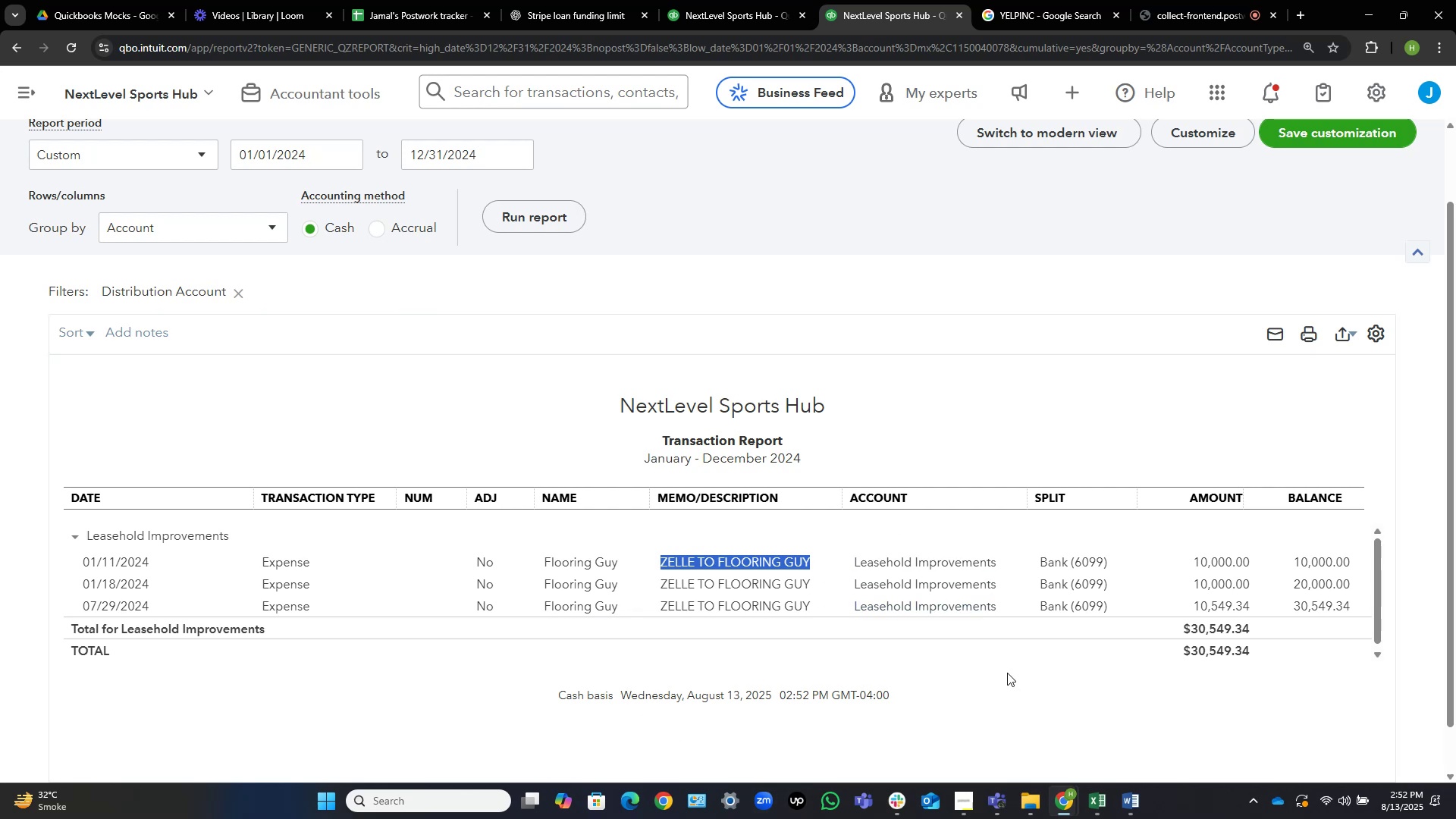 
left_click([1125, 806])
 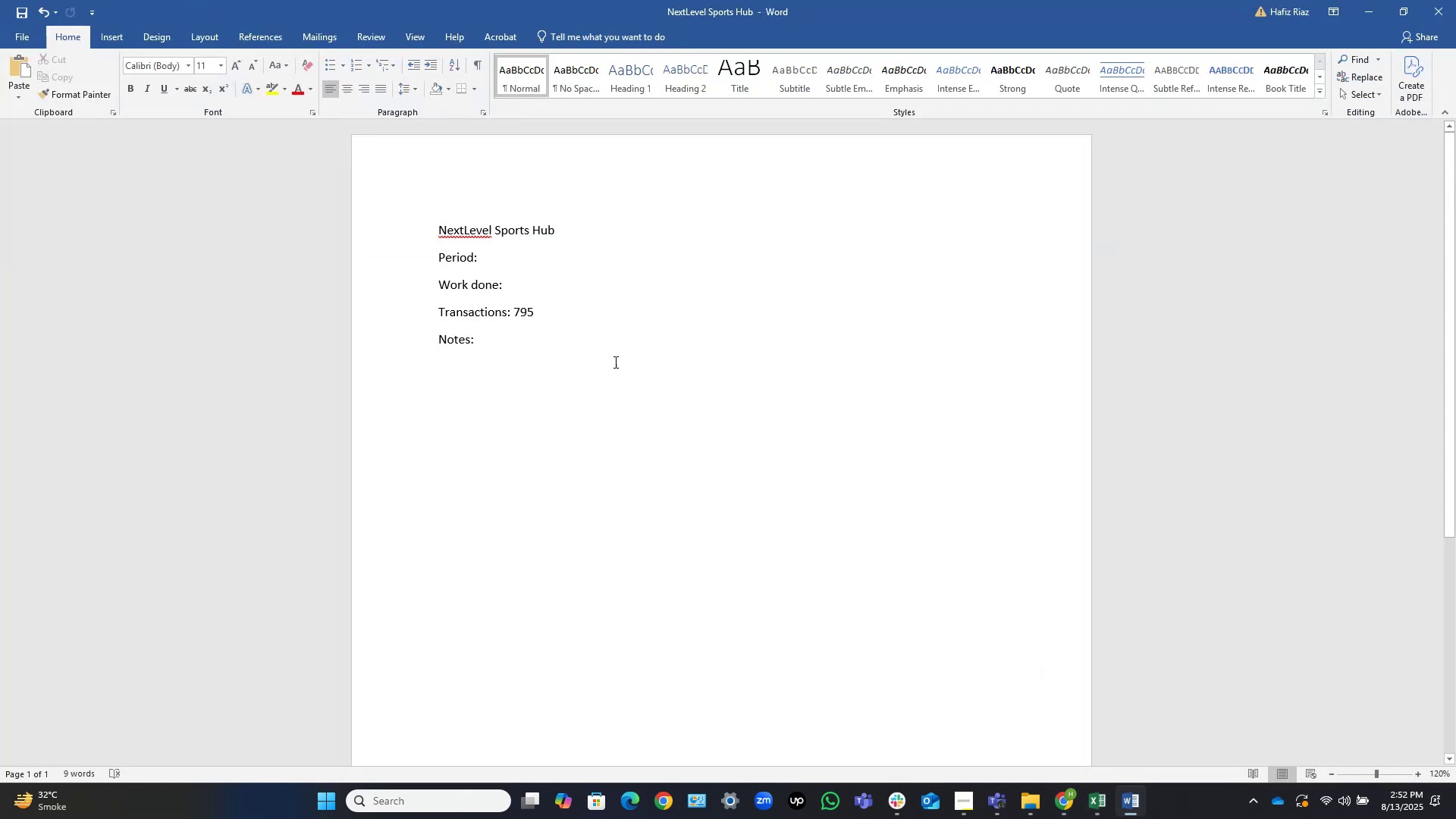 
left_click([628, 351])
 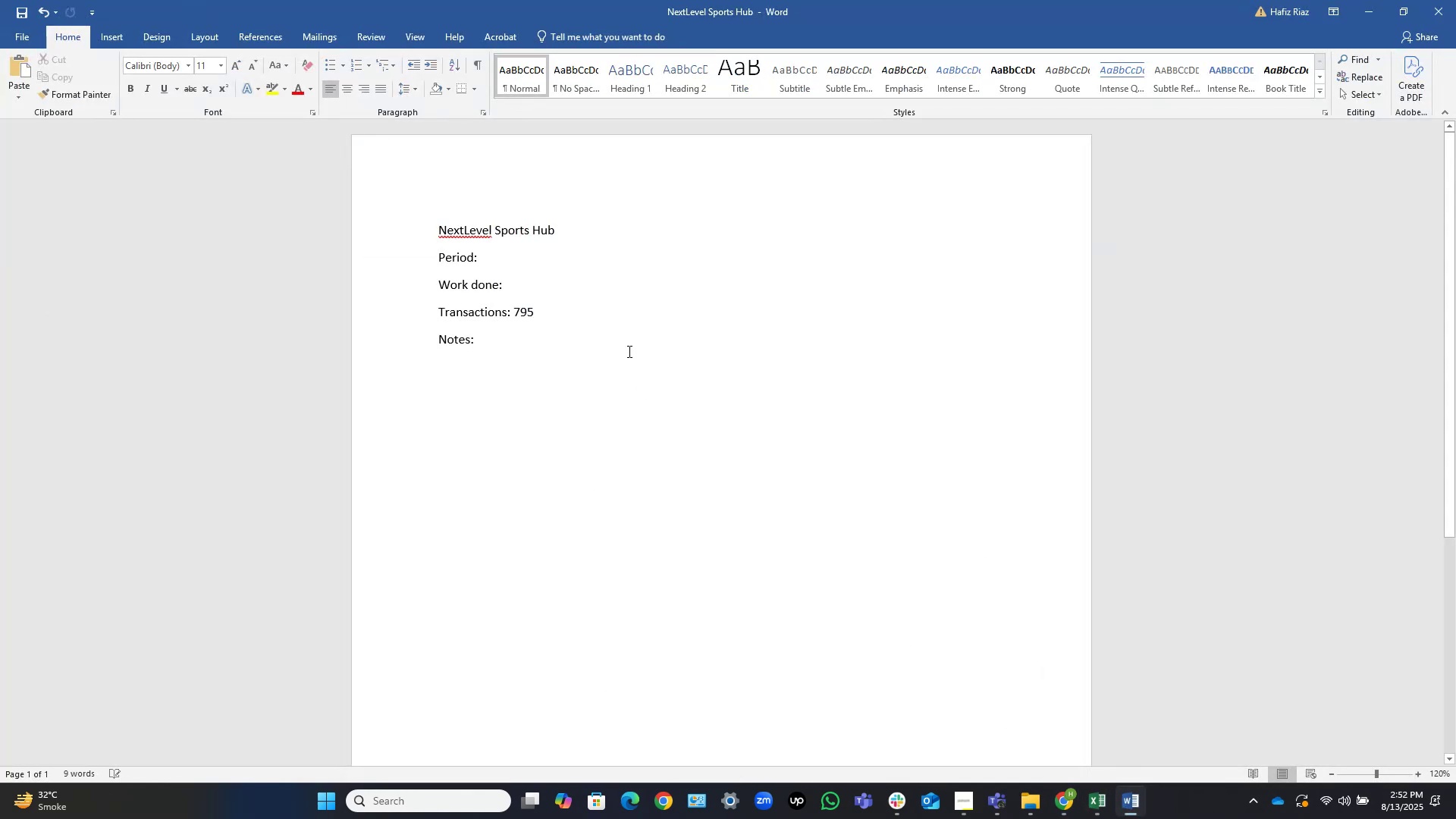 
key(NumpadEnter)
 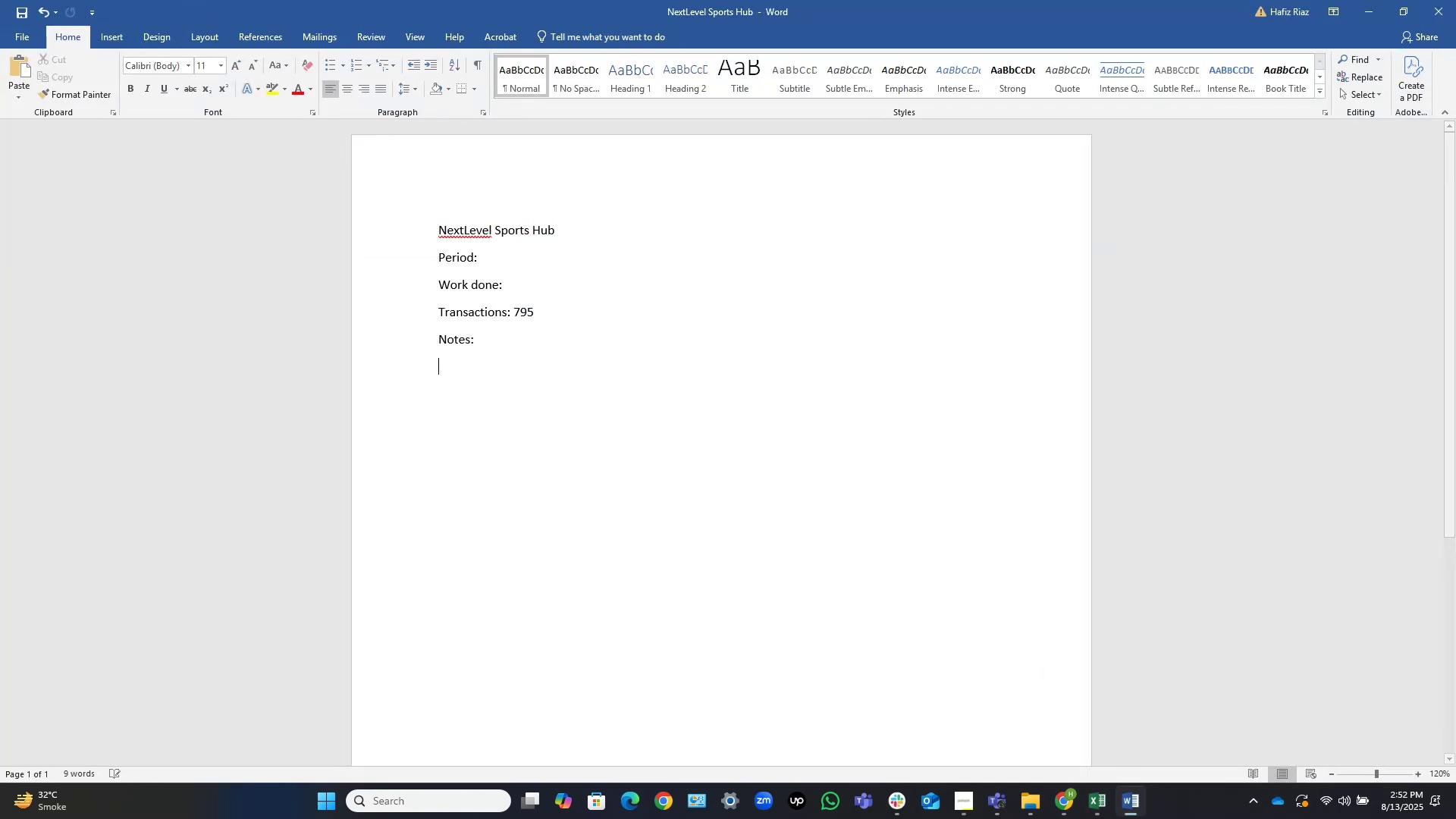 
key(Control+V)
 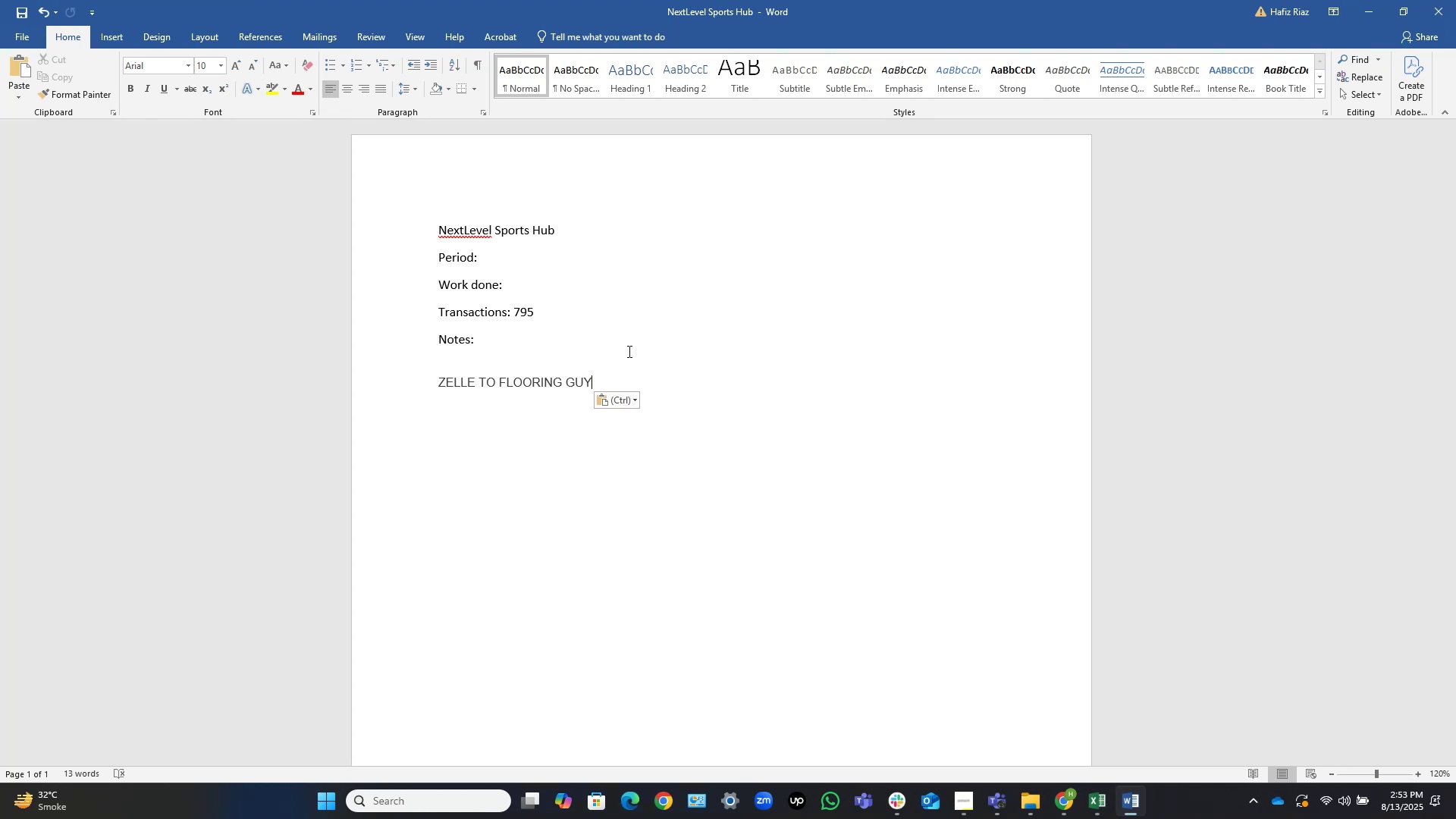 
wait(17.28)
 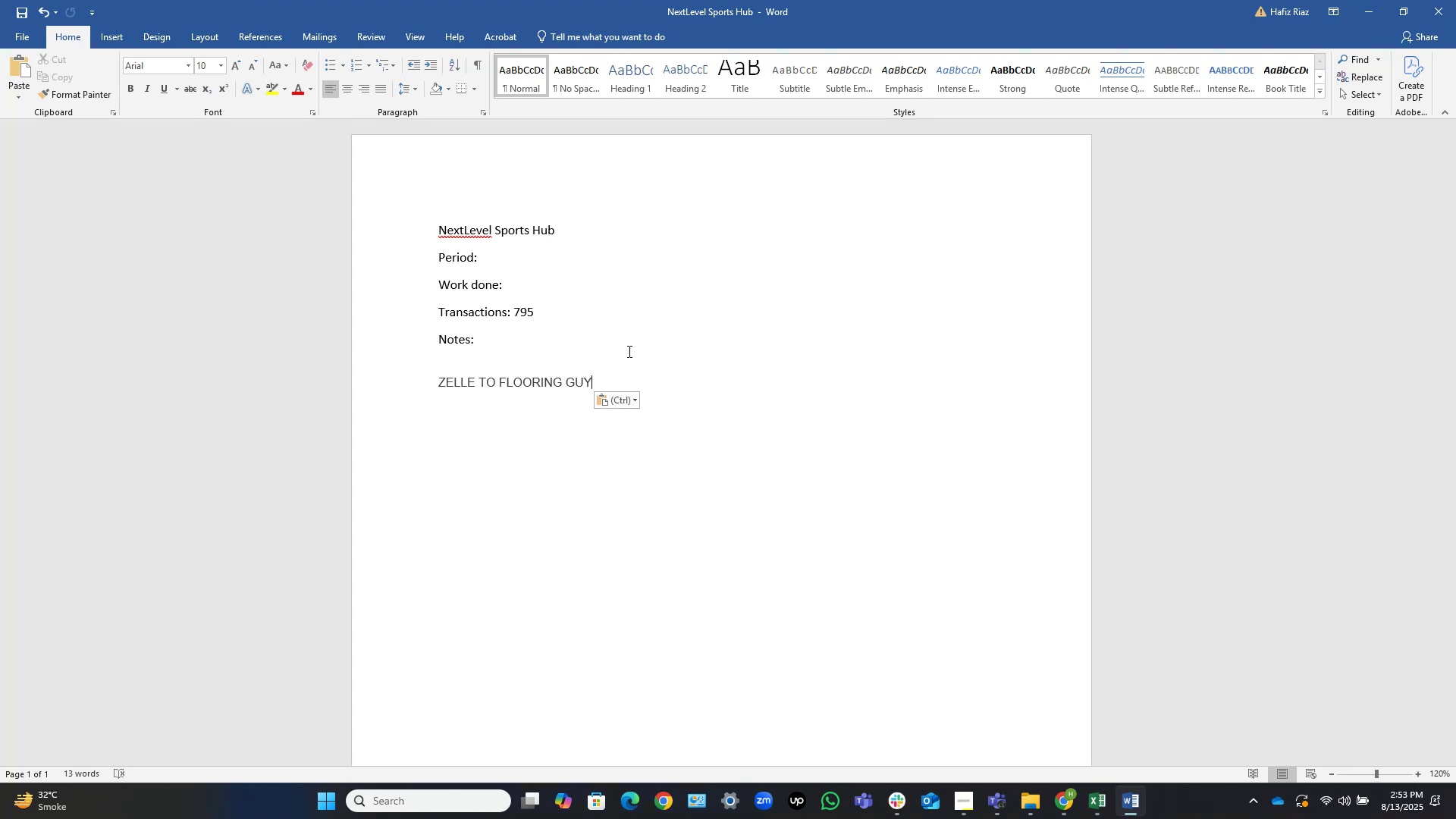 
type( was put in )
 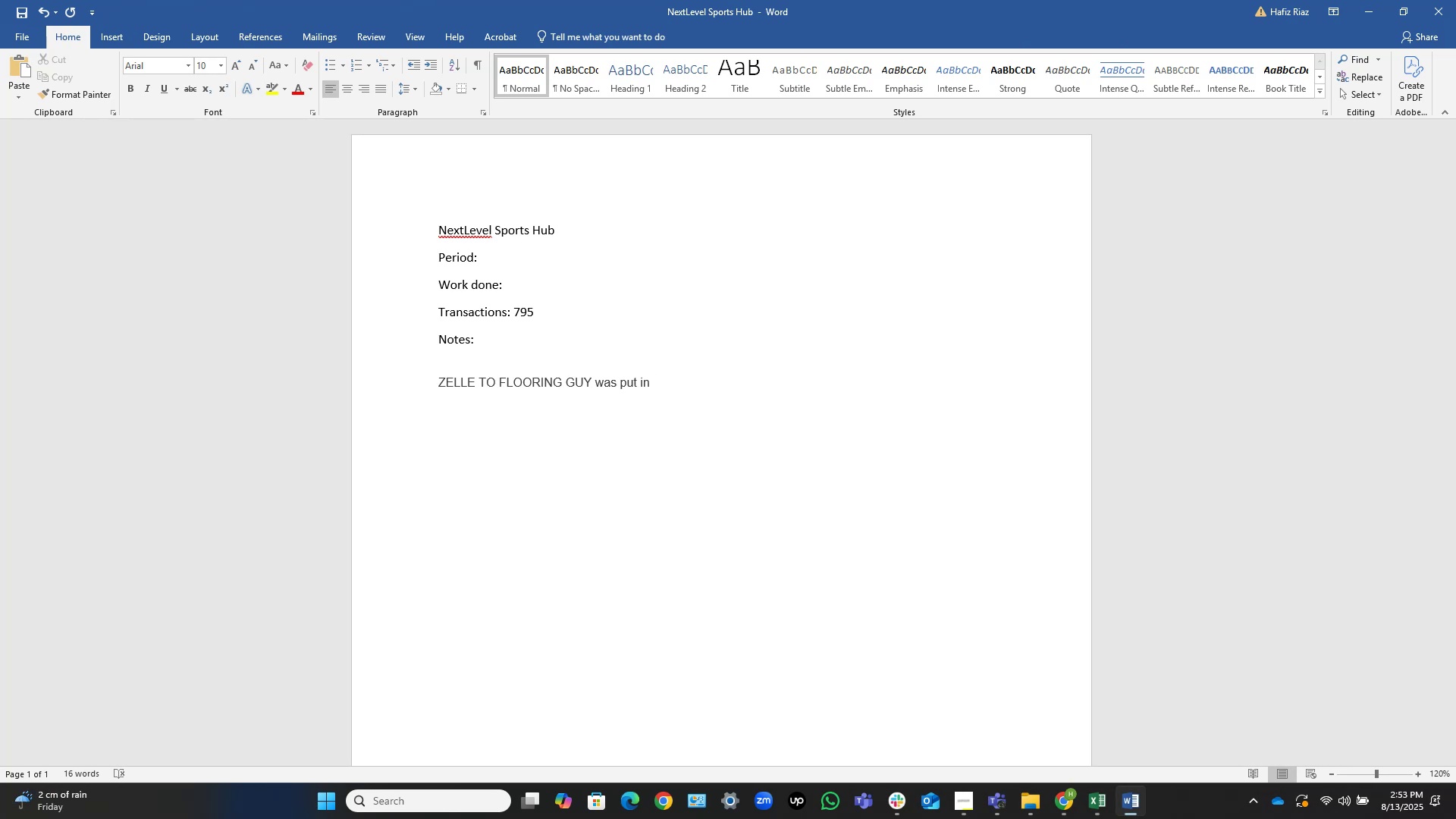 
wait(14.66)
 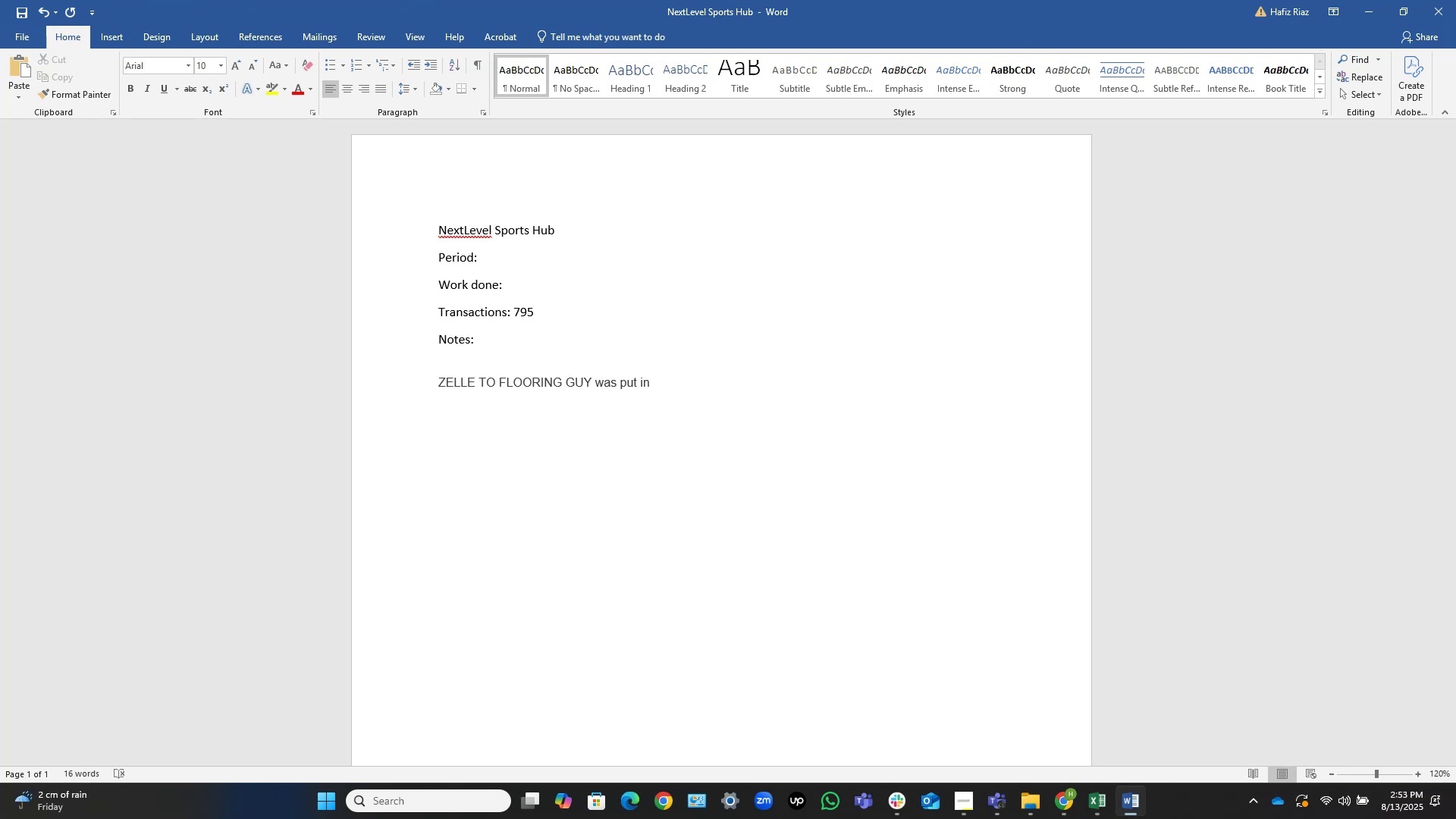 
type(leasehold improvements.[Home])
key(Backspace)
type([End])
 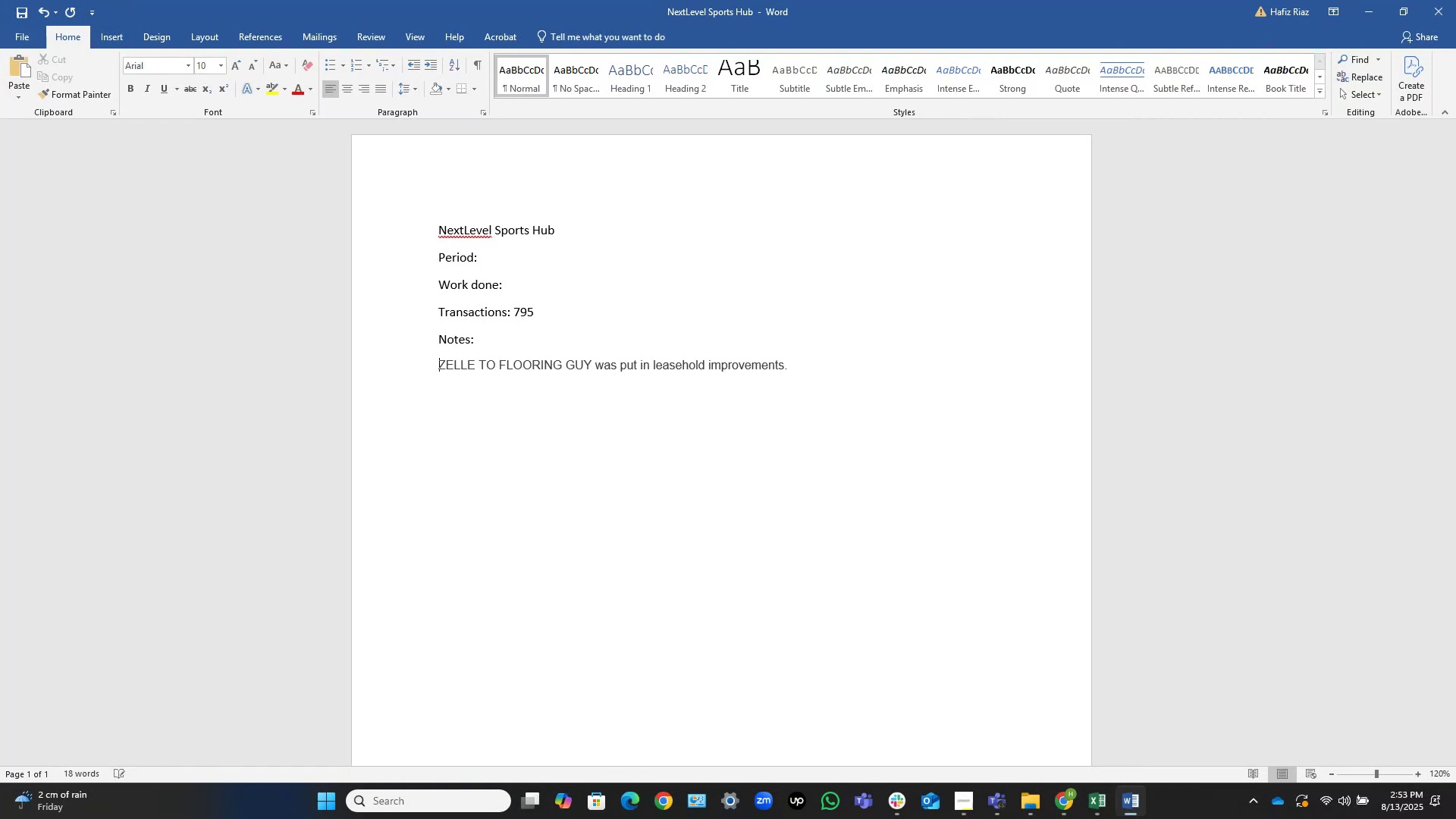 
key(Control+Shift+ShiftLeft)
 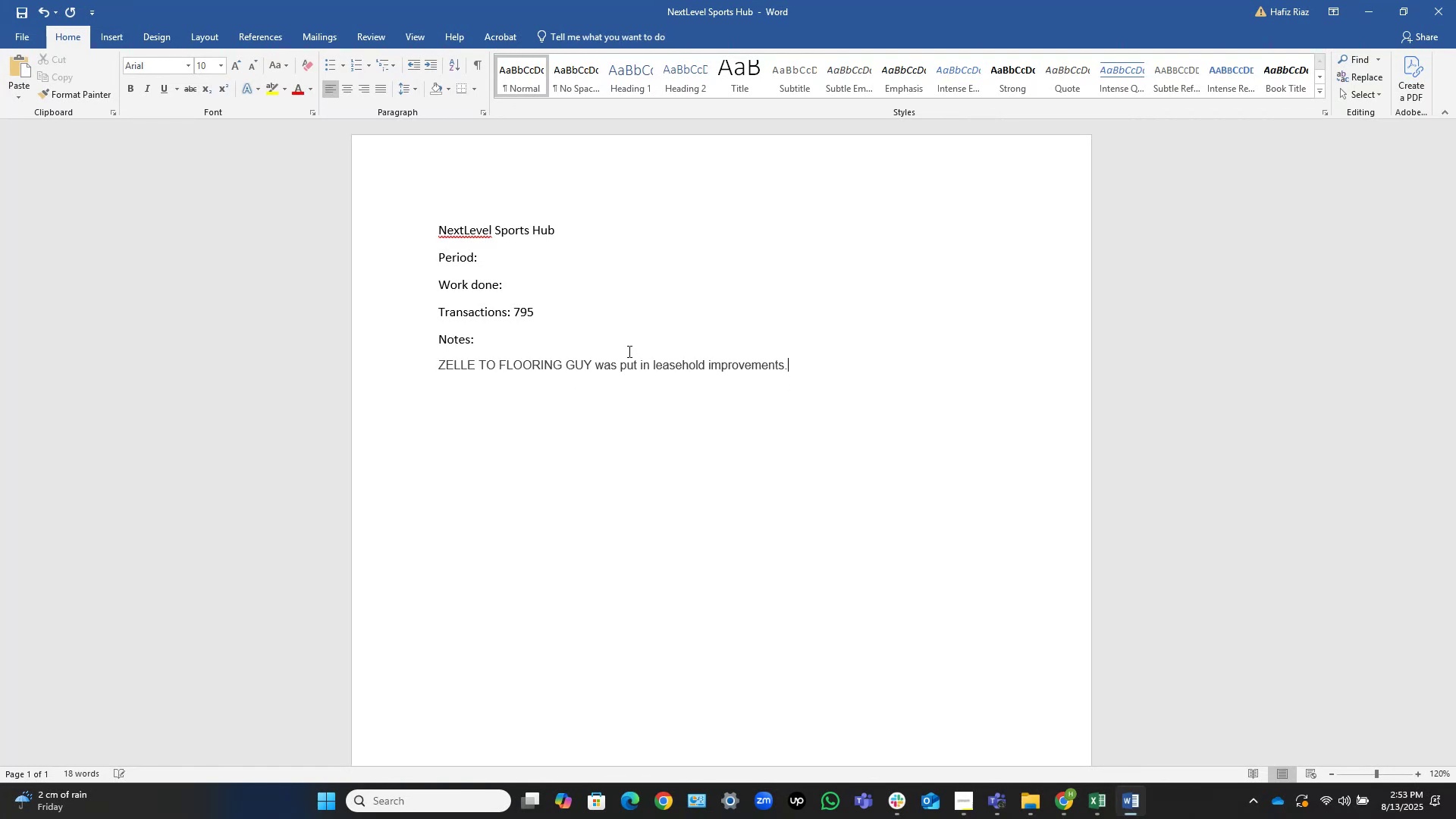 
key(Control+Shift+ArrowUp)
 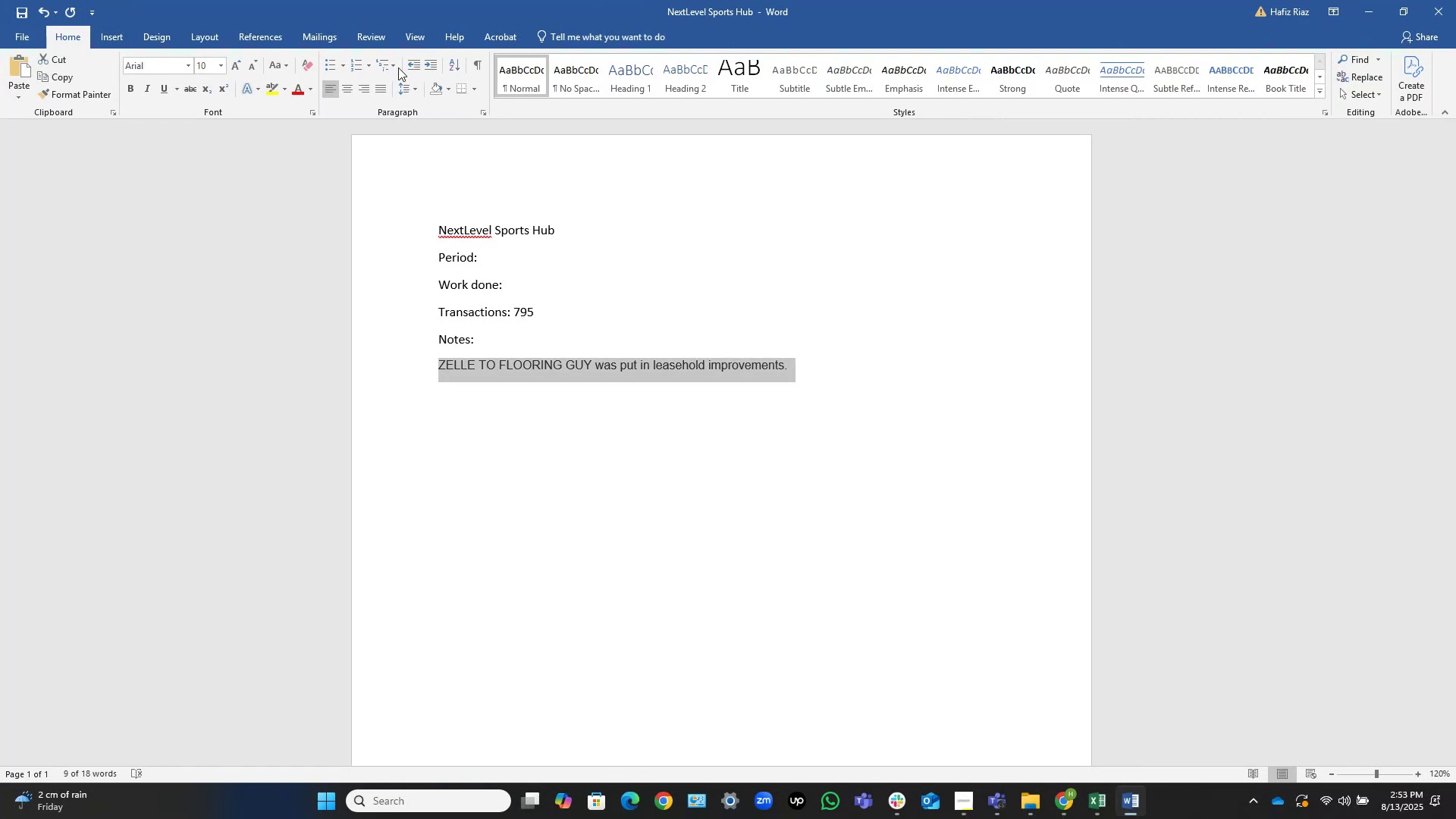 
left_click([356, 66])
 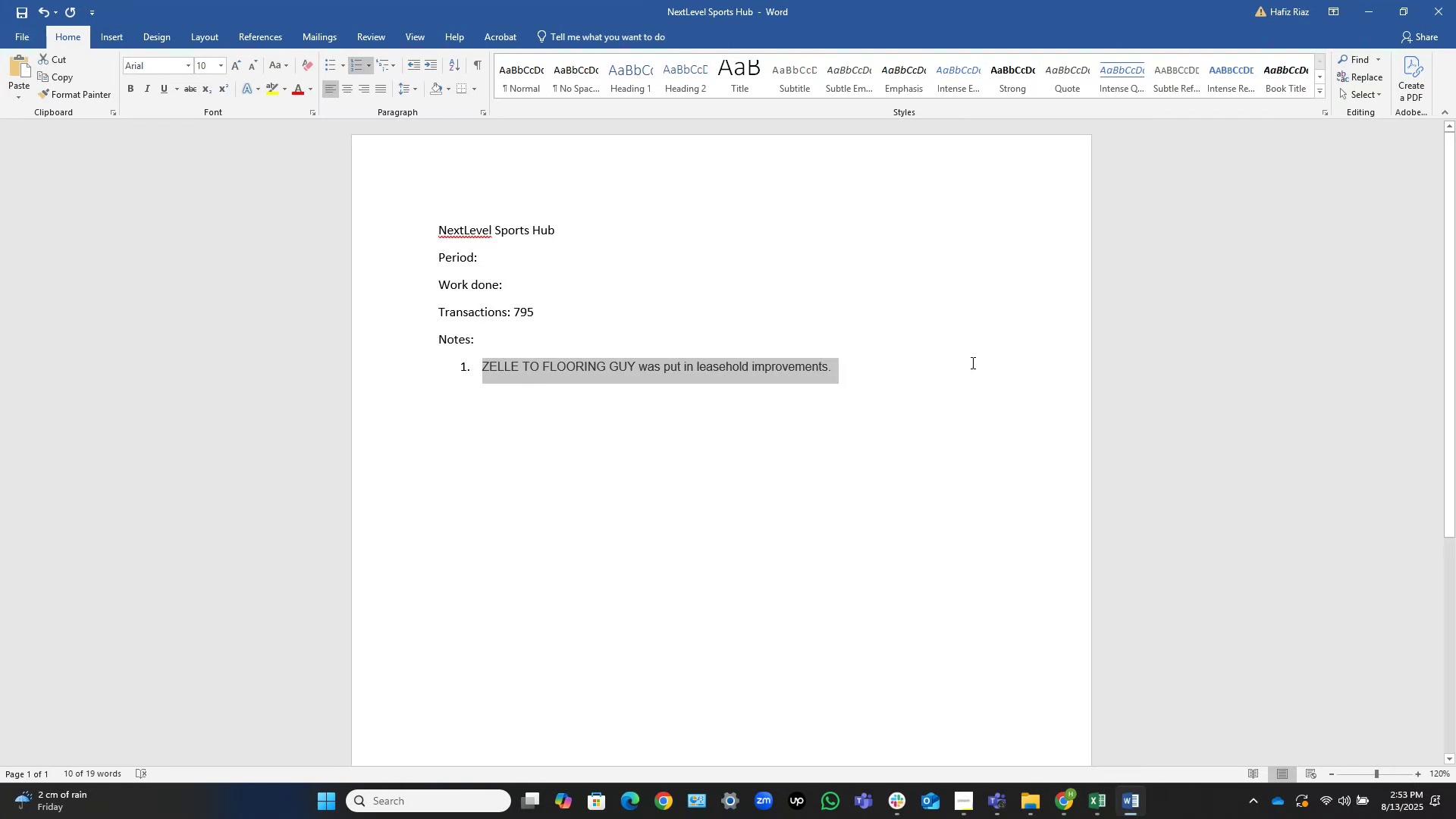 
left_click([974, 362])
 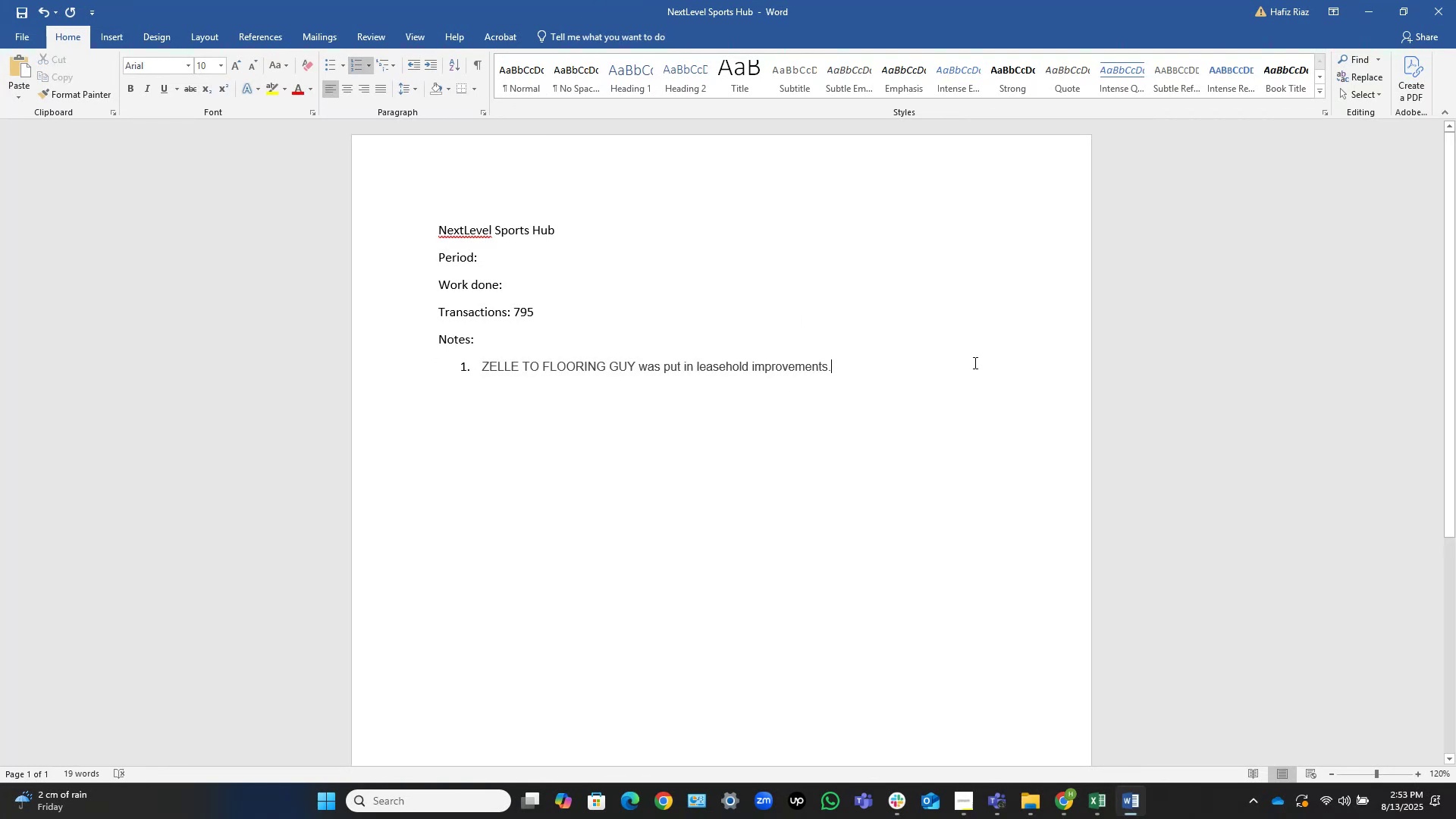 
key(Control+S)
 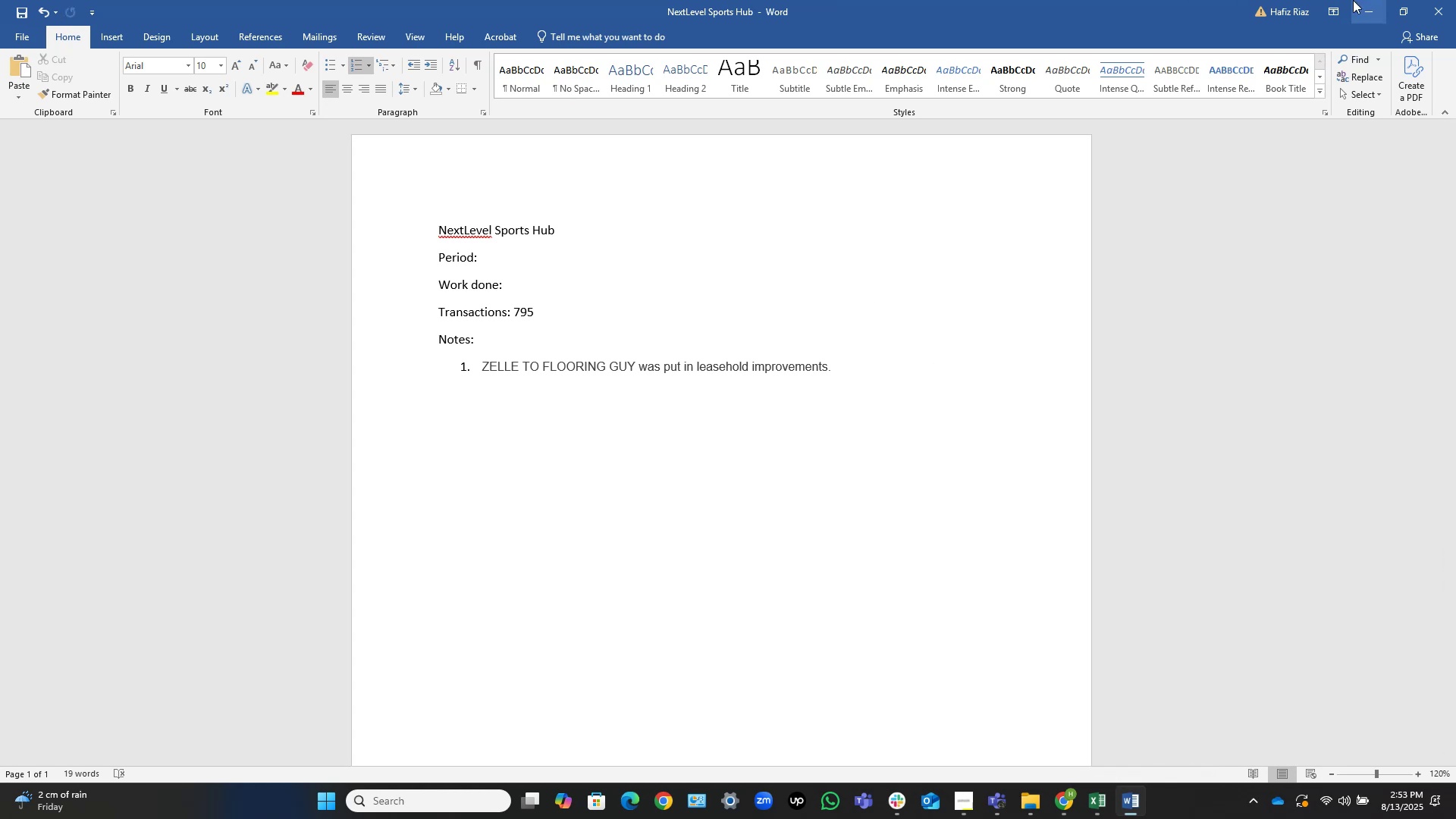 
left_click([1372, 13])
 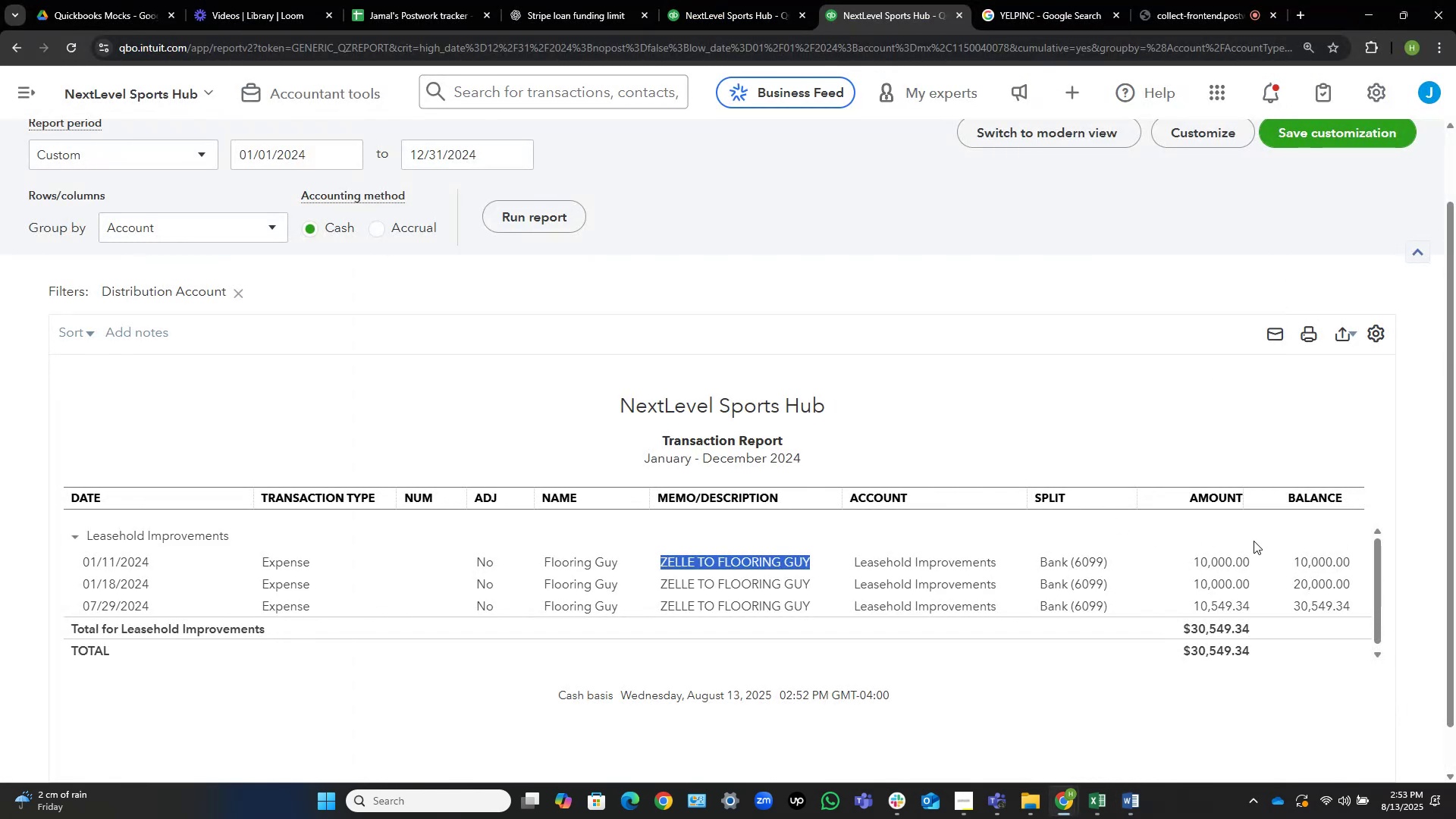 
left_click([1397, 568])
 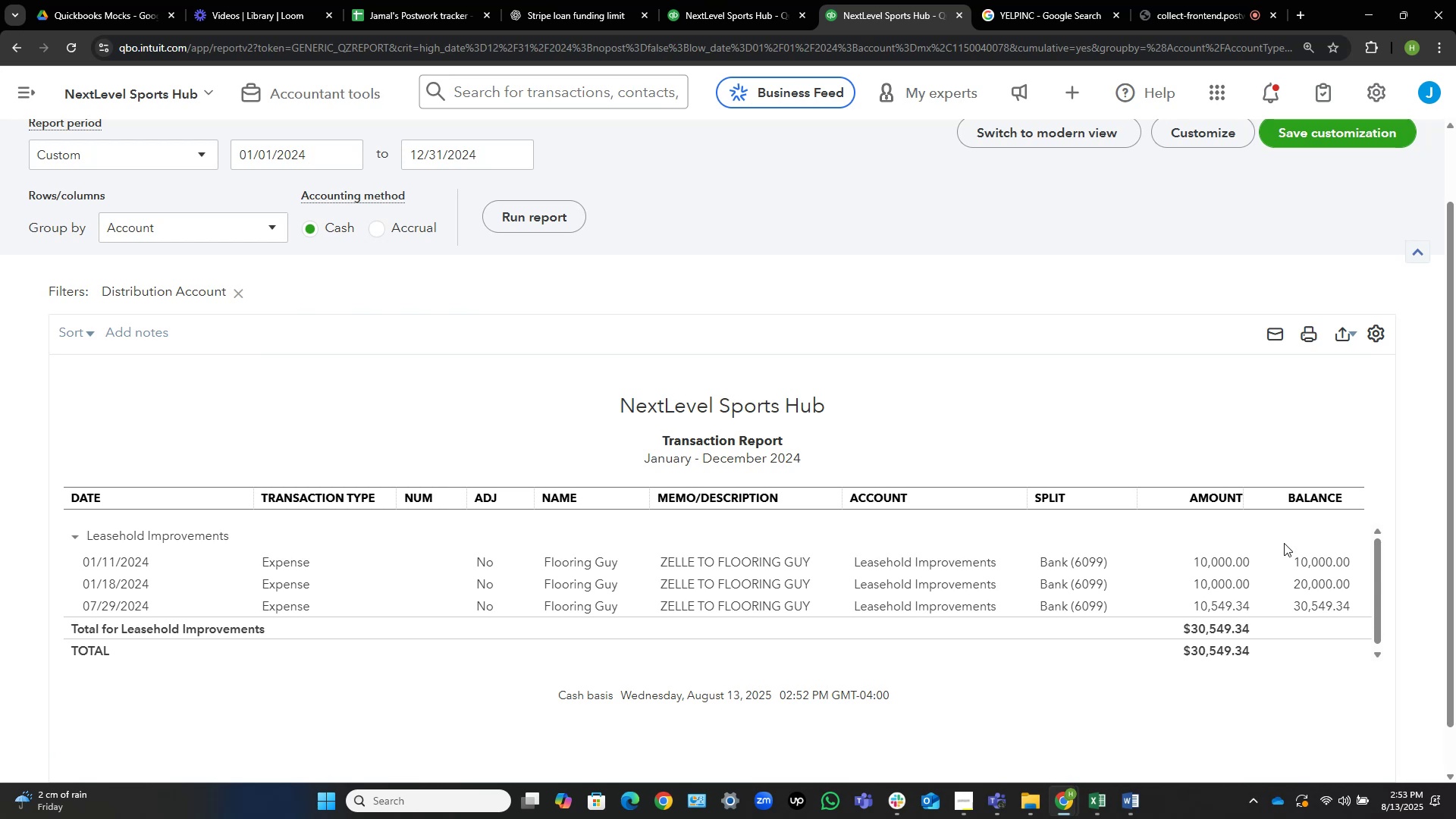 
scroll: coordinate [153, 202], scroll_direction: up, amount: 3.0
 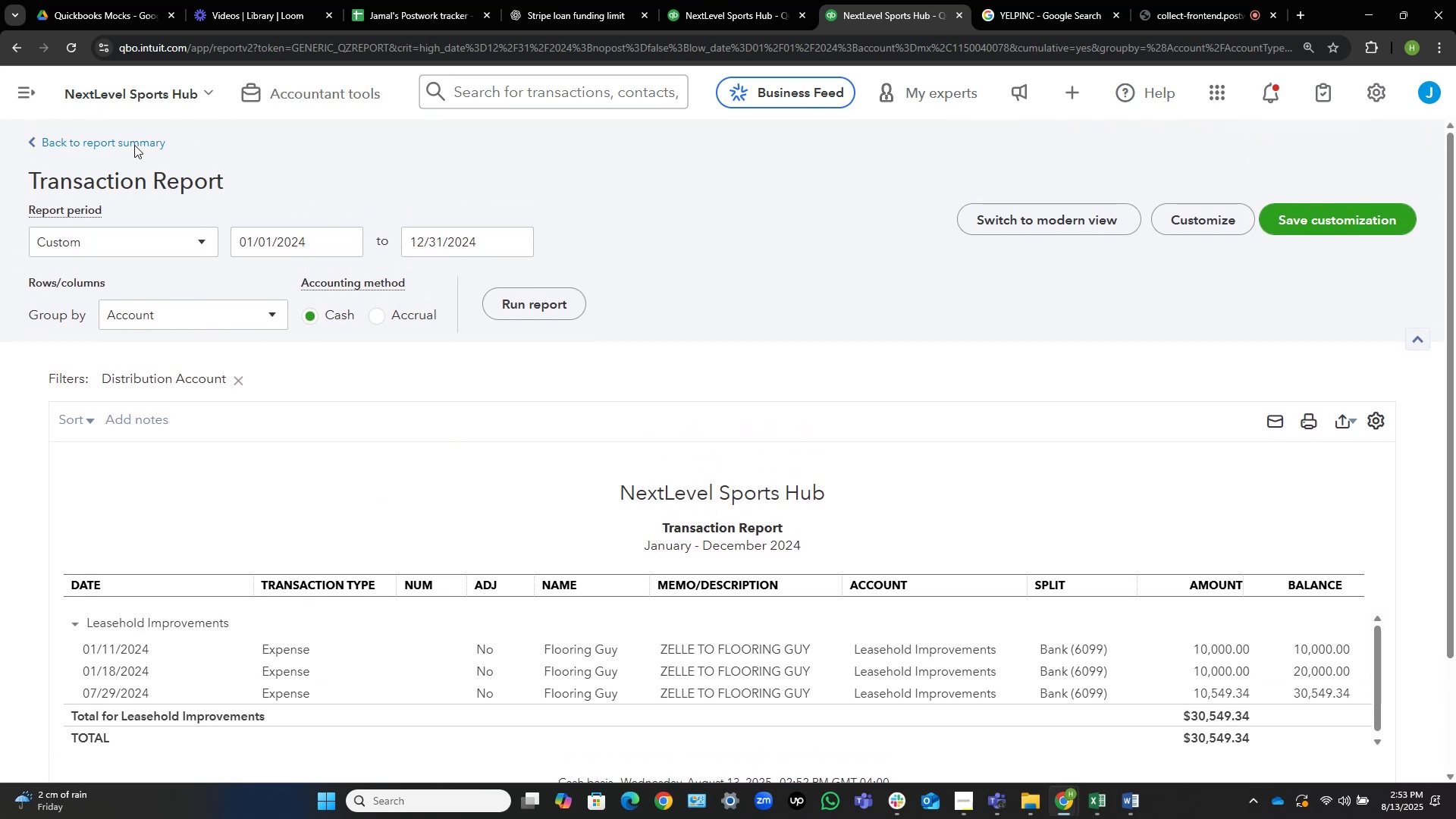 
left_click([135, 144])
 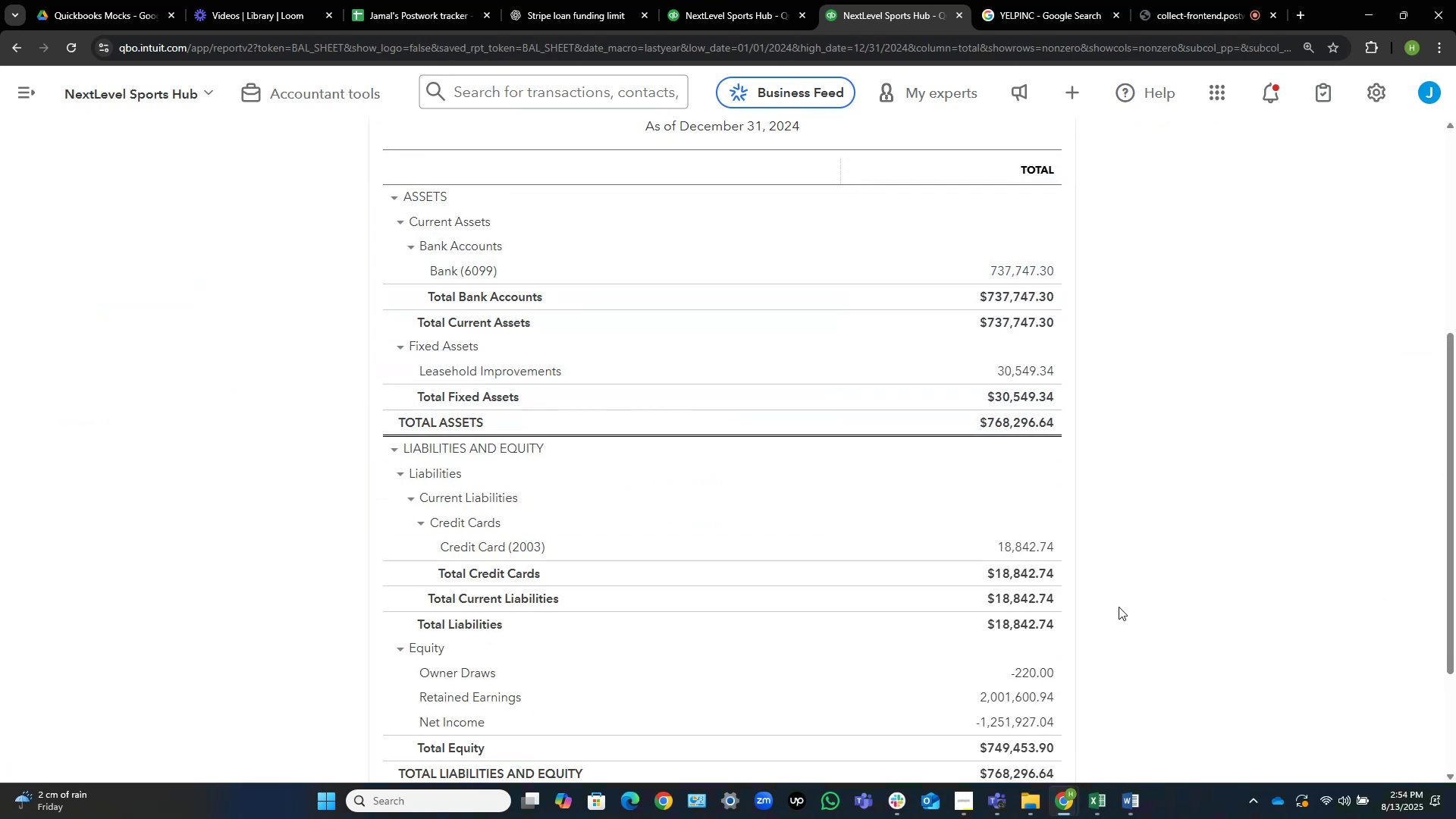 
wait(5.96)
 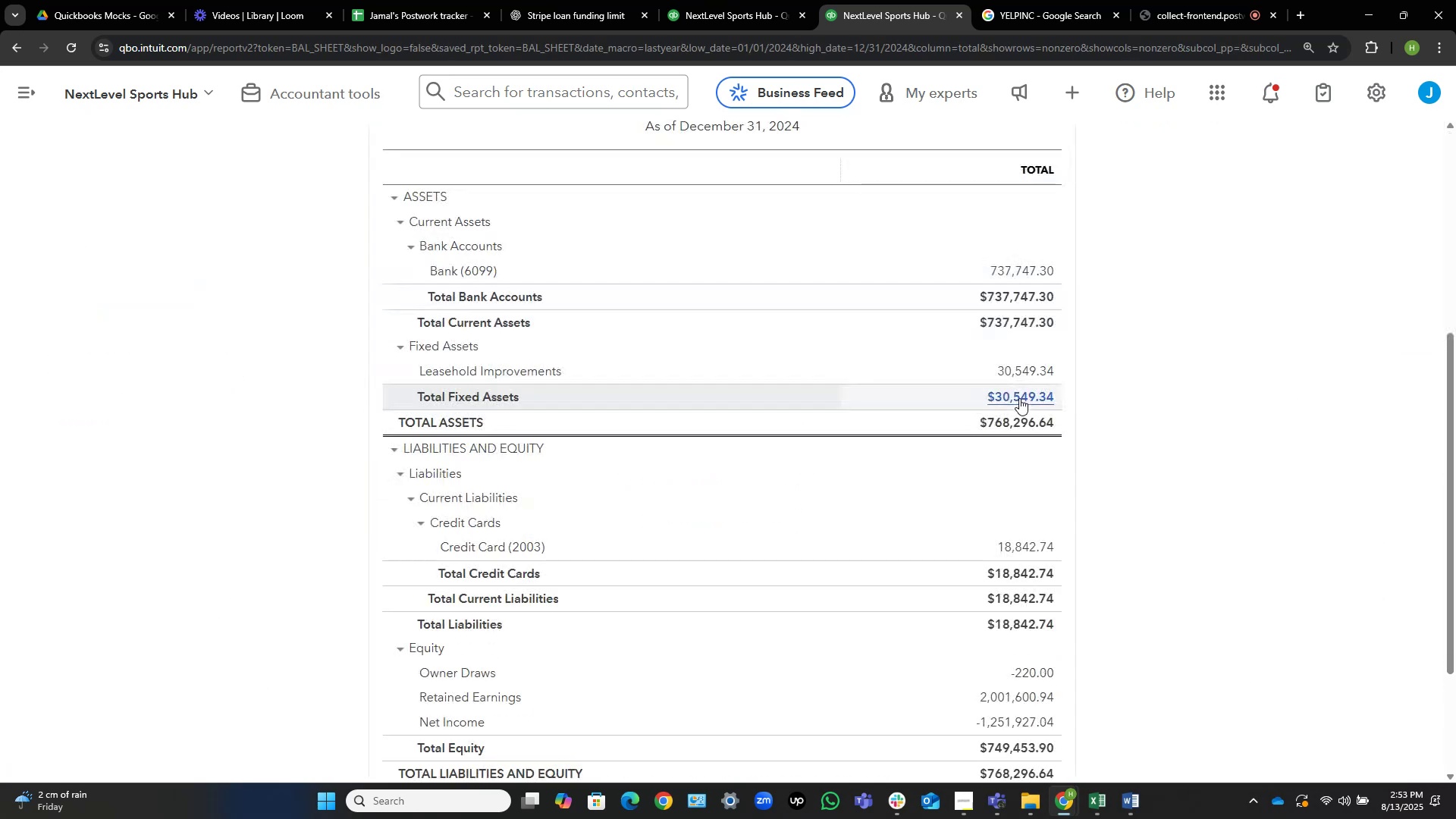 
left_click([1050, 673])
 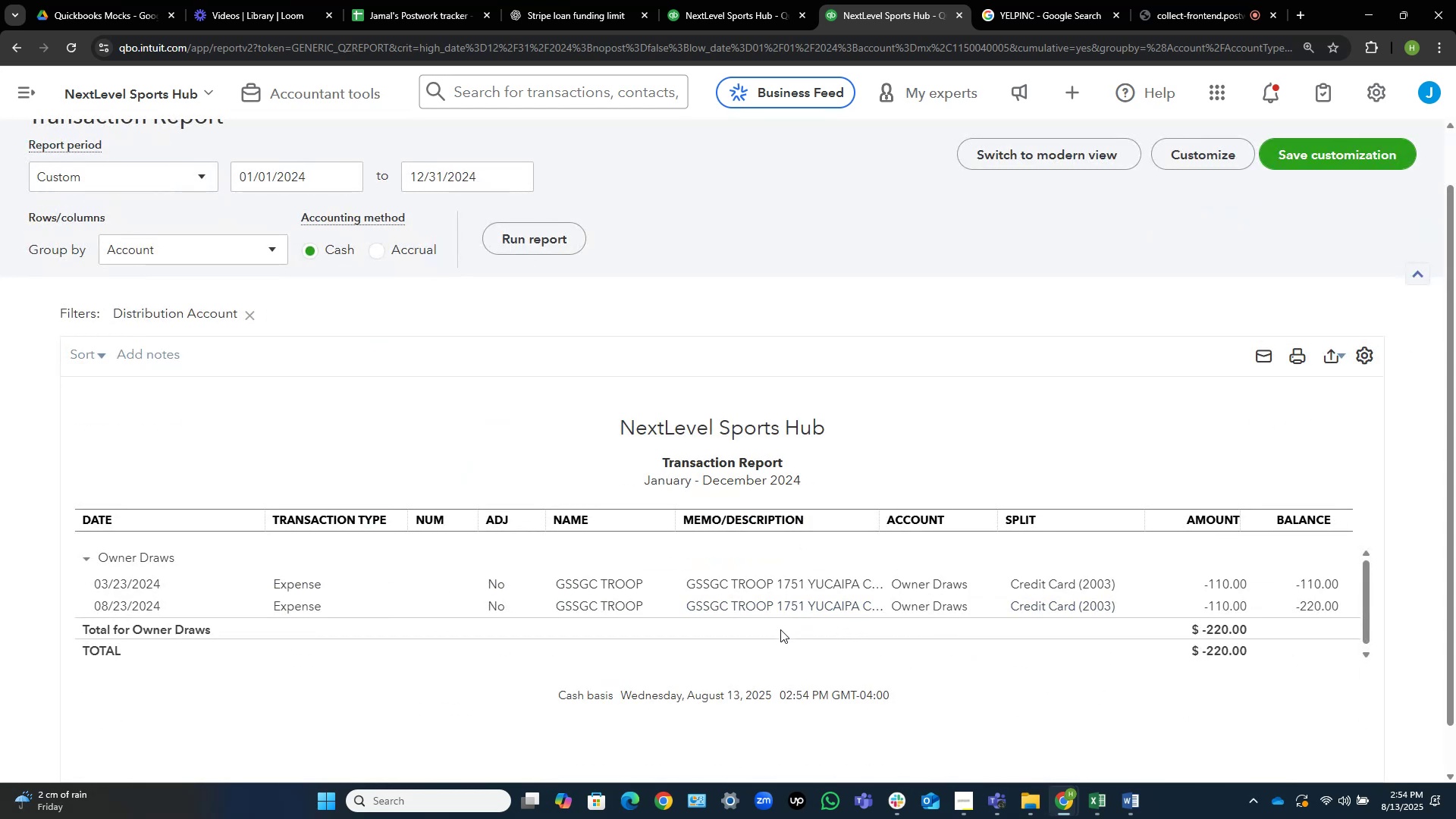 
wait(7.61)
 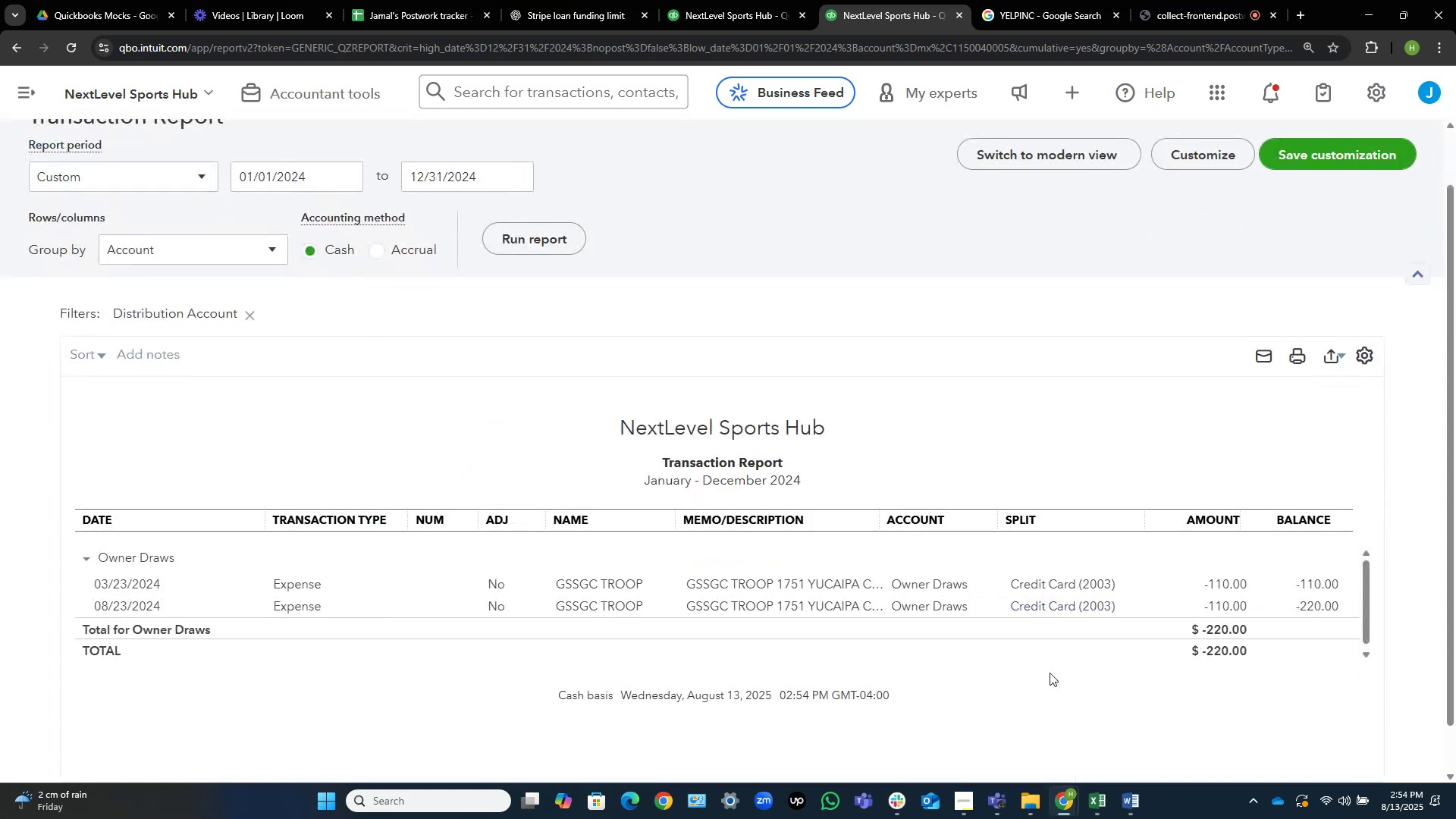 
left_click_drag(start_coordinate=[680, 604], to_coordinate=[770, 607])
 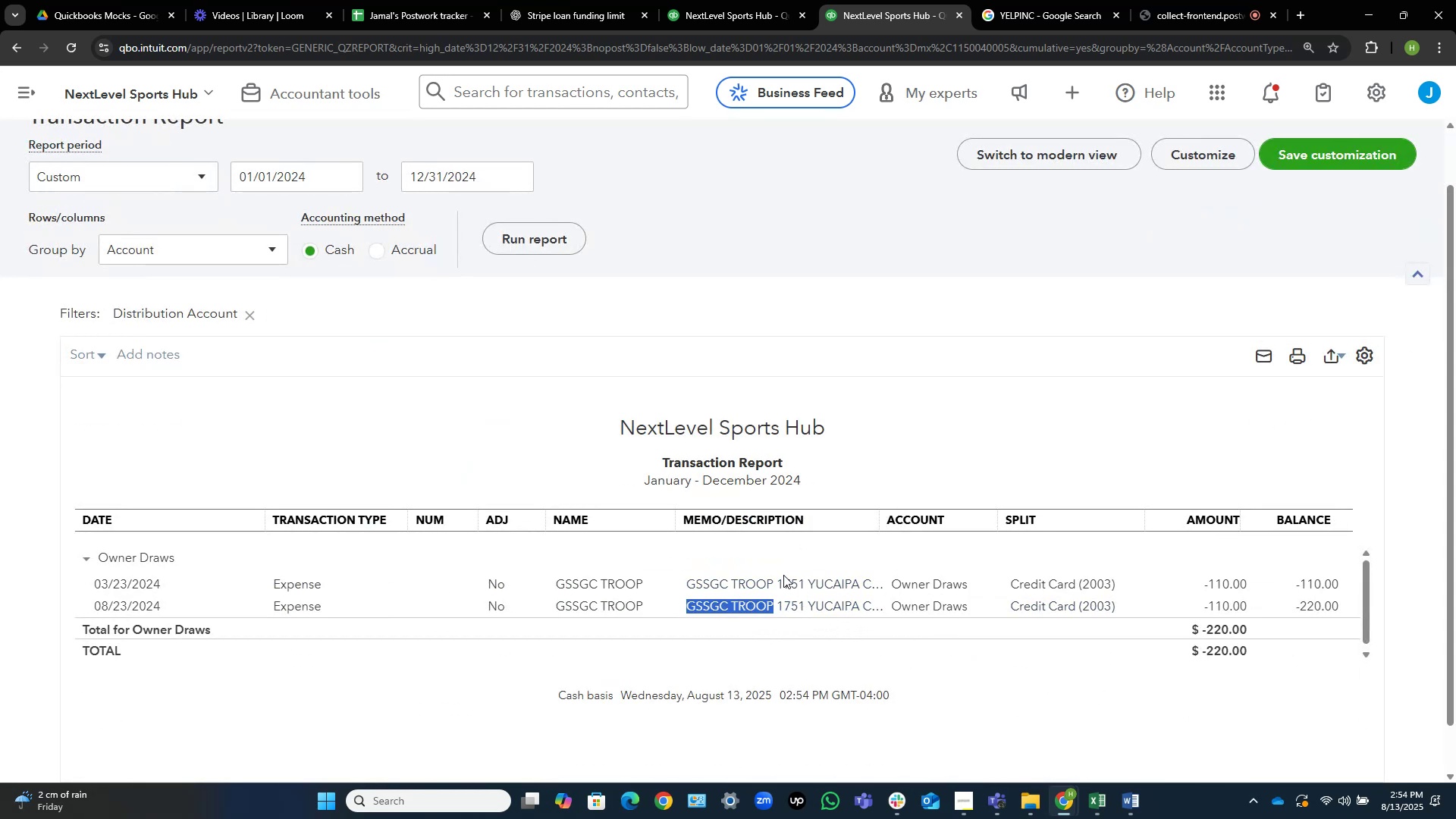 
key(Control+C)
 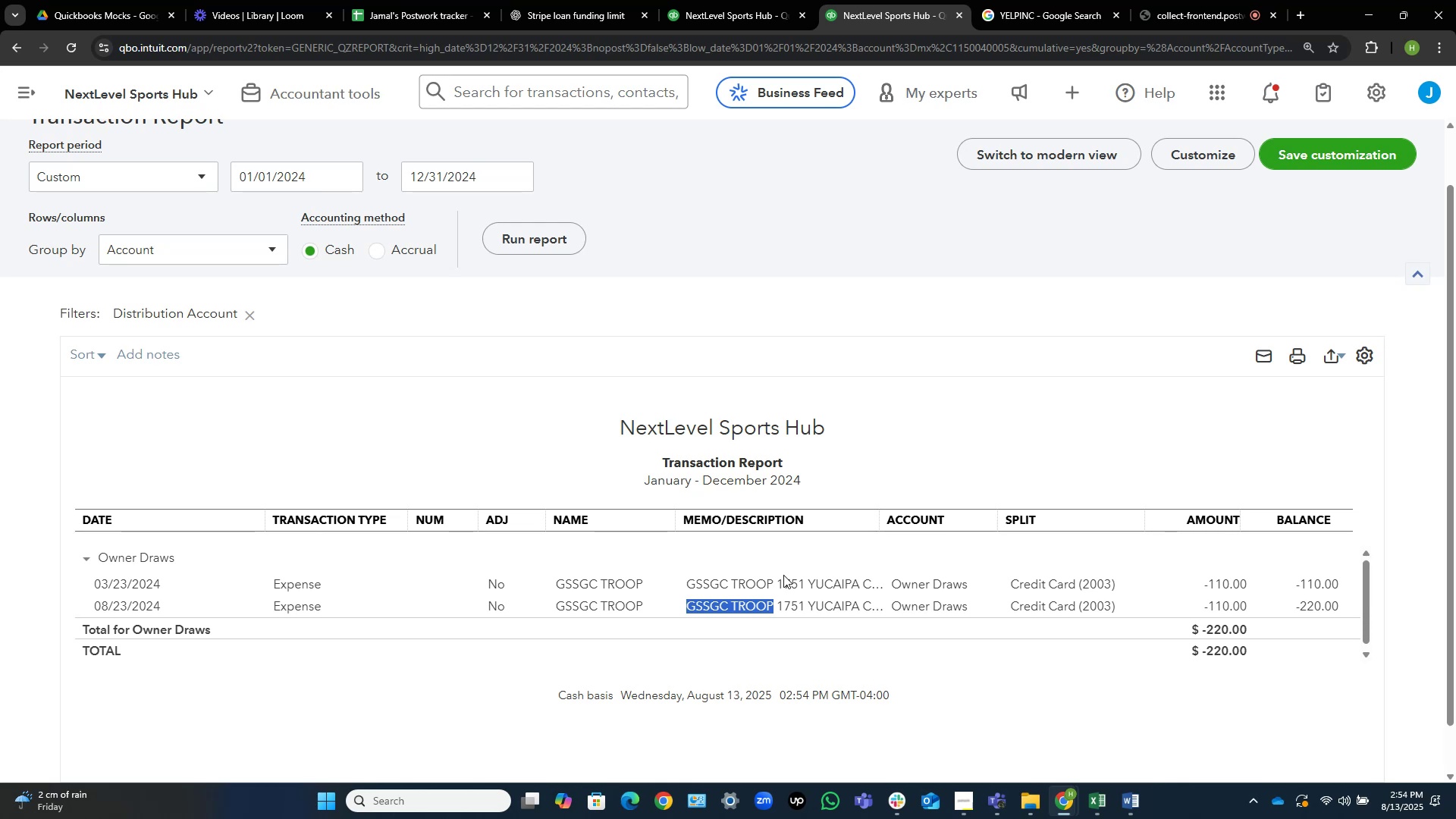 
key(Control+C)
 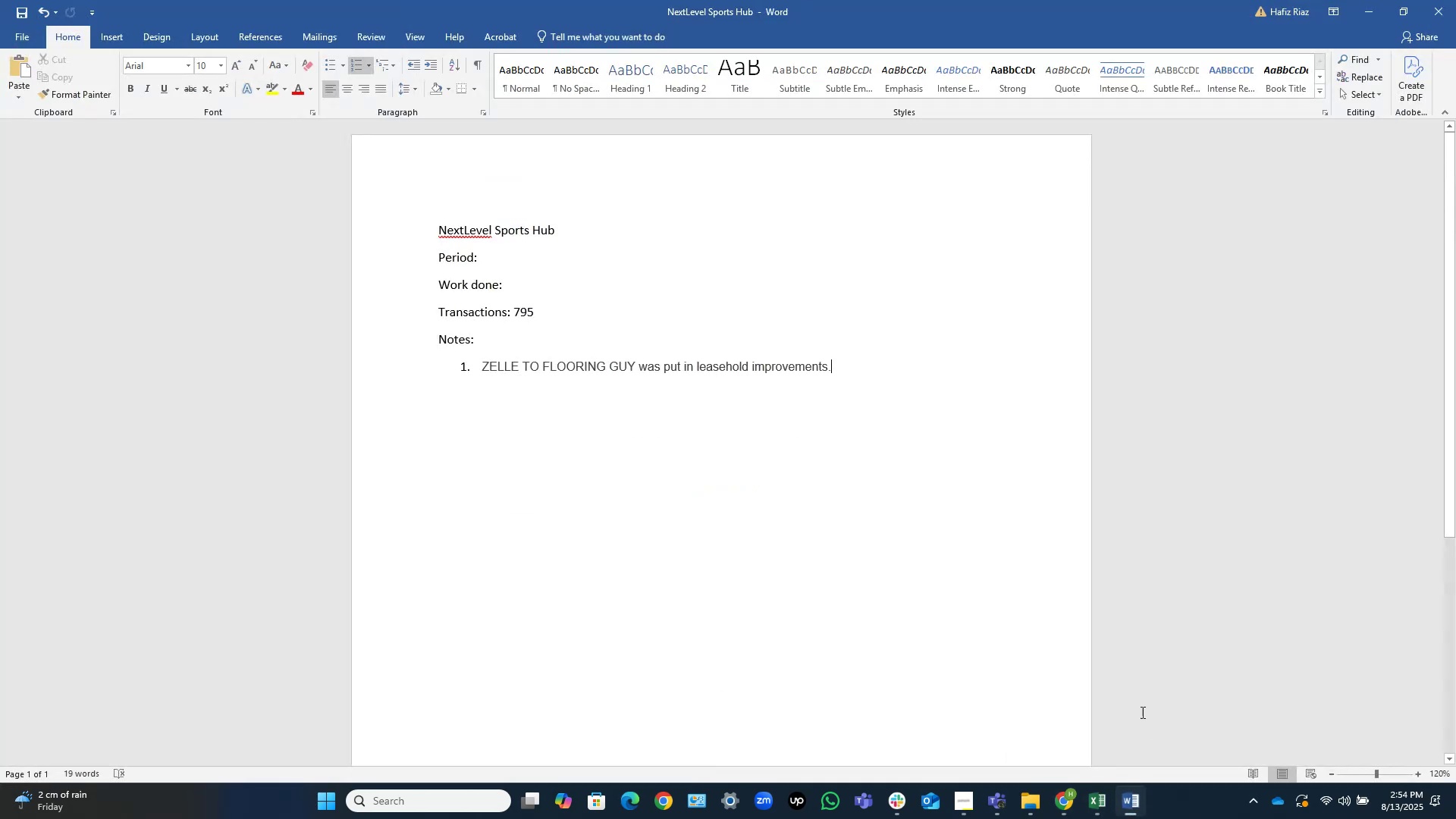 
key(NumpadEnter)
 